 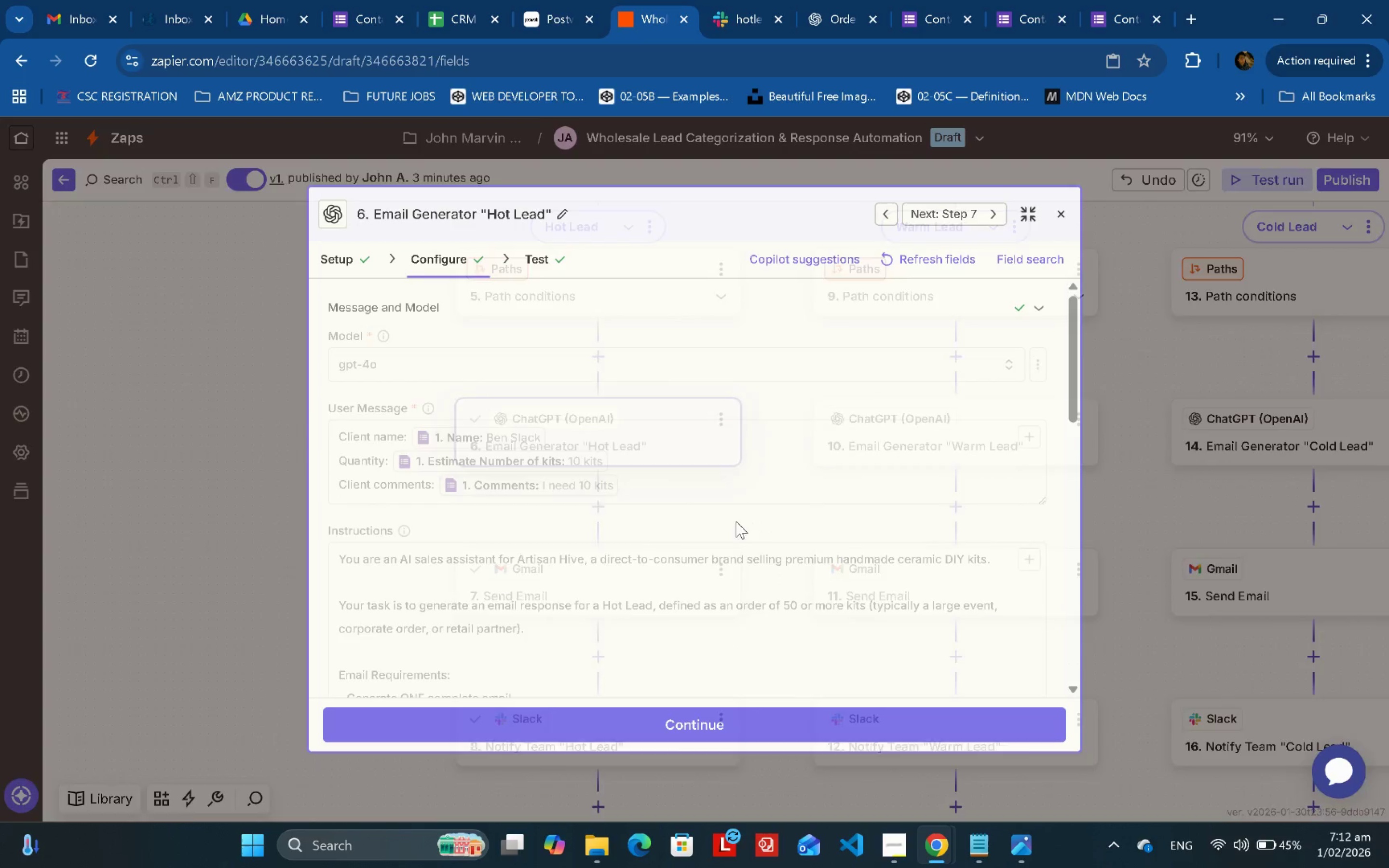 
scroll: coordinate [691, 546], scroll_direction: down, amount: 9.0
 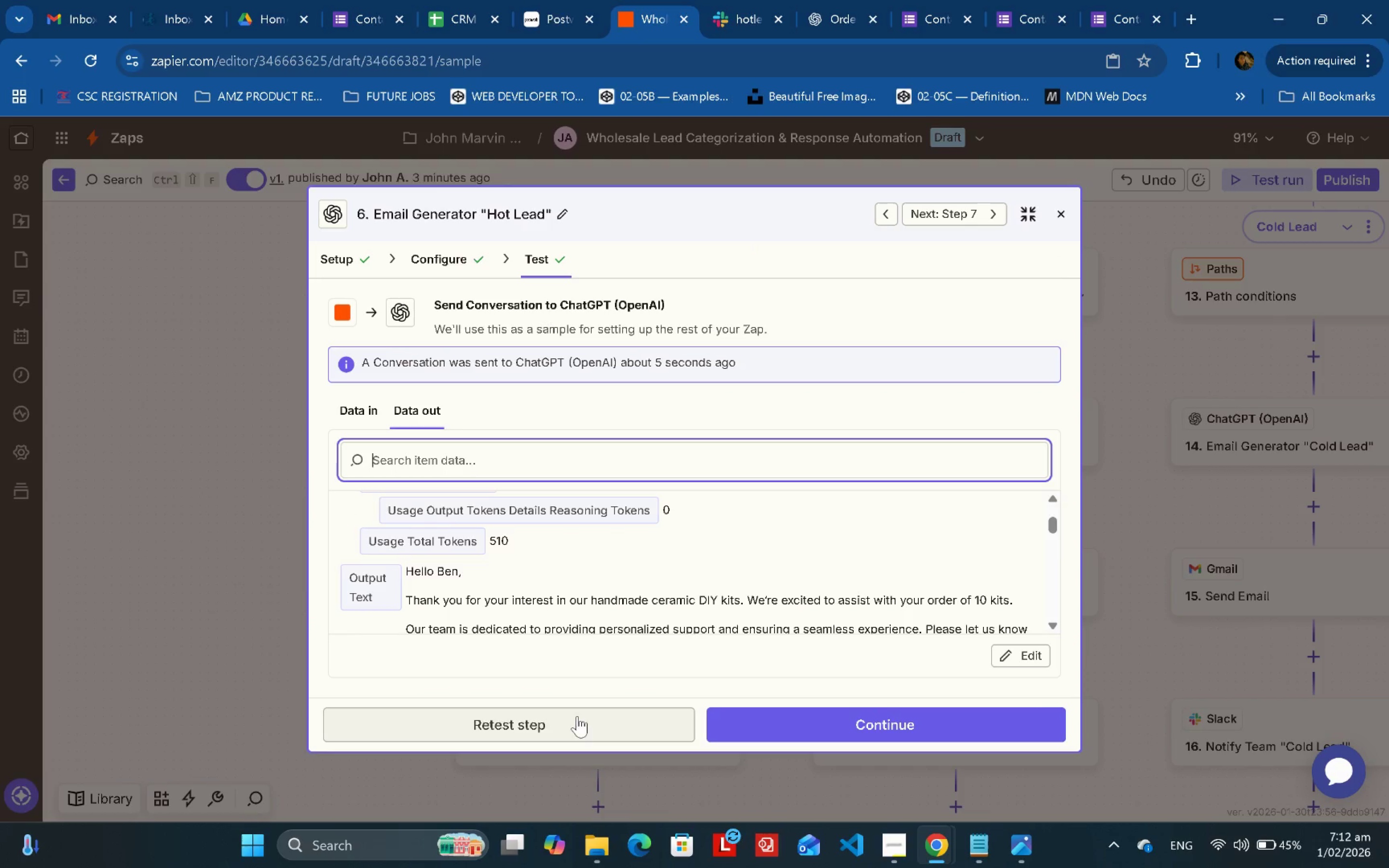 
left_click([193, 515])
 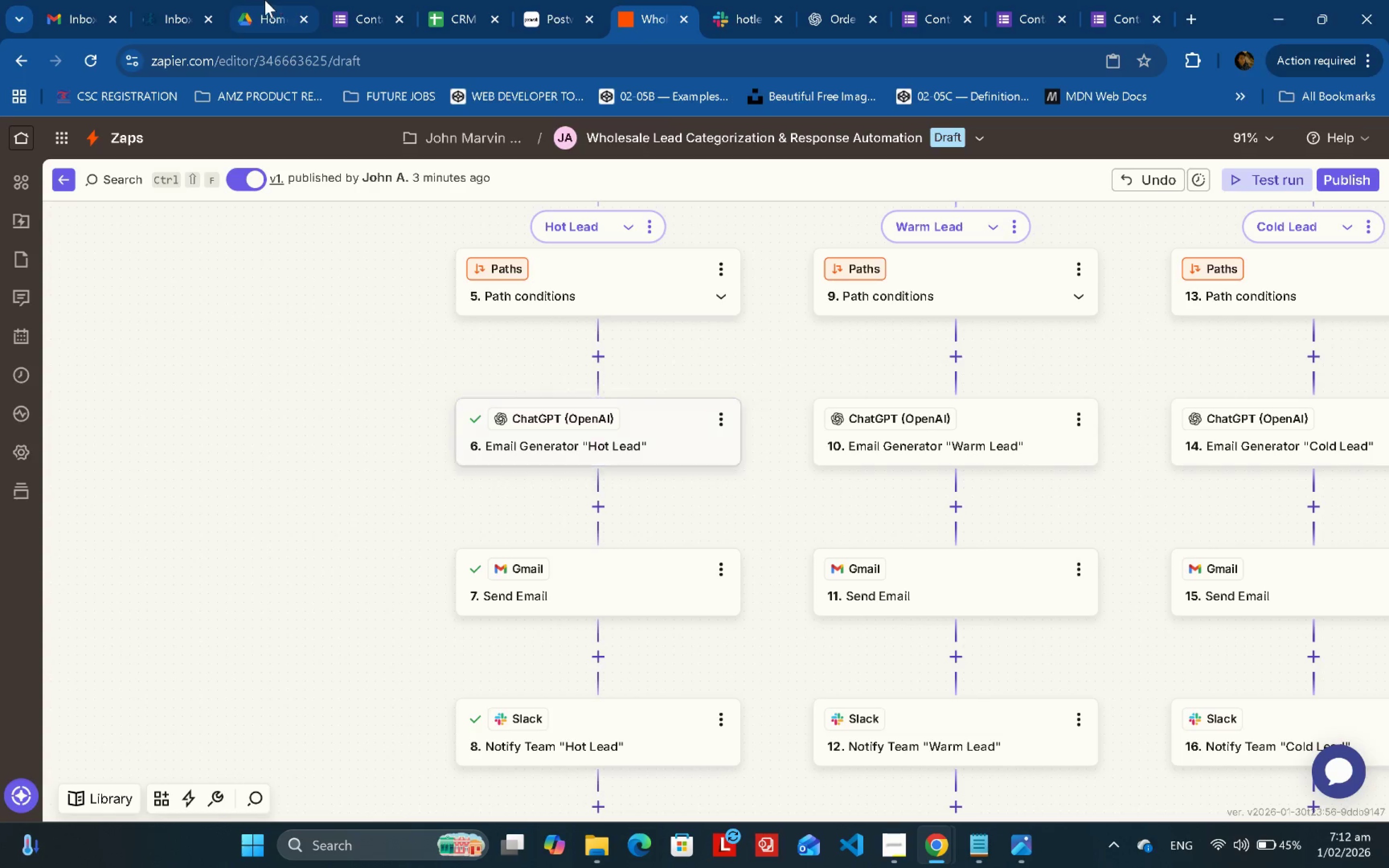 
left_click([256, 0])
 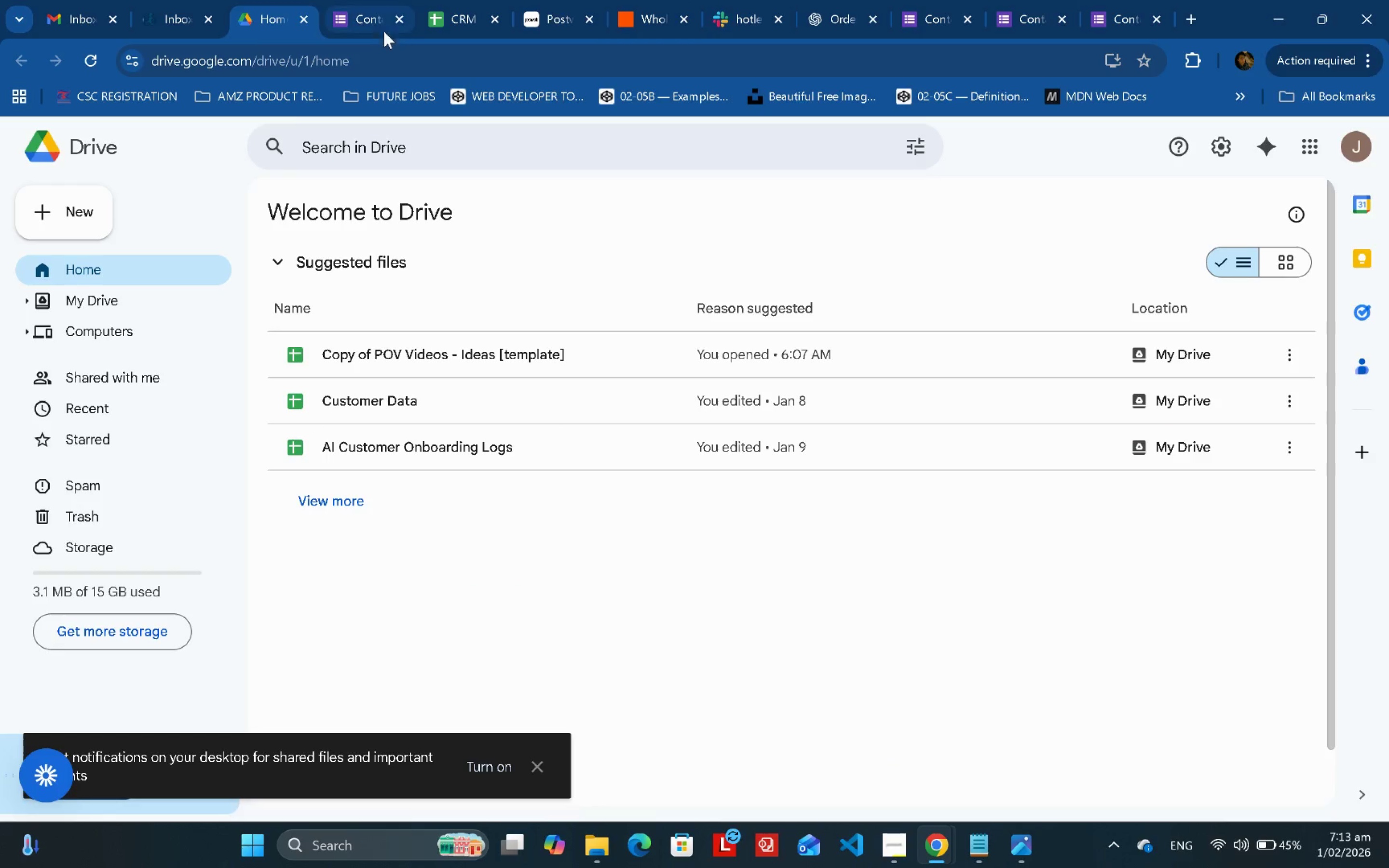 
left_click([376, 0])
 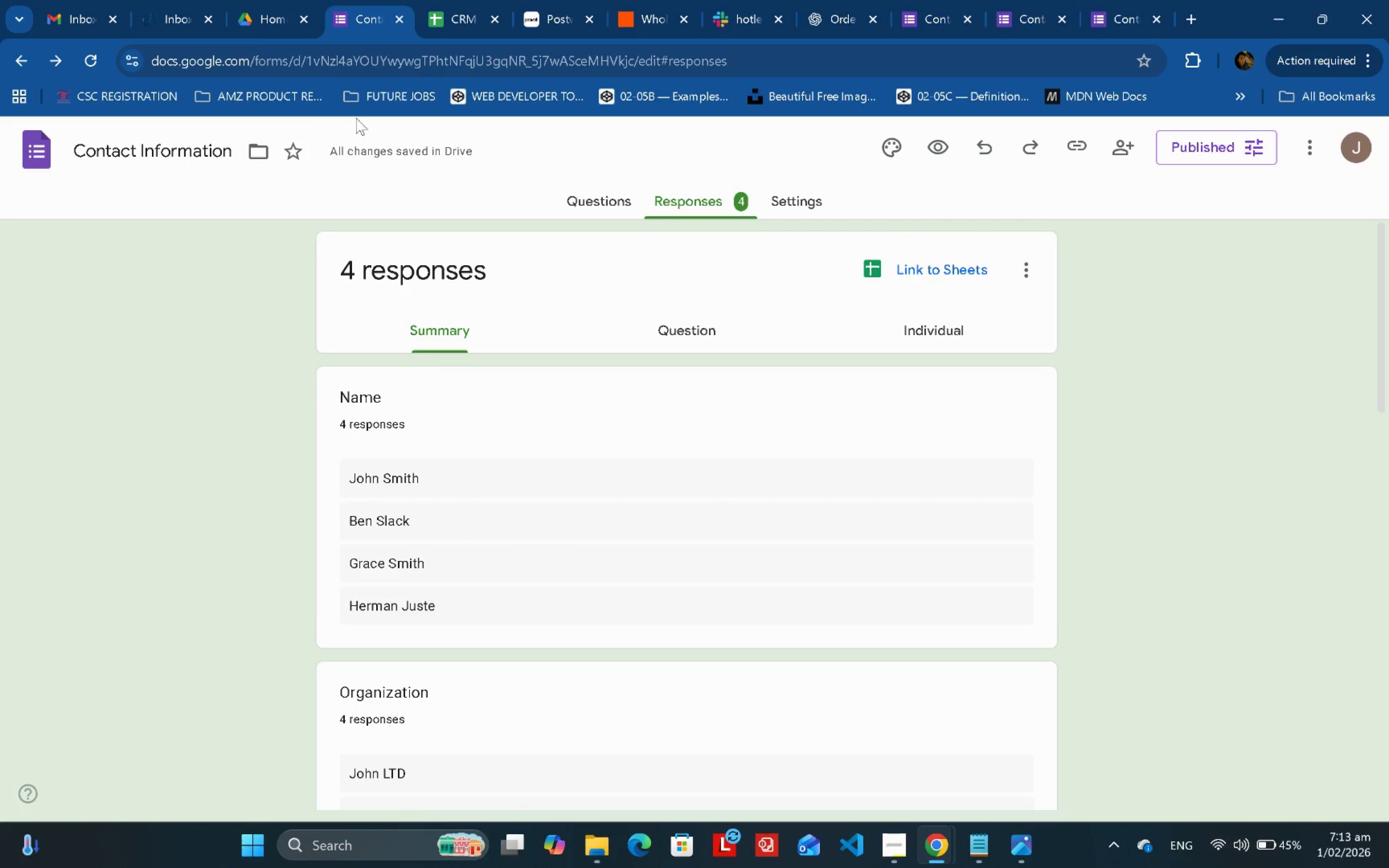 
left_click([91, 0])
 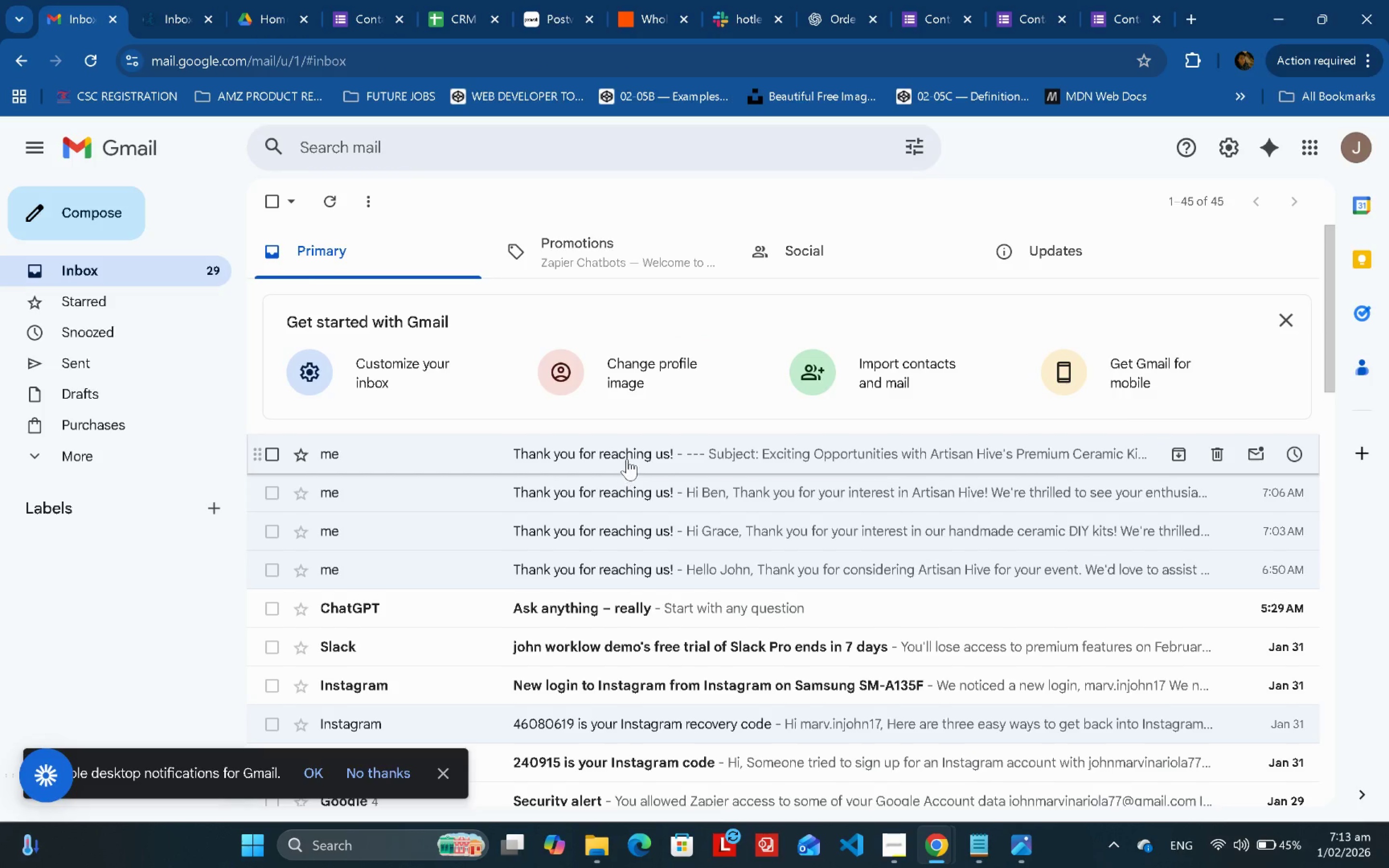 
double_click([627, 459])
 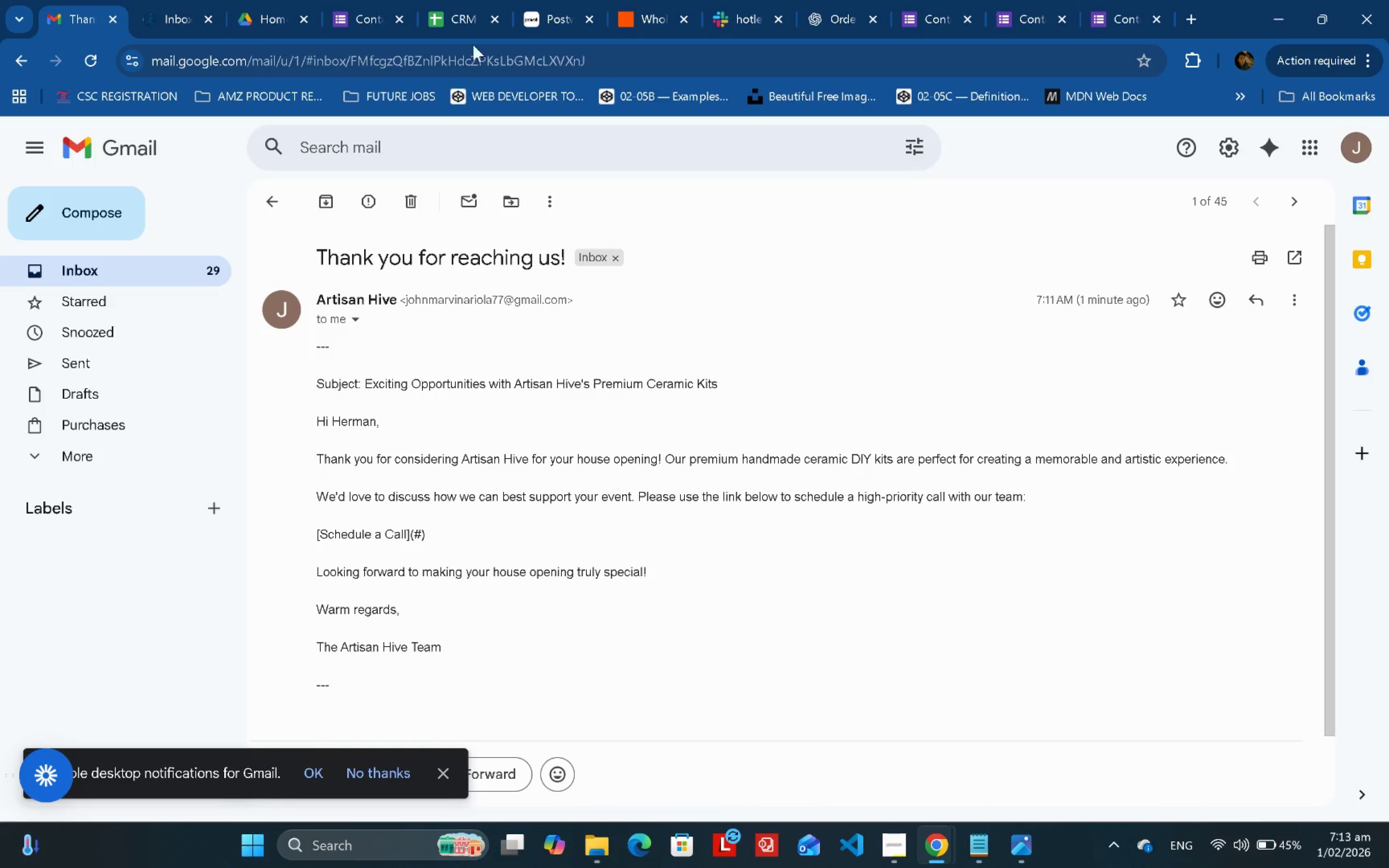 
double_click([470, 0])
 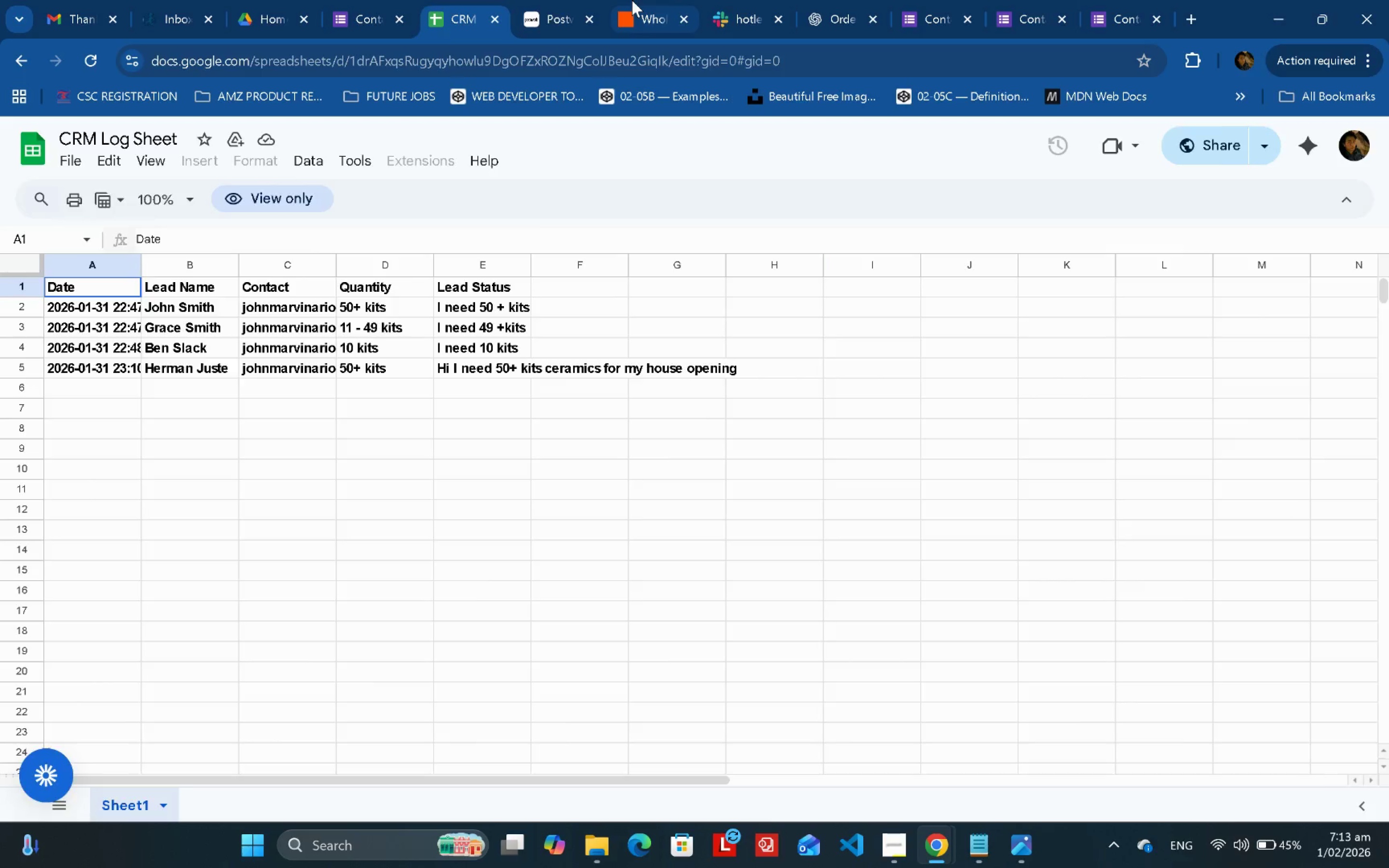 
double_click([728, 0])
 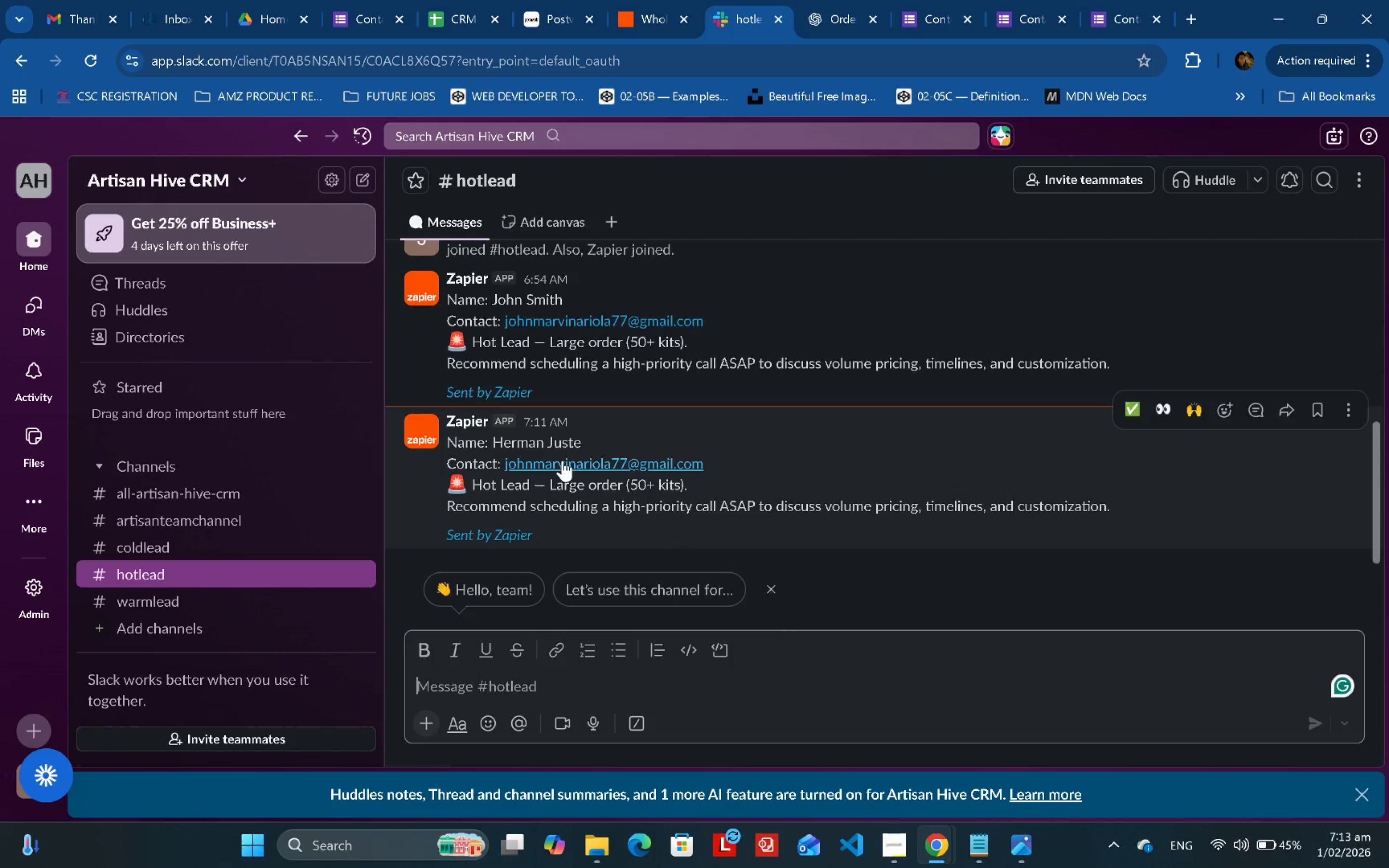 
left_click([670, 0])
 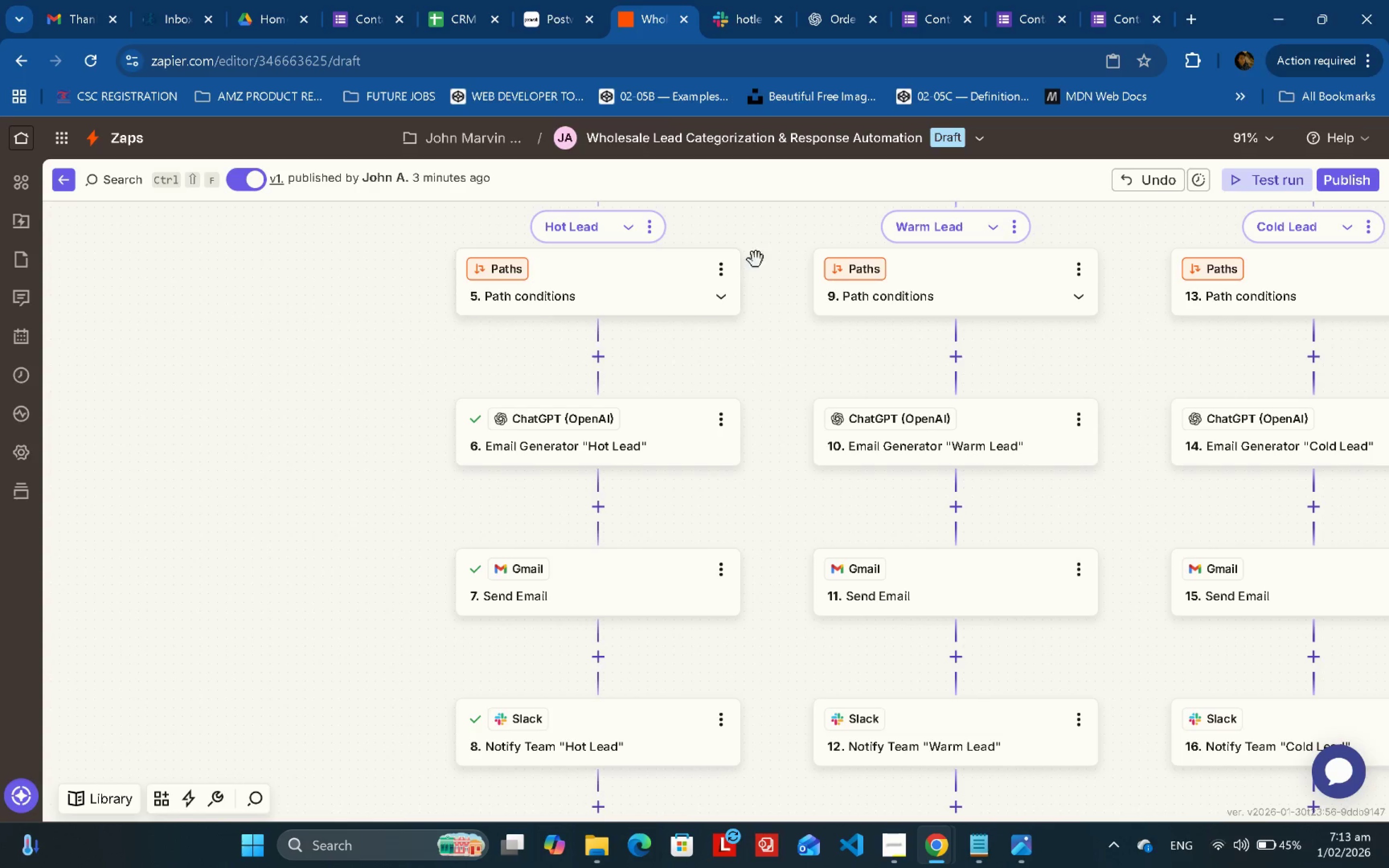 
left_click_drag(start_coordinate=[773, 244], to_coordinate=[471, 580])
 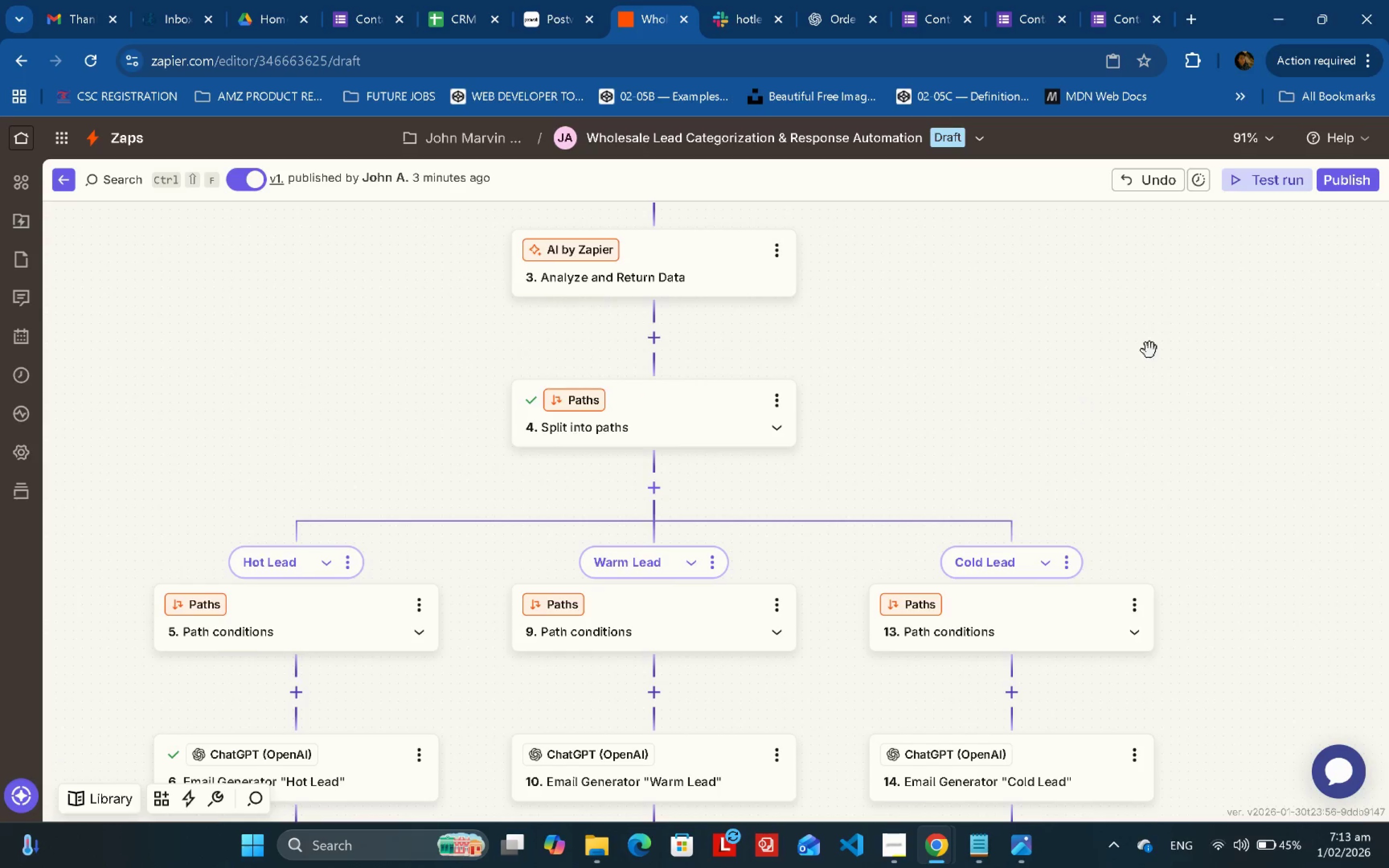 
left_click_drag(start_coordinate=[1160, 330], to_coordinate=[1008, 579])
 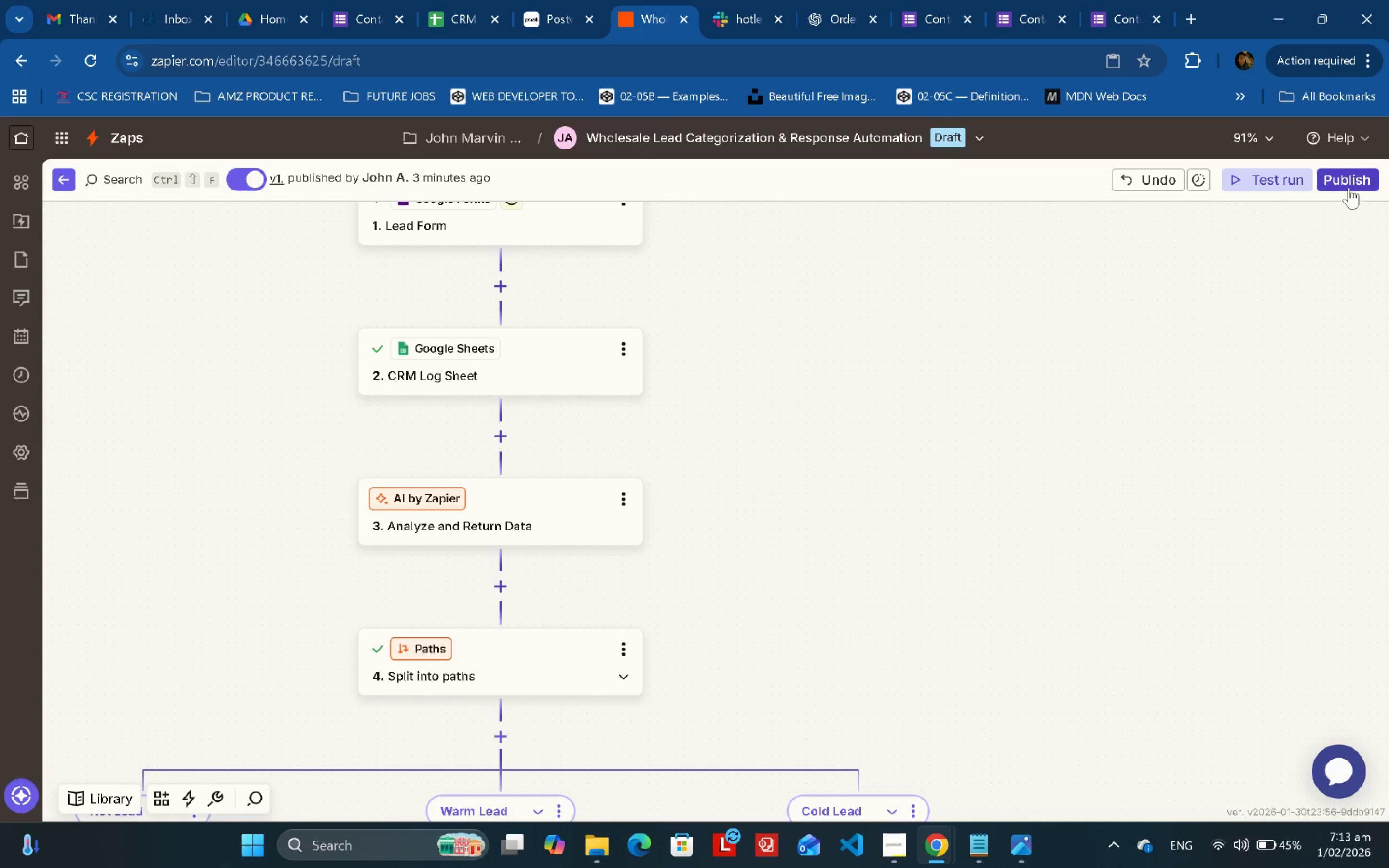 
left_click([1349, 184])
 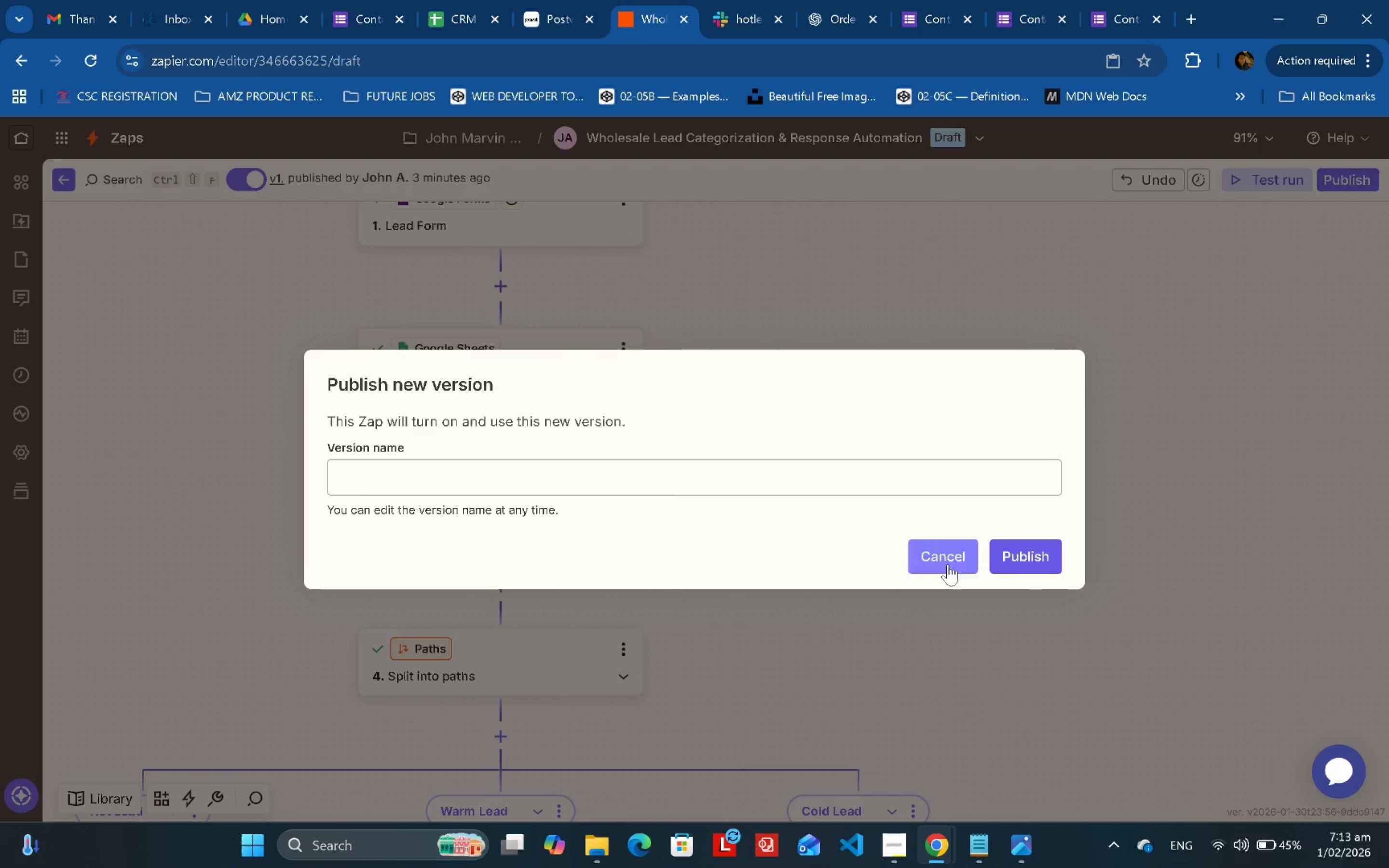 
left_click([1033, 562])
 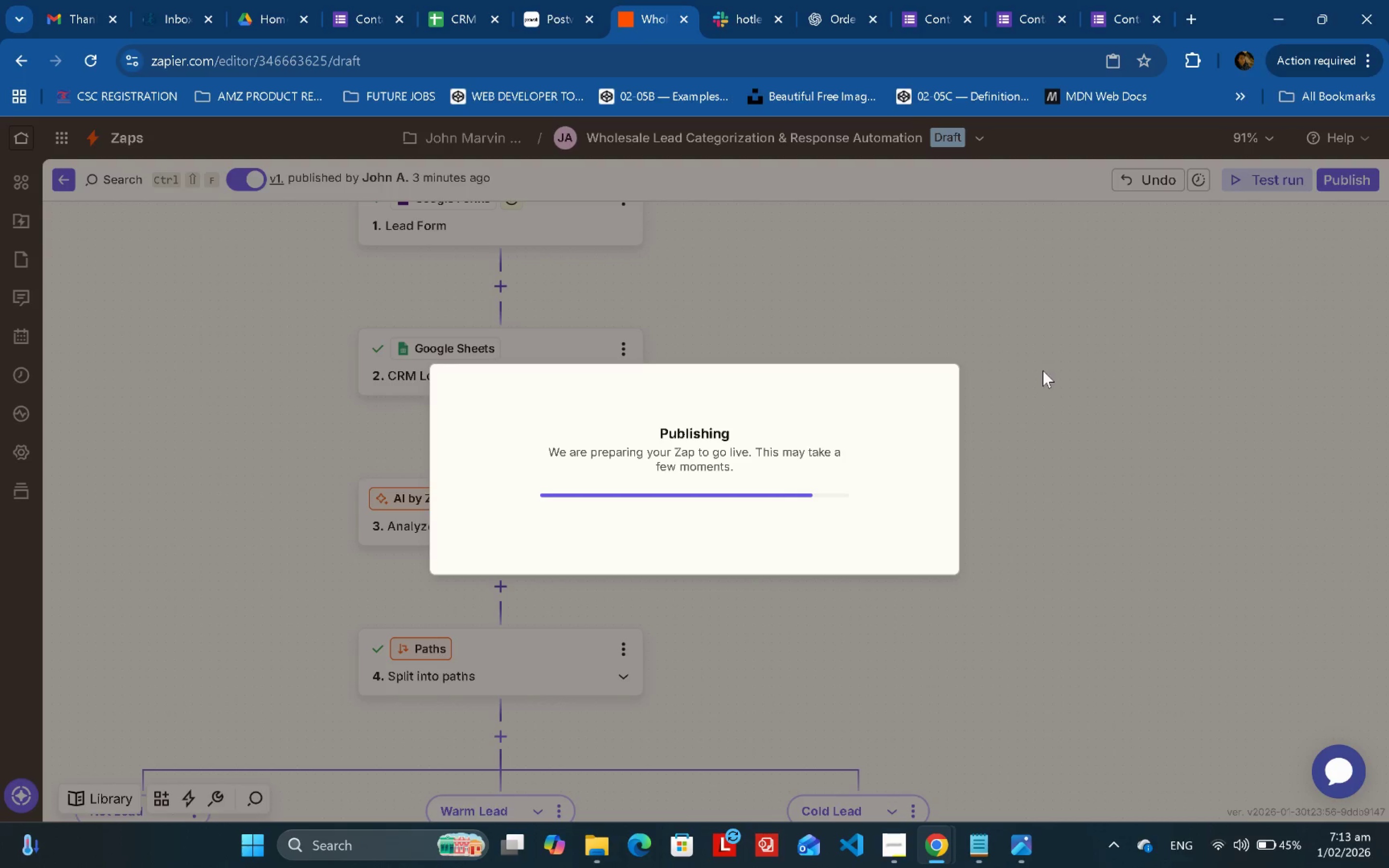 
wait(5.05)
 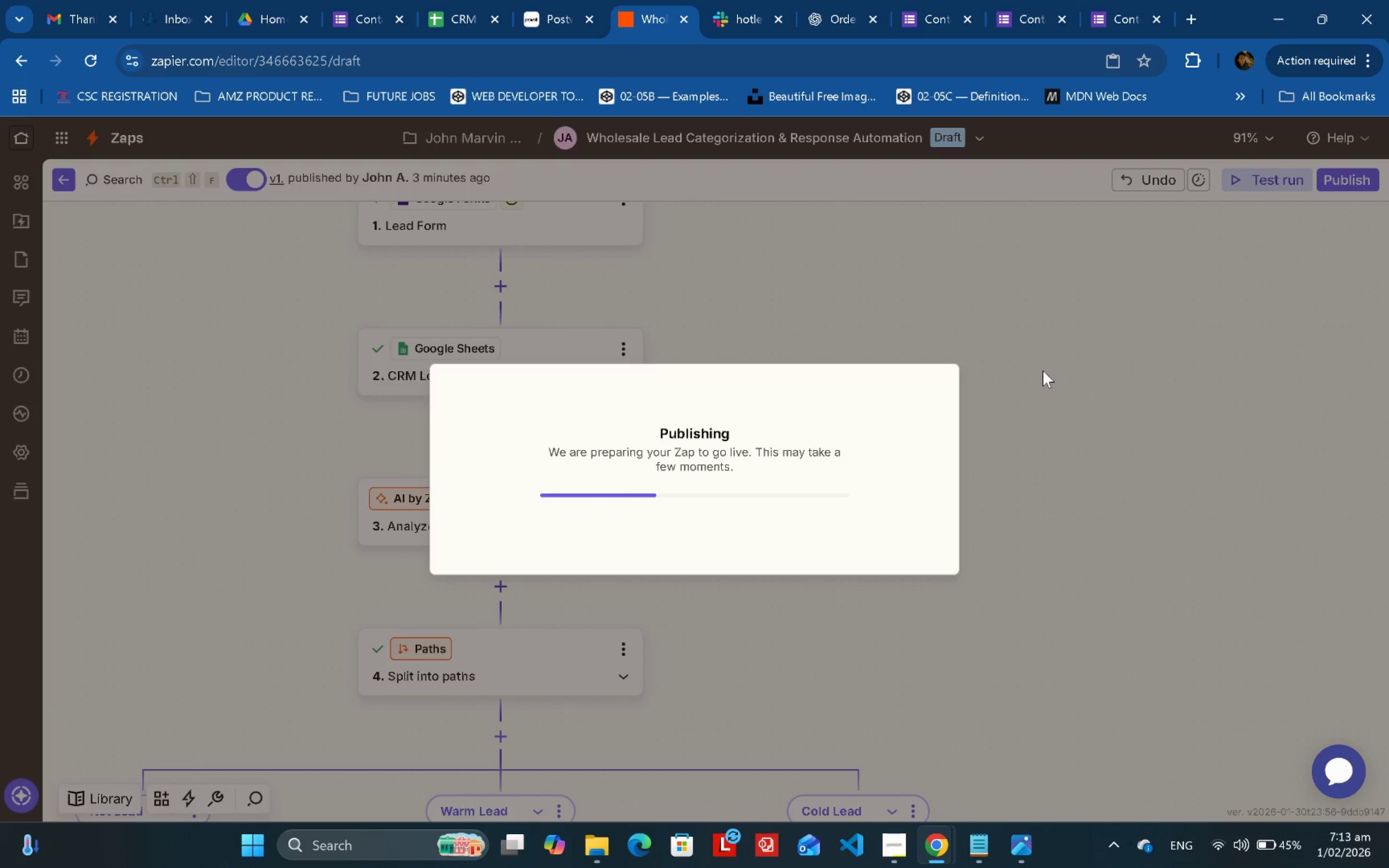 
left_click([930, 0])
 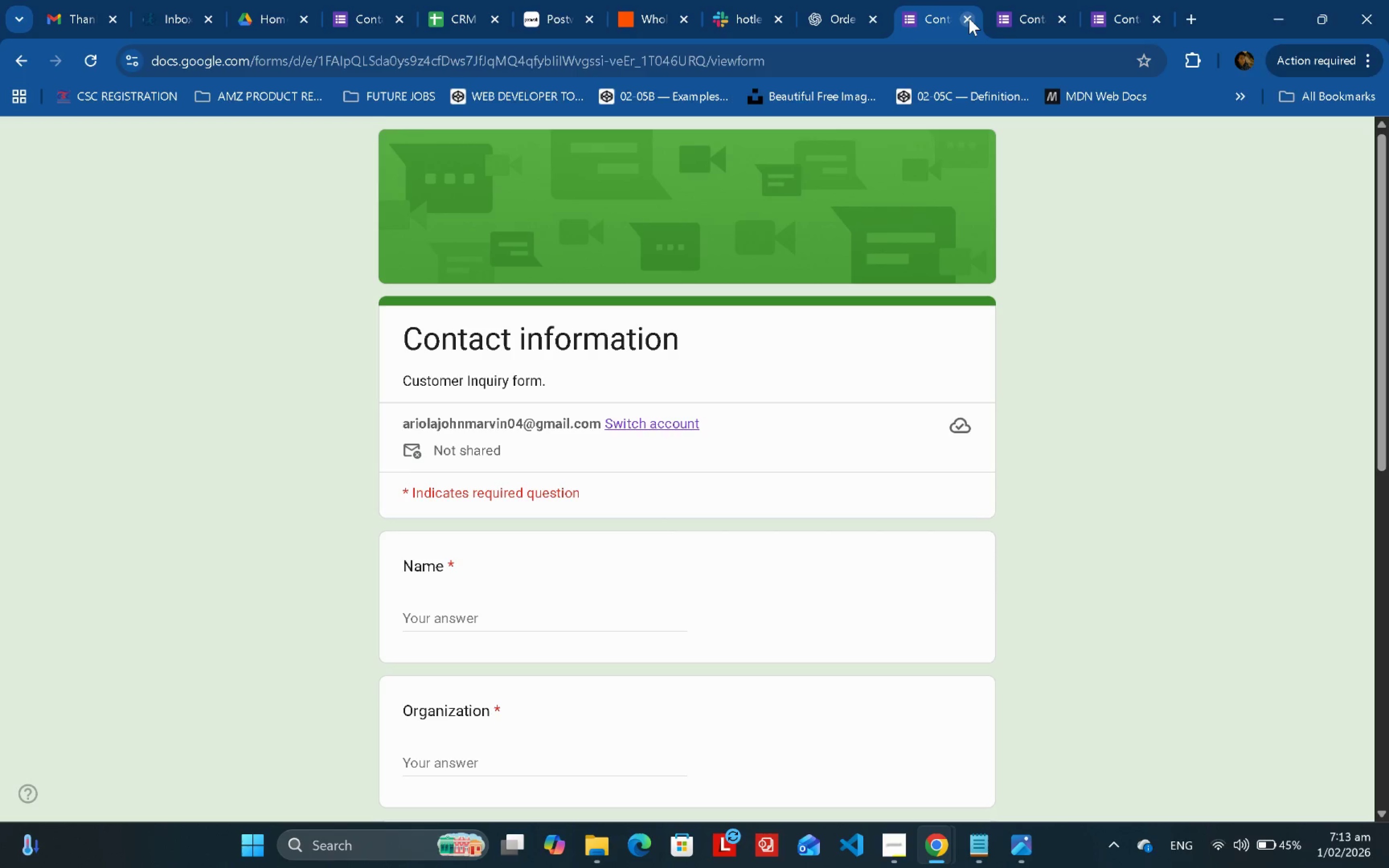 
left_click([969, 18])
 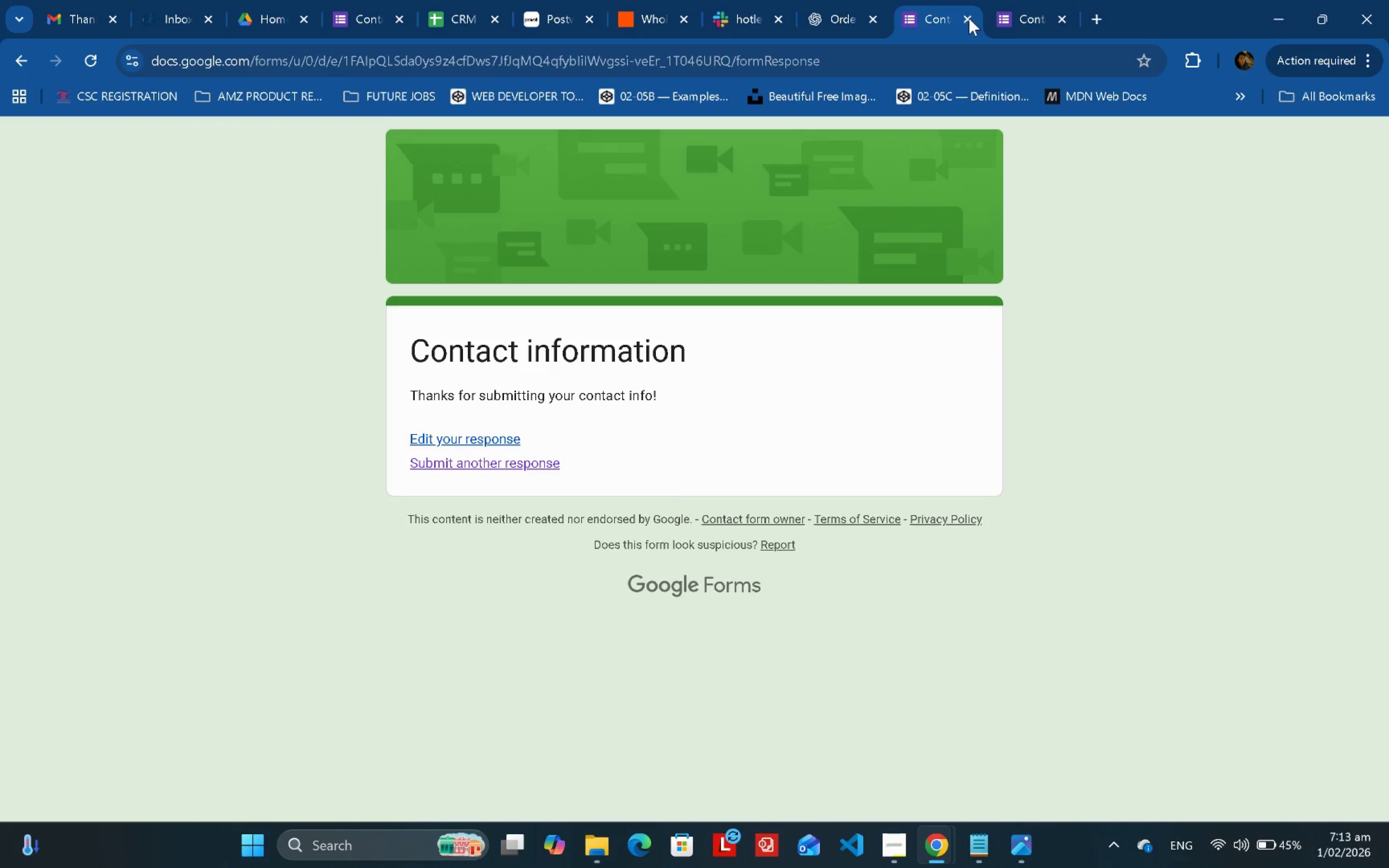 
left_click([969, 18])
 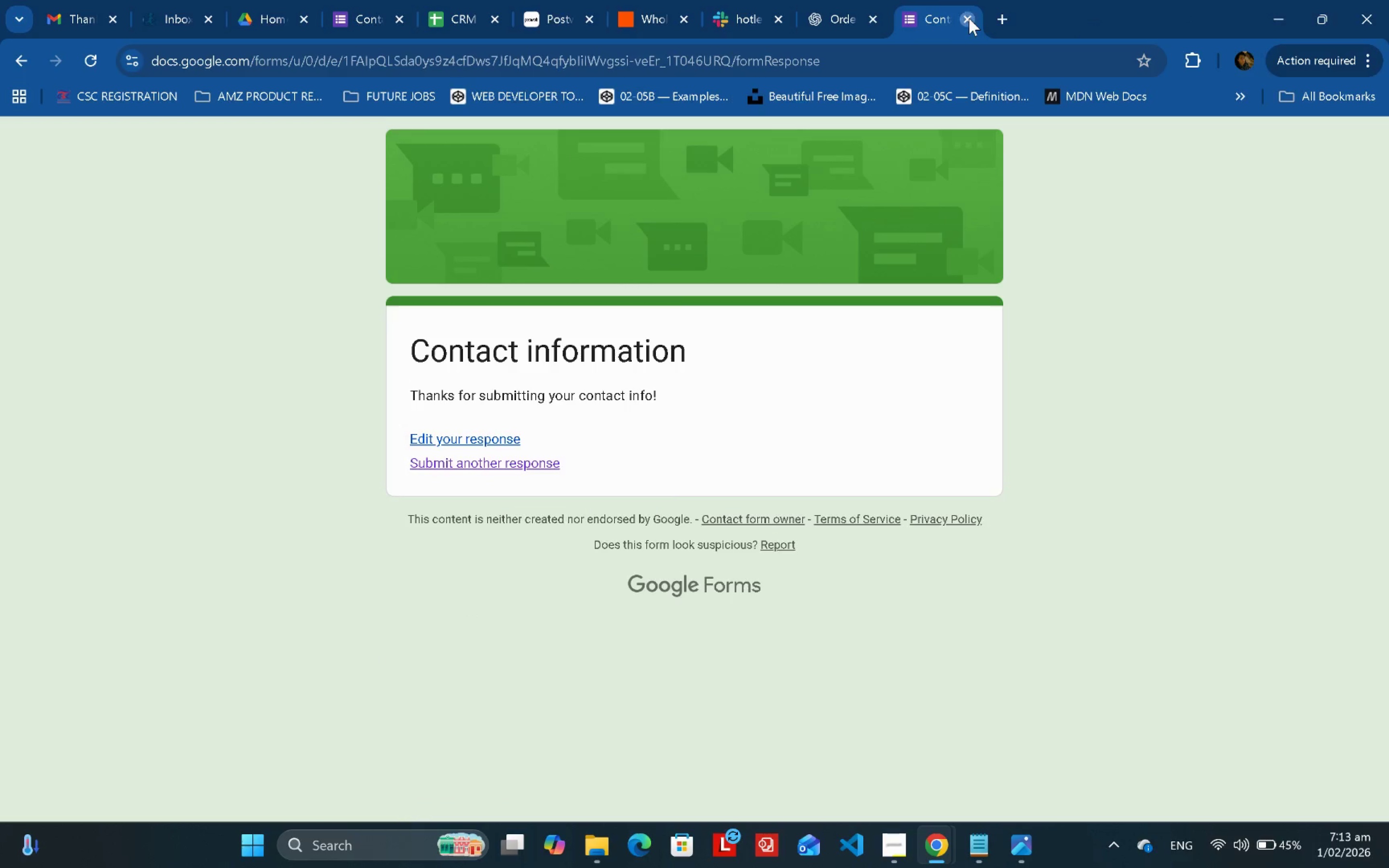 
left_click([969, 18])
 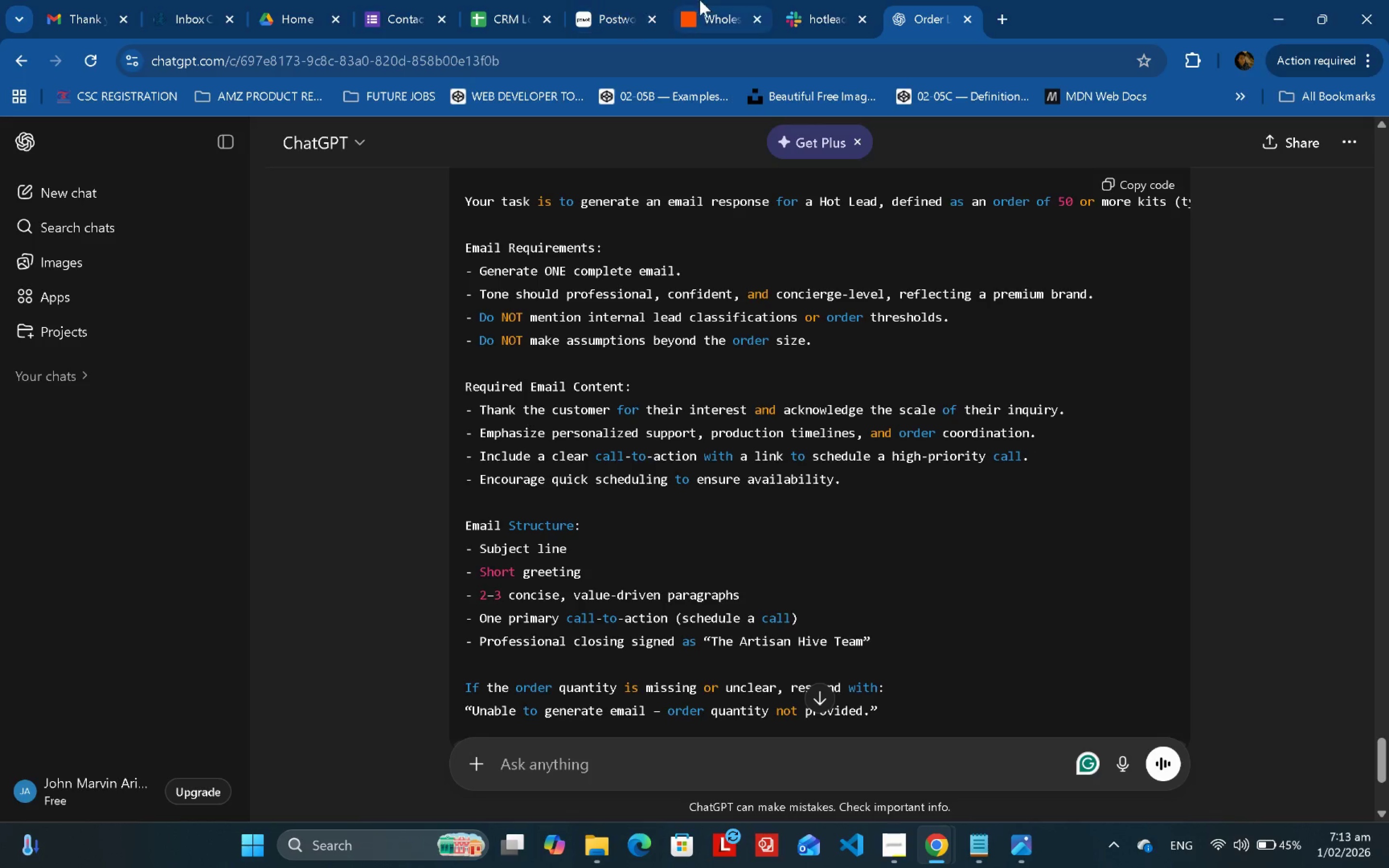 
left_click([716, 0])
 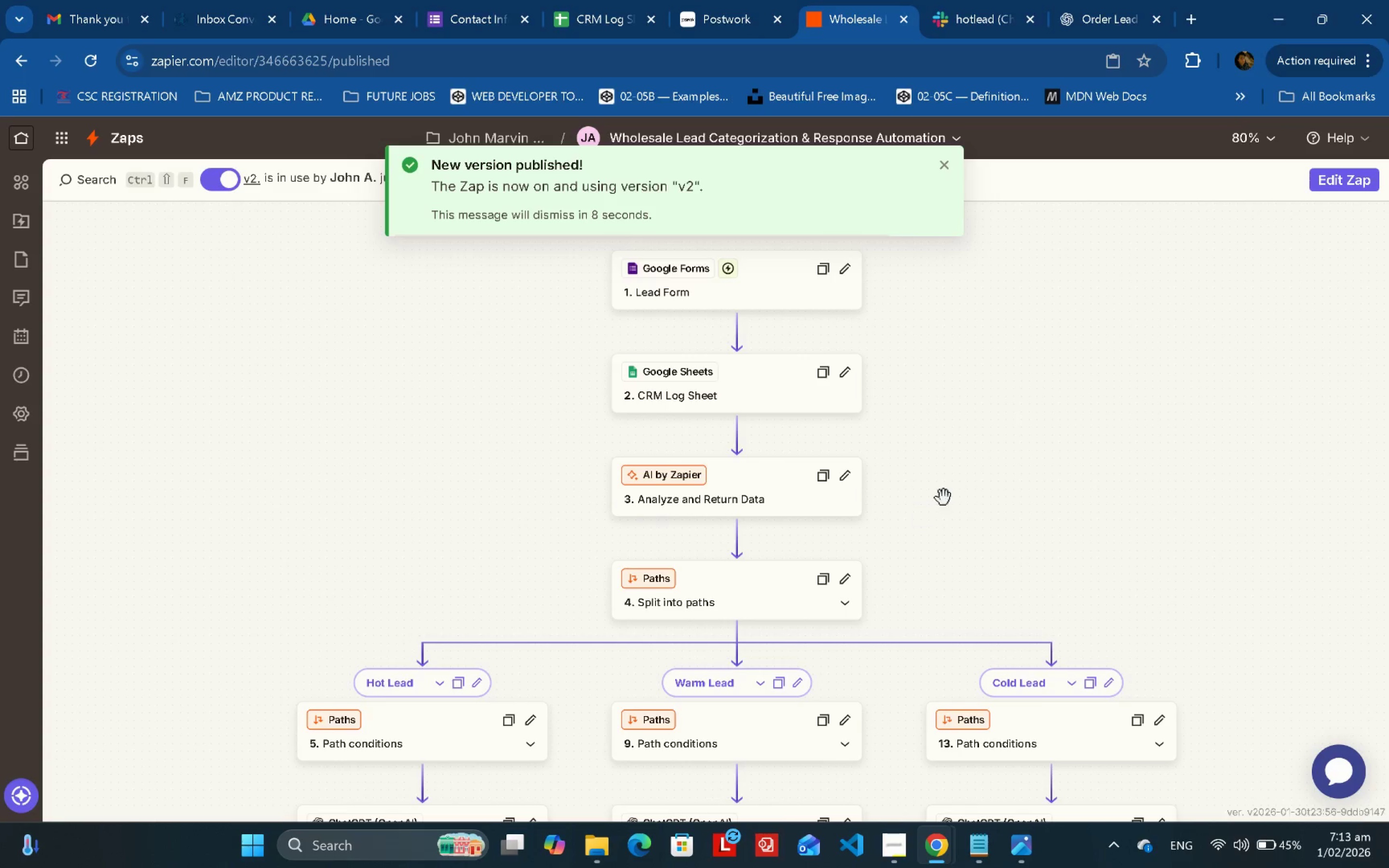 
left_click_drag(start_coordinate=[1054, 386], to_coordinate=[979, 561])
 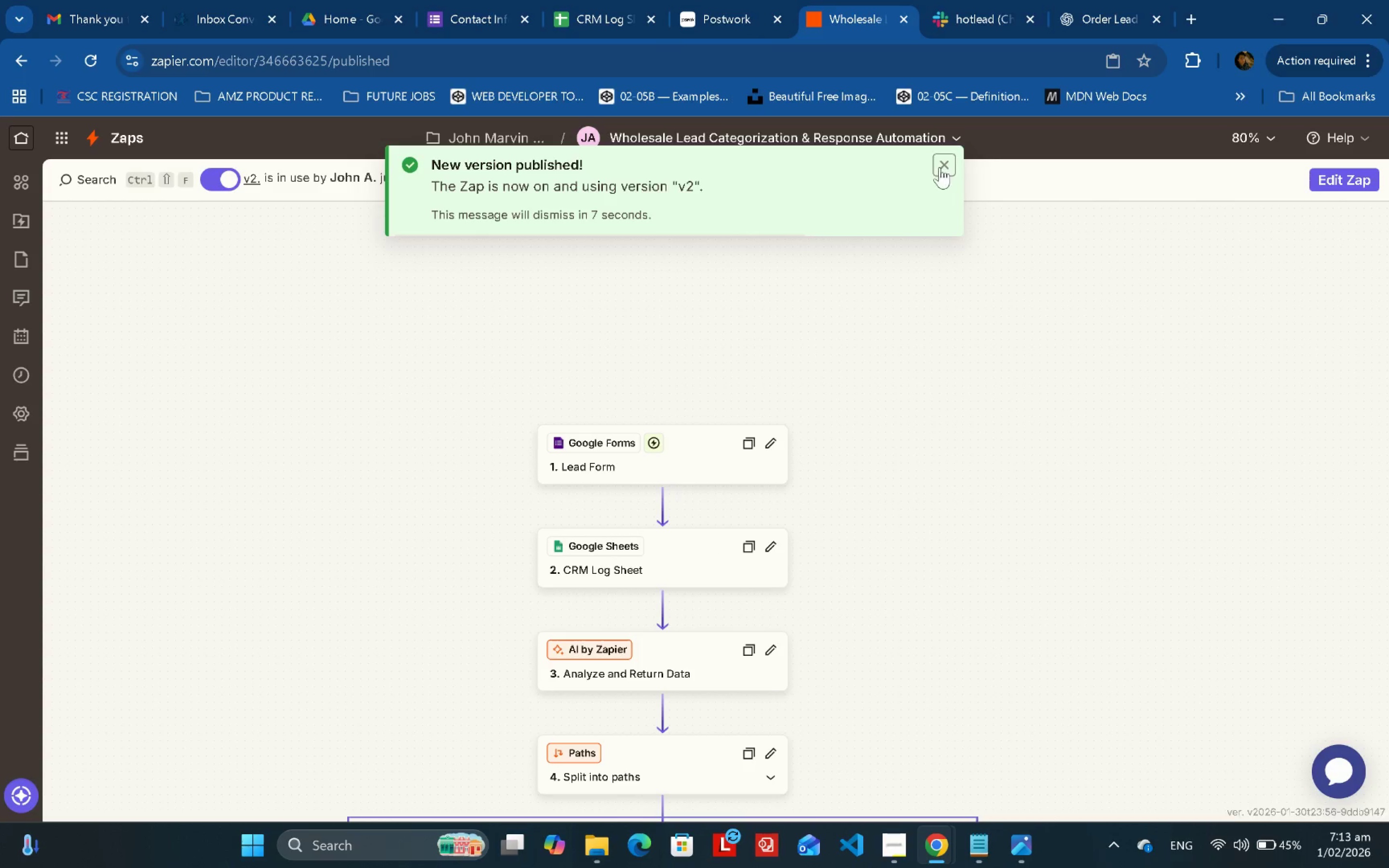 
left_click([942, 163])
 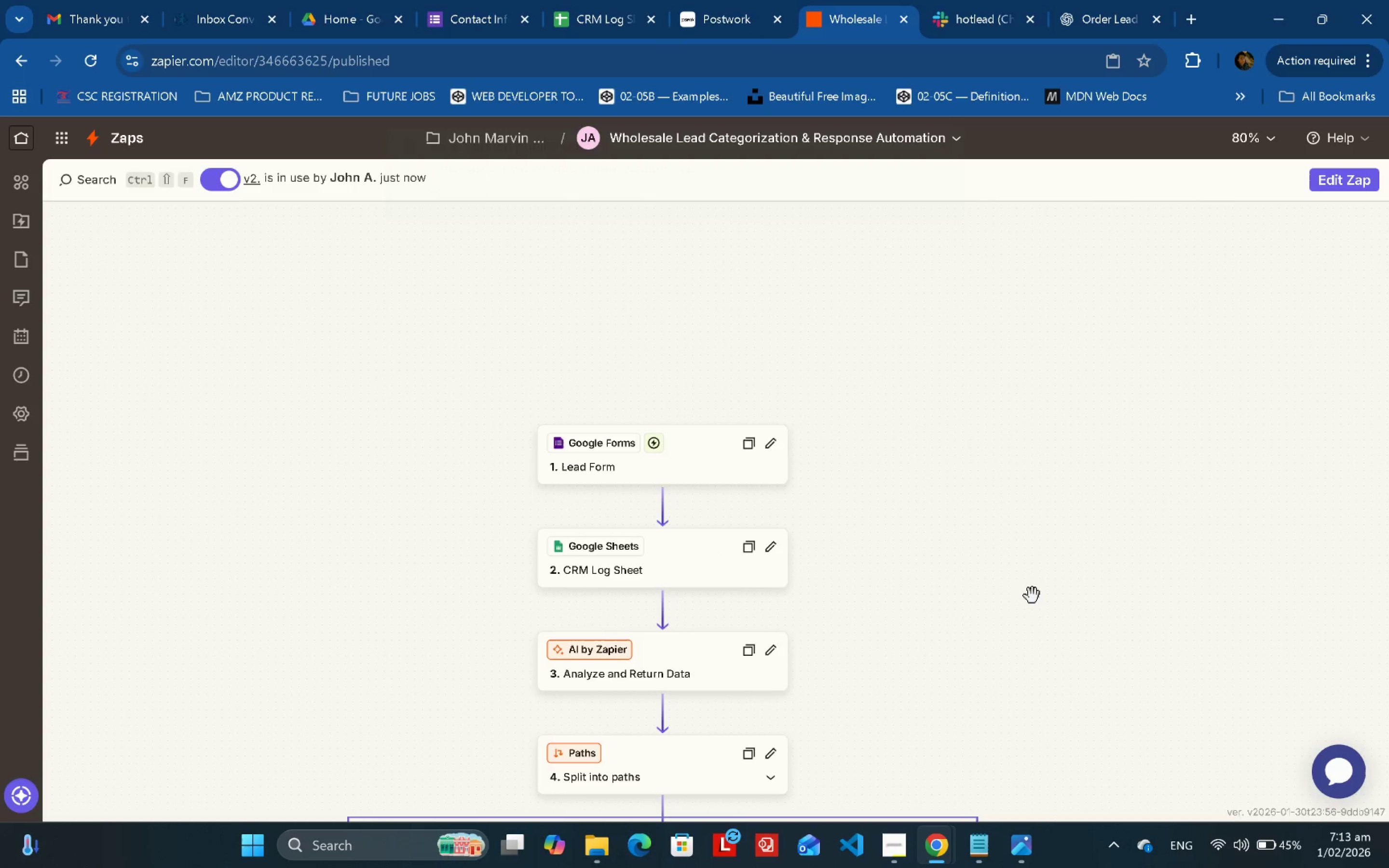 
left_click_drag(start_coordinate=[1032, 596], to_coordinate=[1032, 420])
 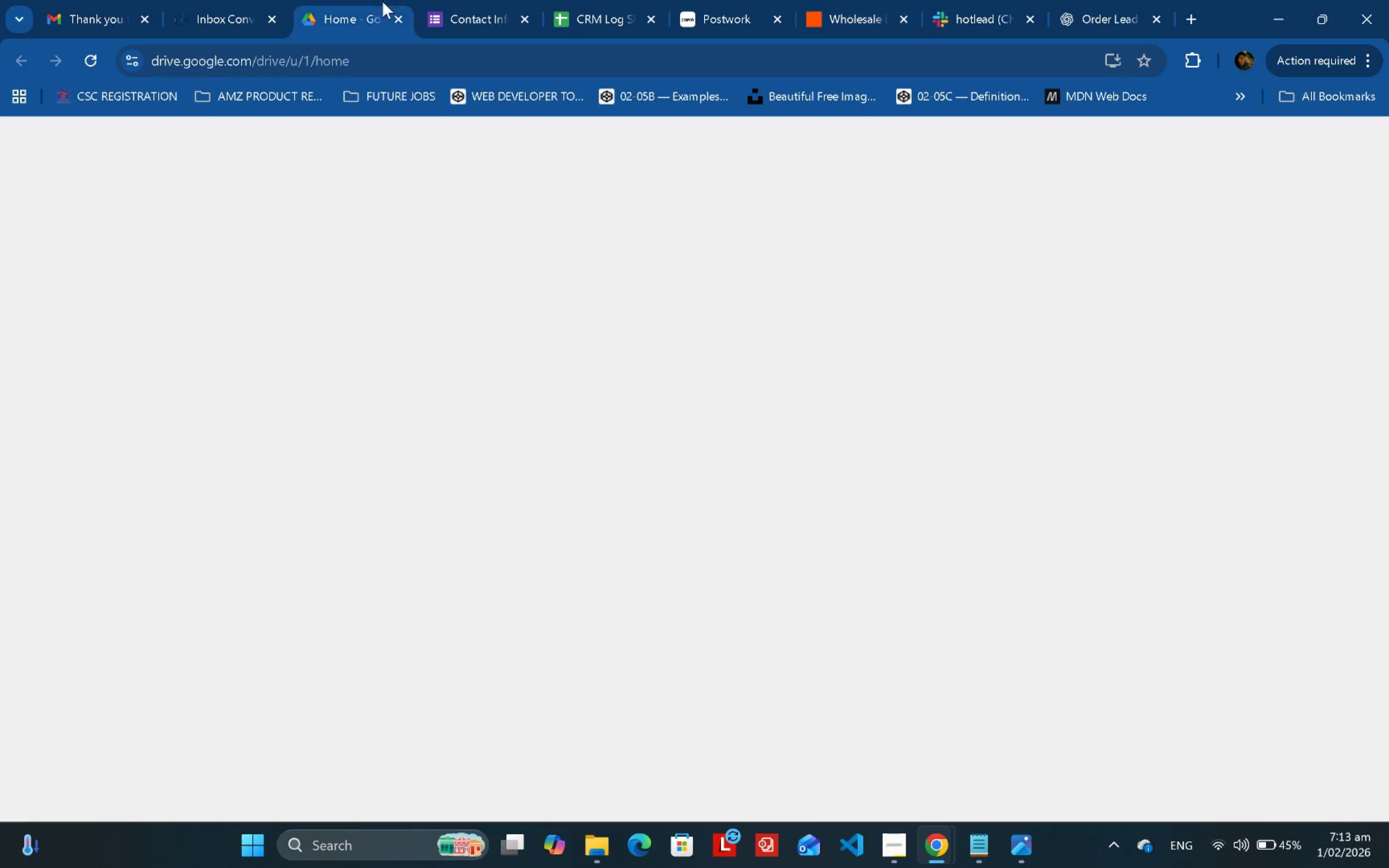 
double_click([501, 0])
 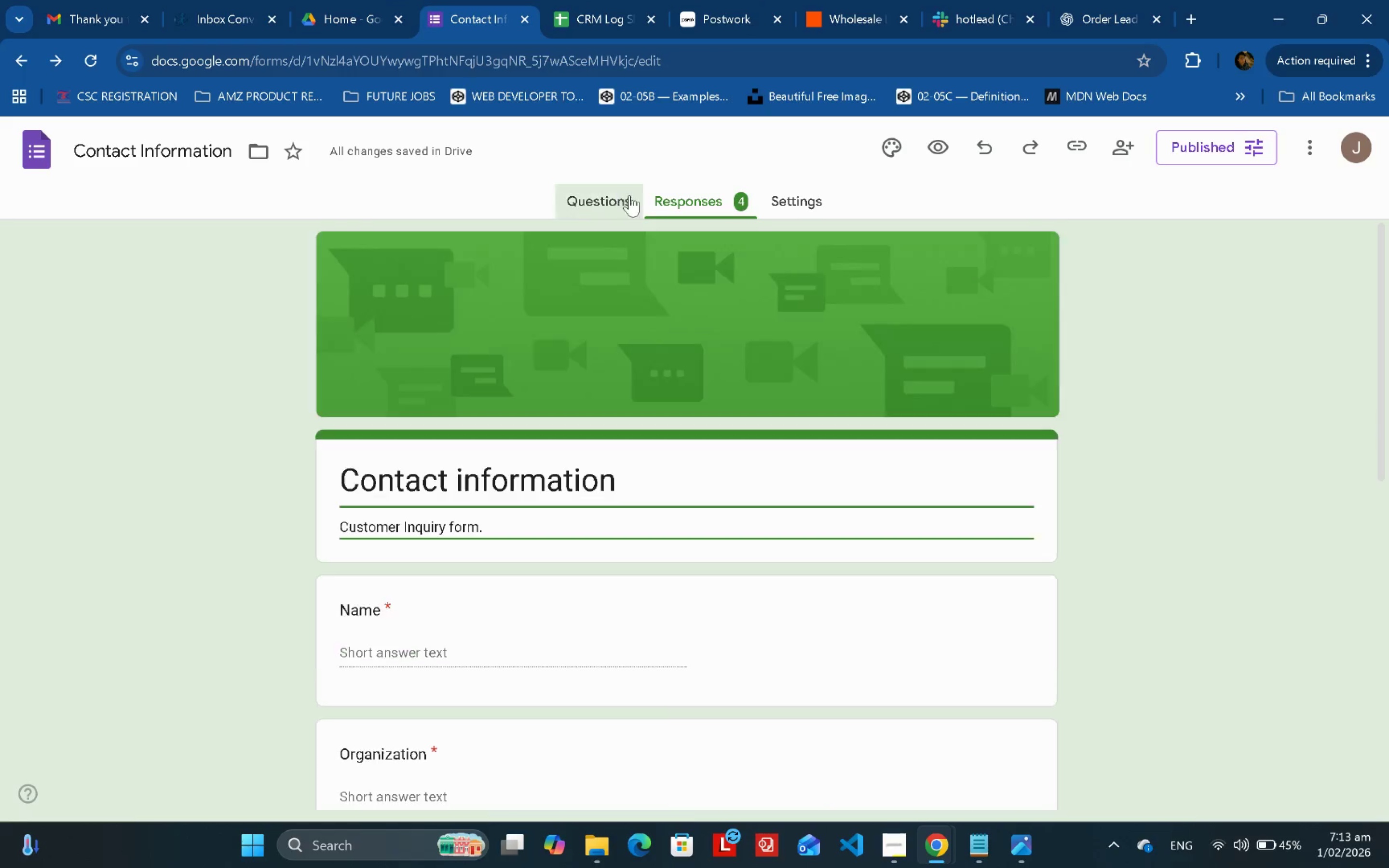 
left_click([1193, 145])
 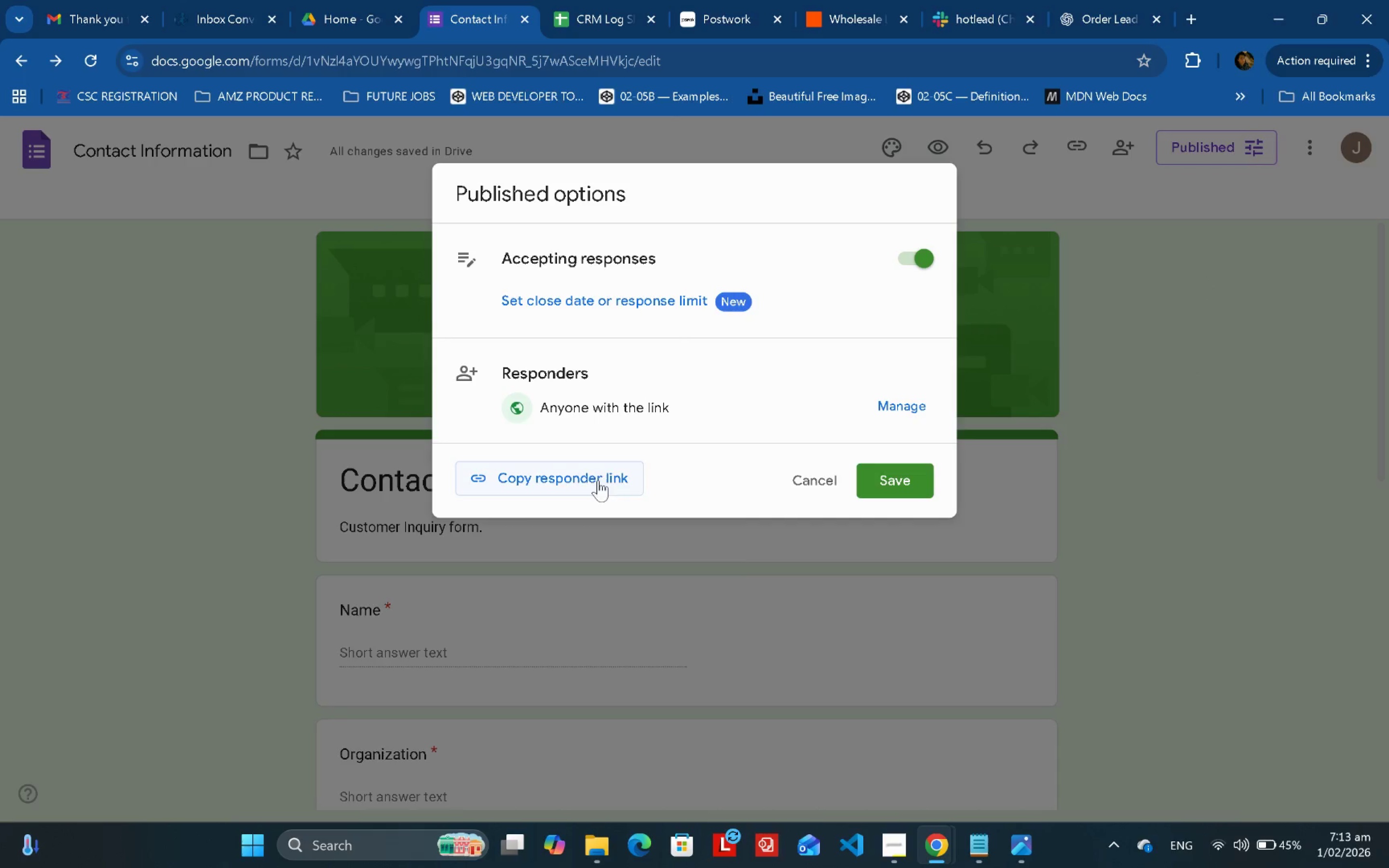 
left_click([565, 485])
 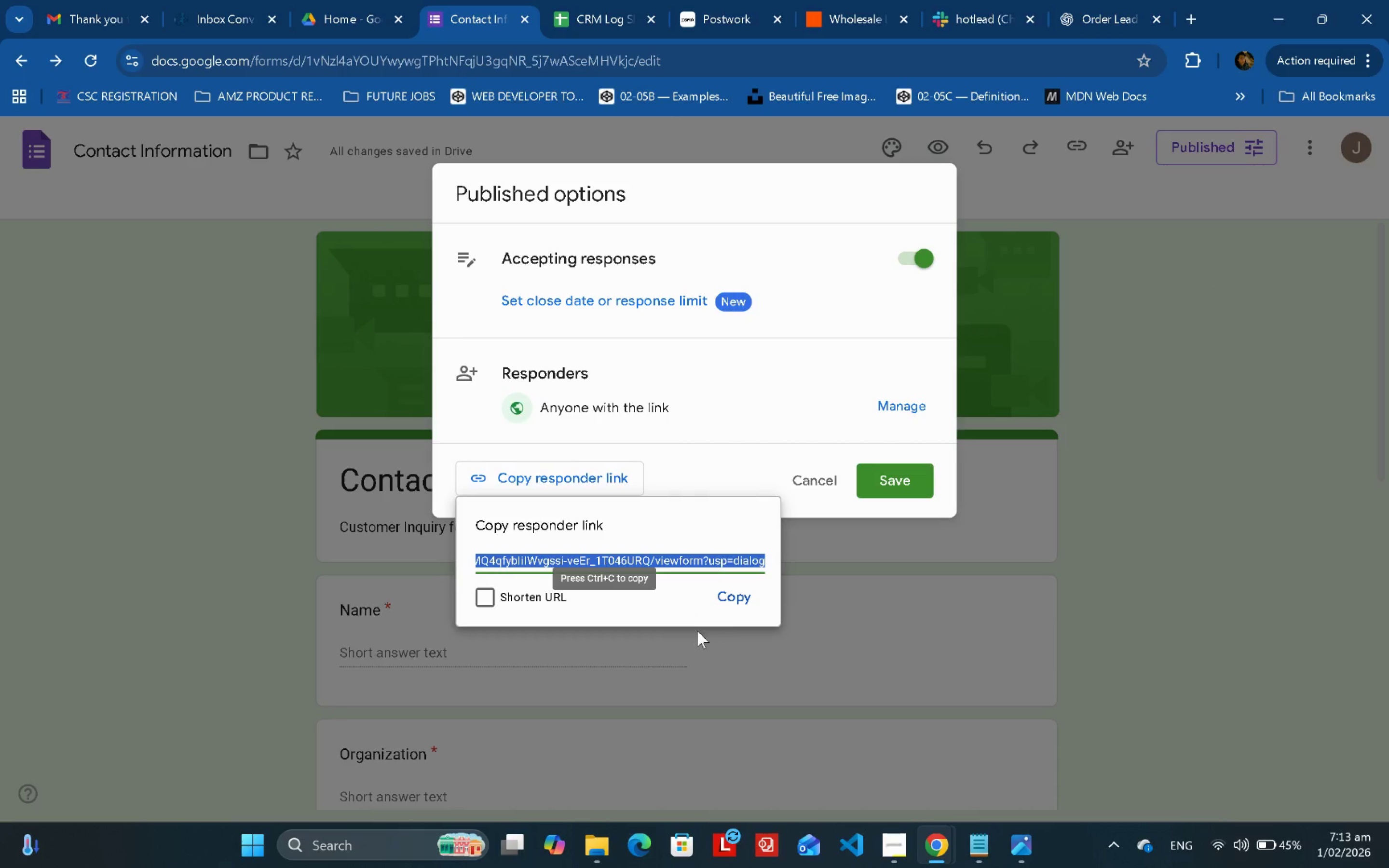 
left_click([737, 599])
 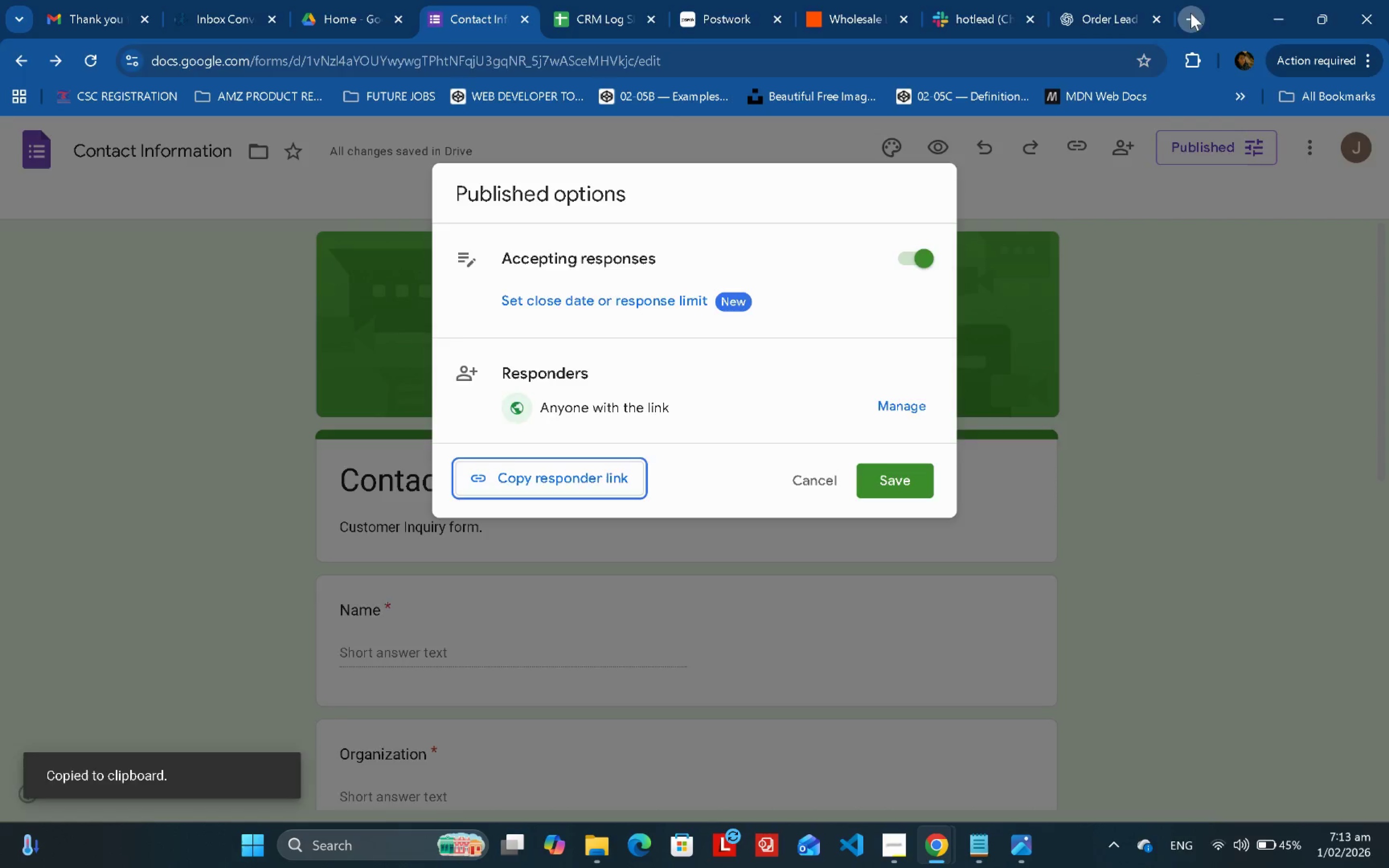 
key(Control+ControlLeft)
 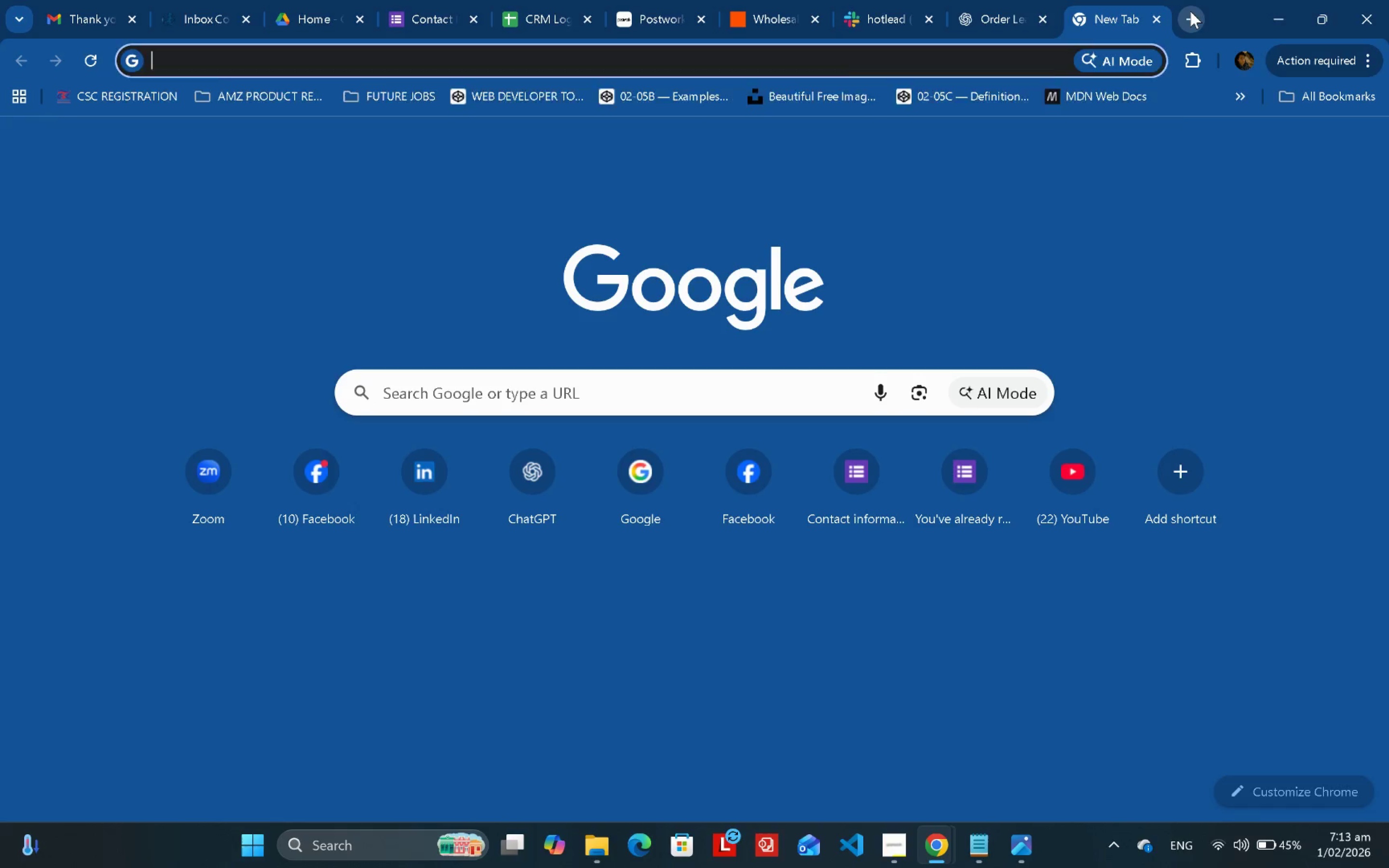 
key(Control+V)
 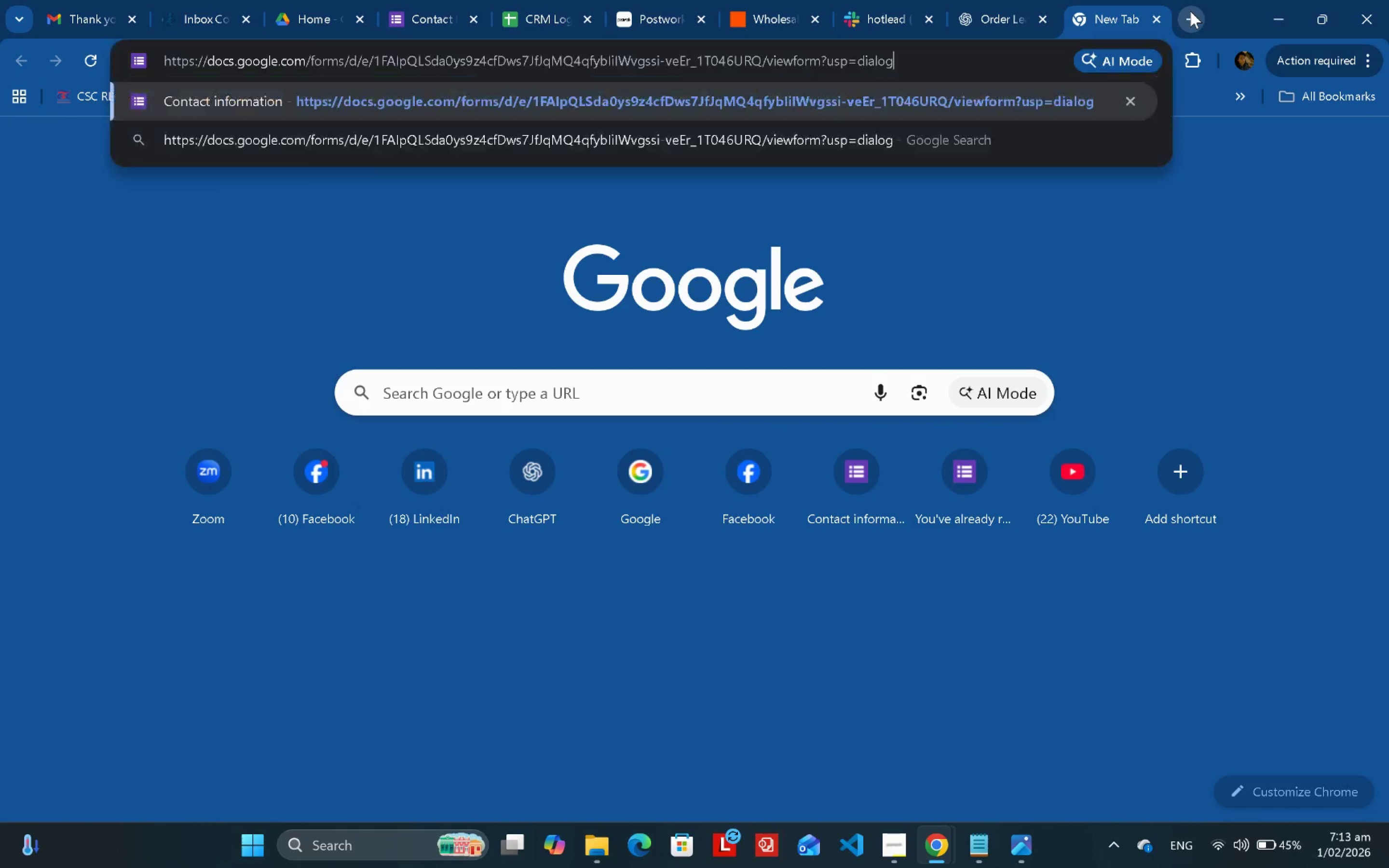 
key(Enter)
 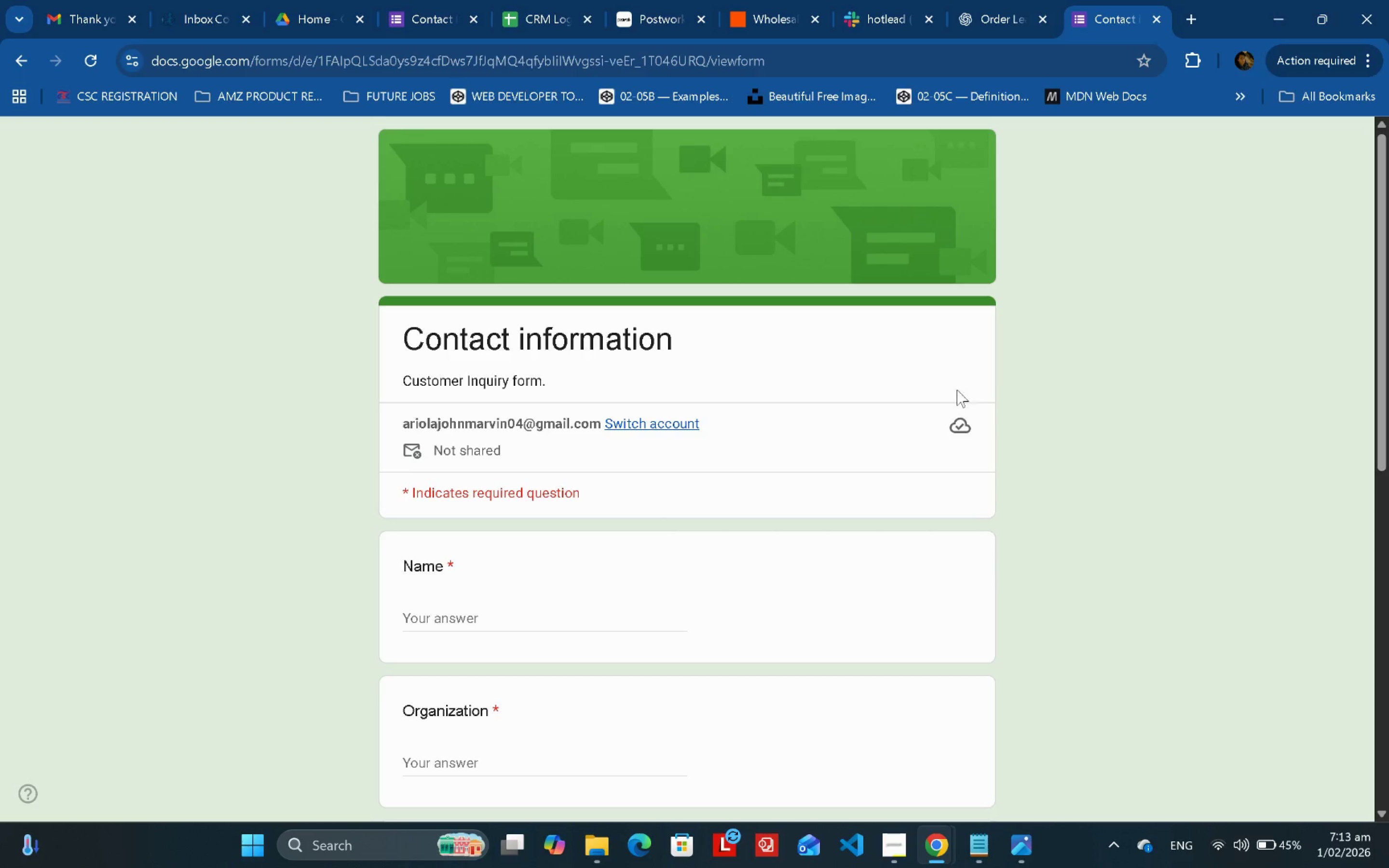 
scroll: coordinate [753, 499], scroll_direction: down, amount: 2.0
 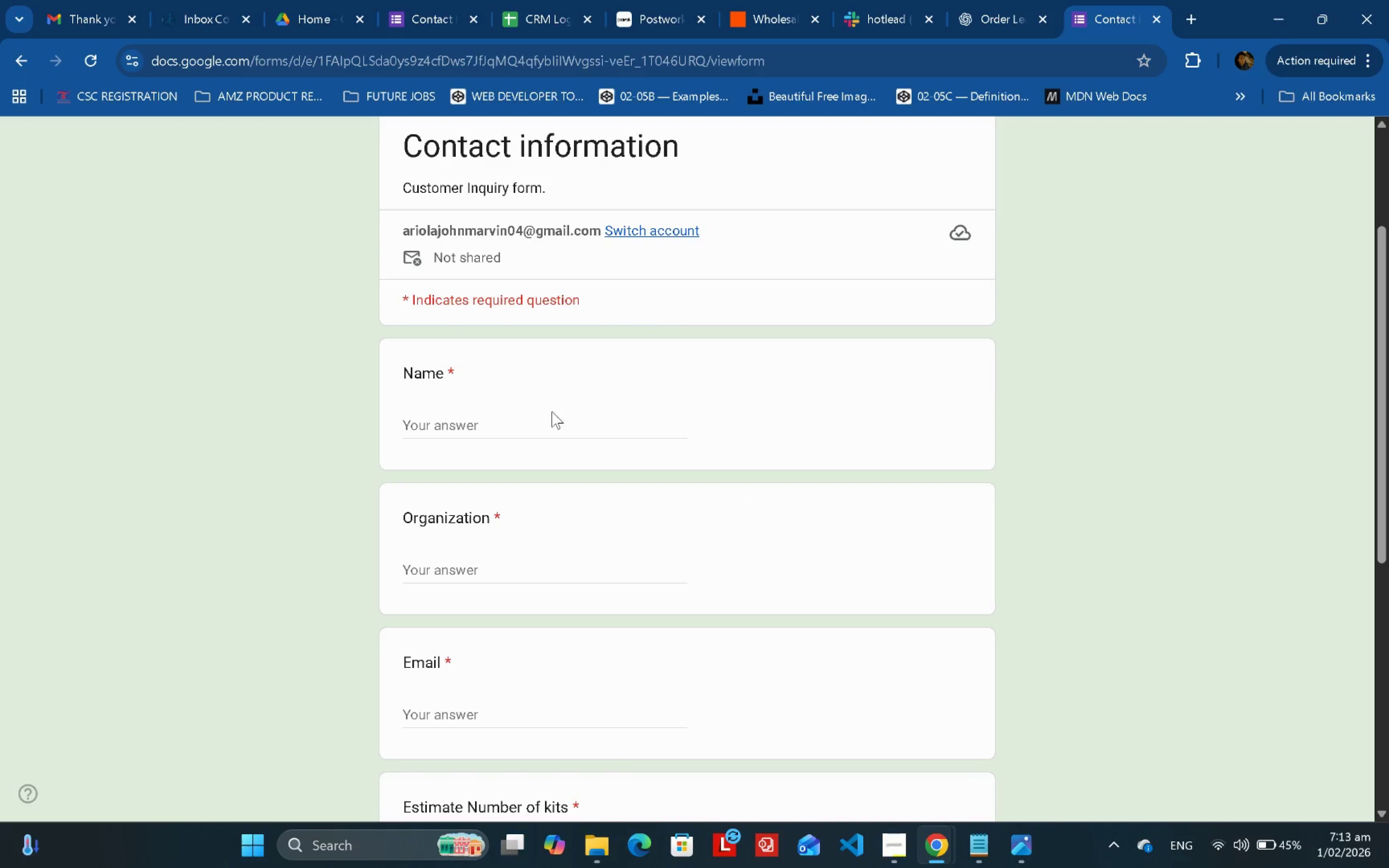 
left_click([543, 430])
 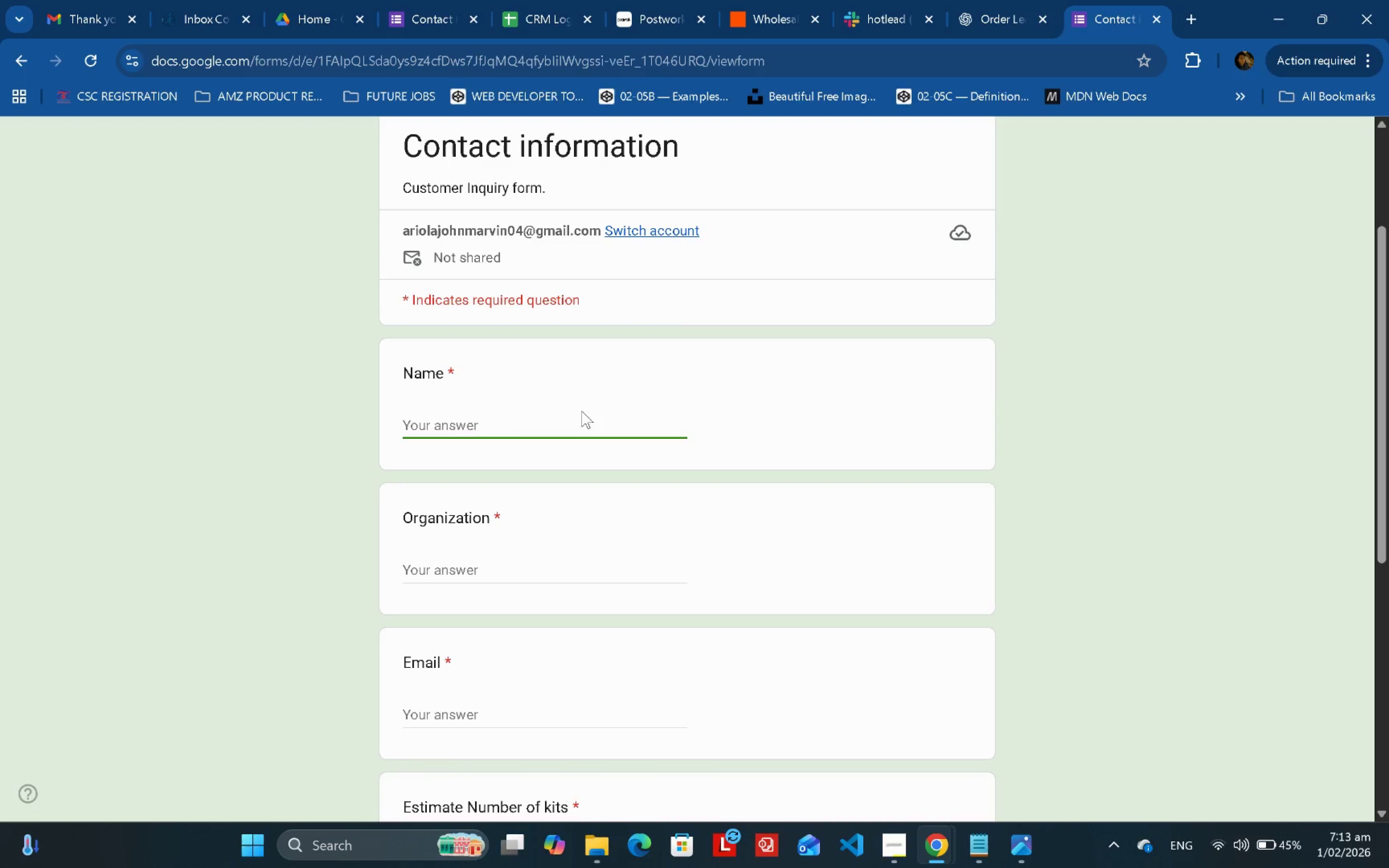 
type(Sarah Parkeer)
key(Backspace)
key(Backspace)
type(r)
 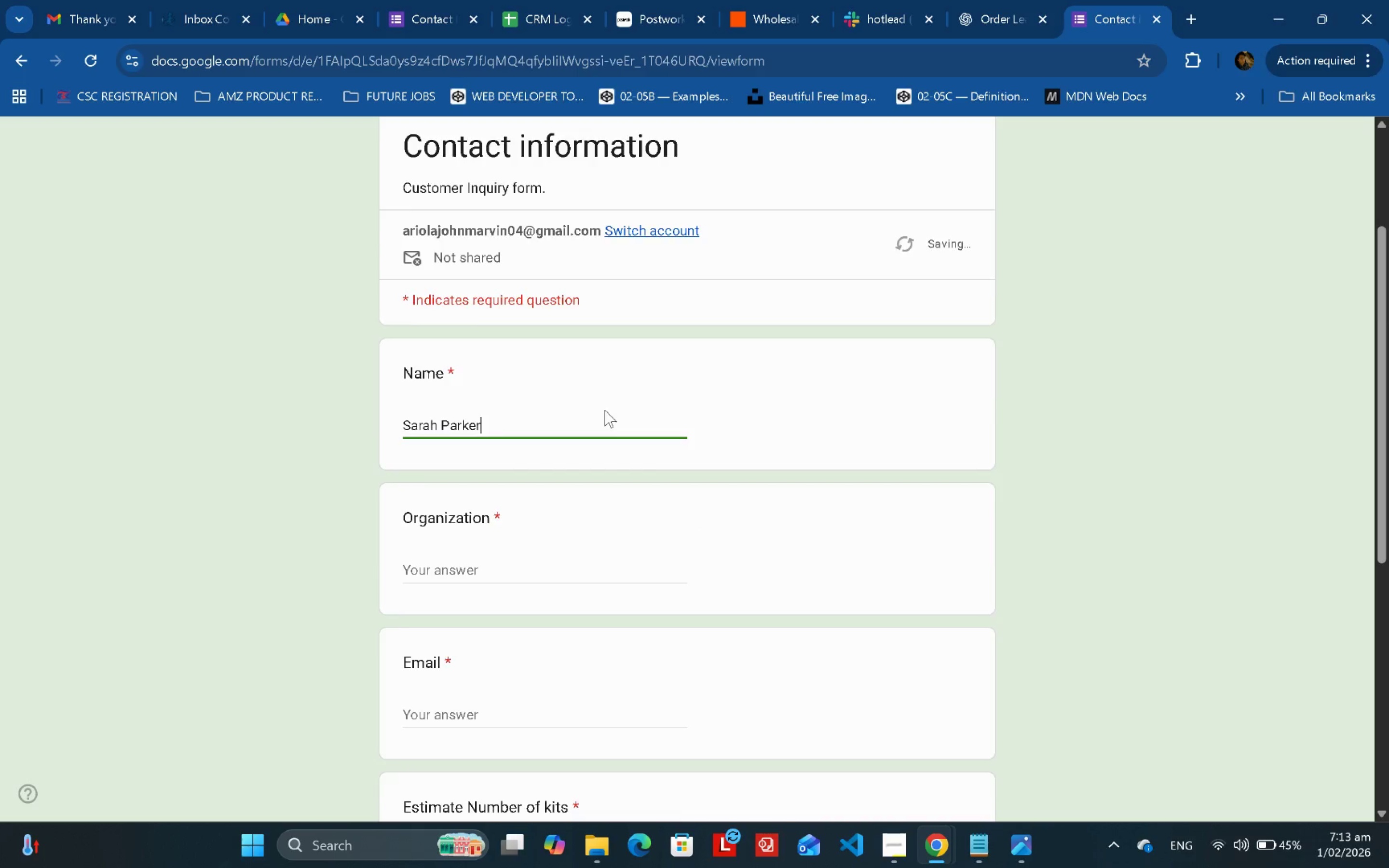 
left_click([555, 394])
 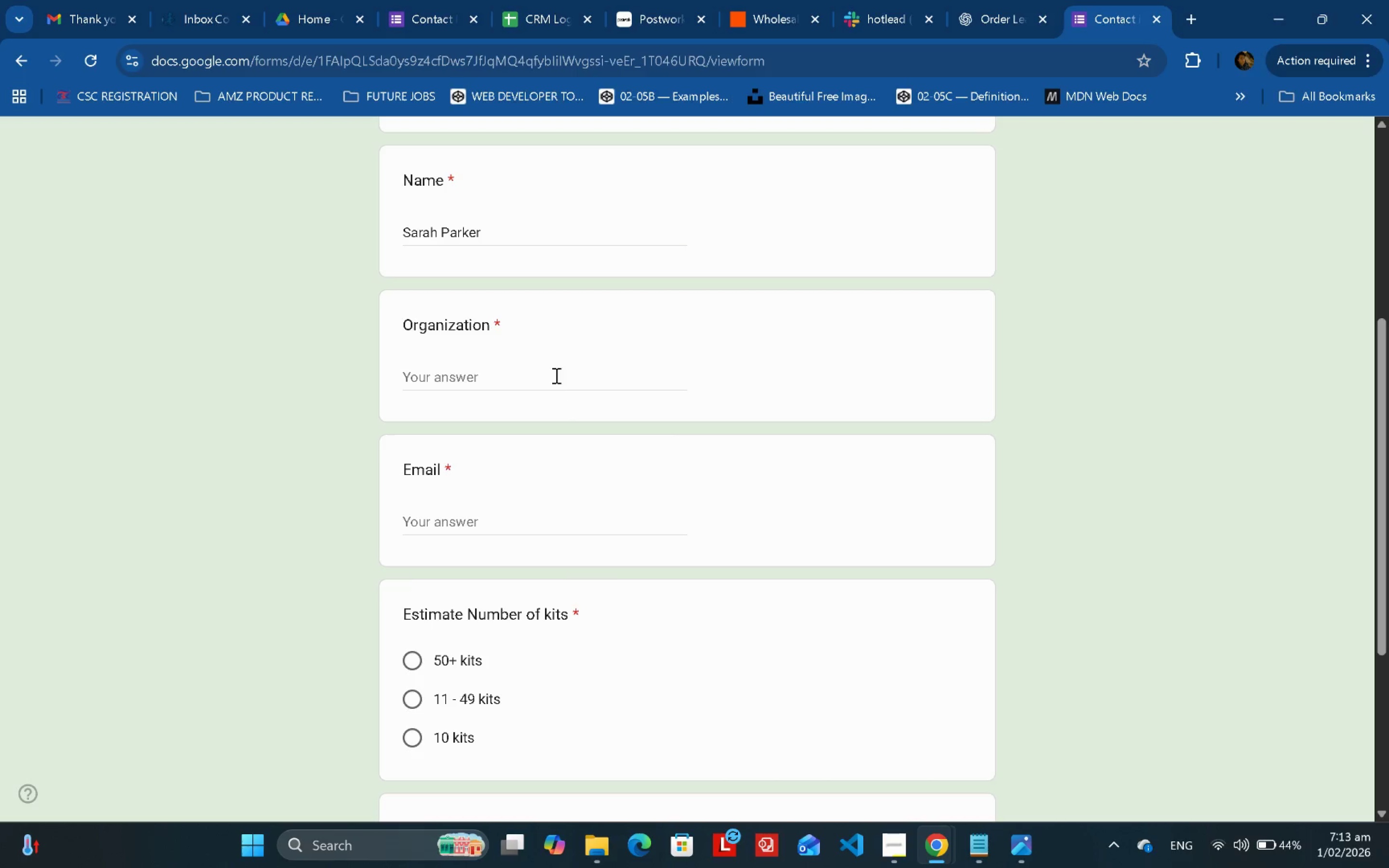 
scroll: coordinate [631, 411], scroll_direction: down, amount: 2.0
 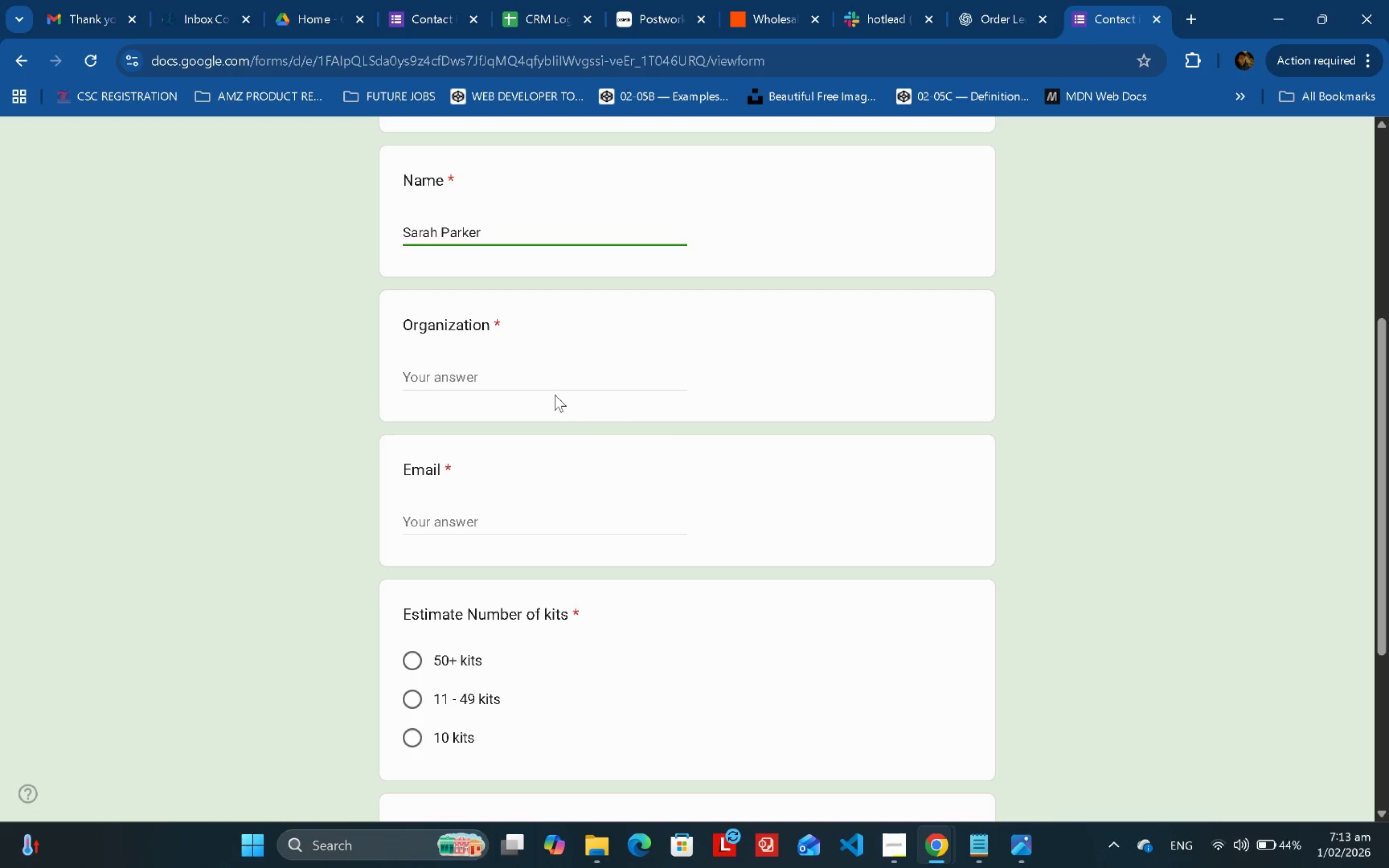 
triple_click([555, 375])
 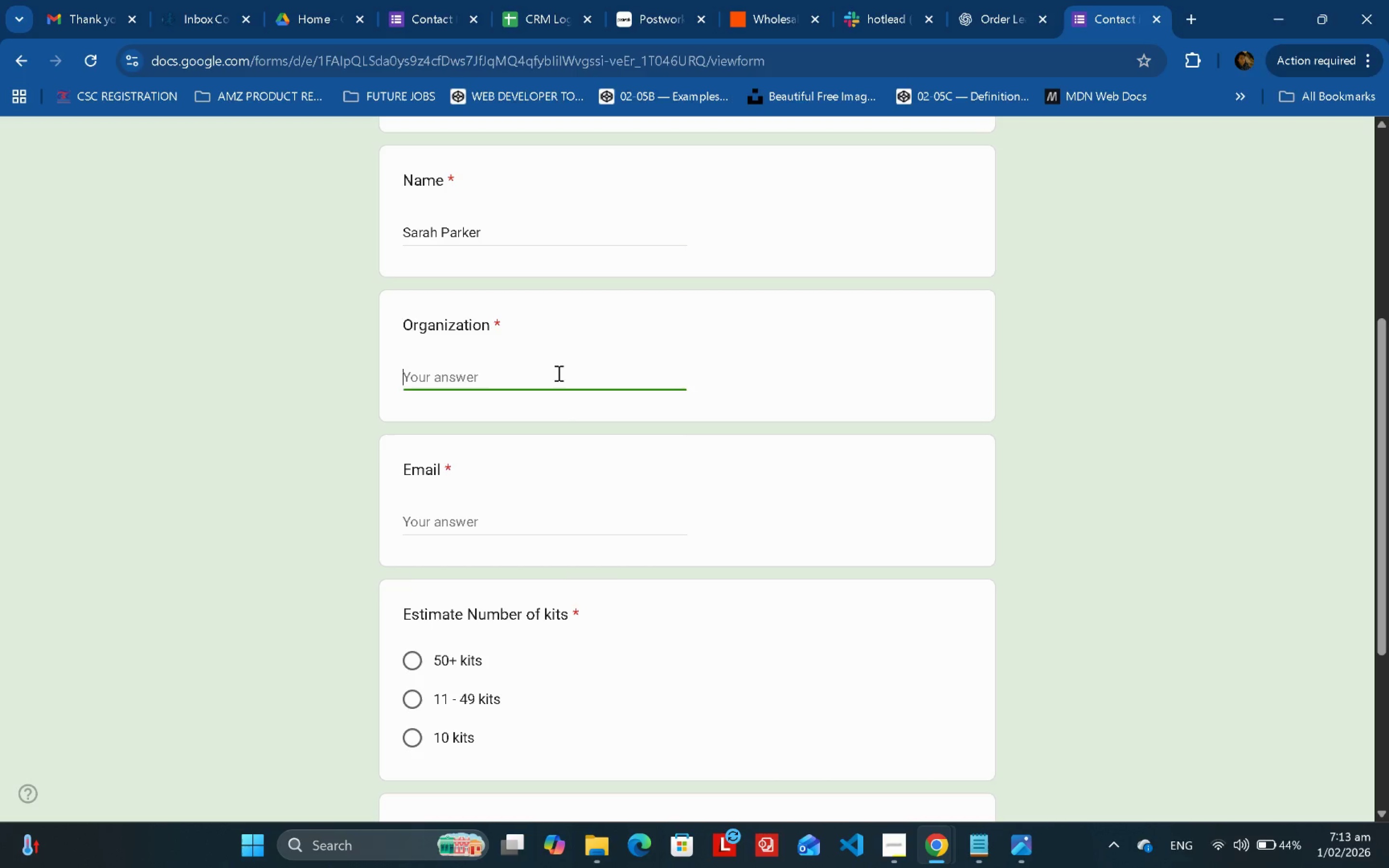 
type(Sra)
key(Backspace)
key(Backspace)
type(arah Sla)
key(Backspace)
key(Backspace)
type(ale)
 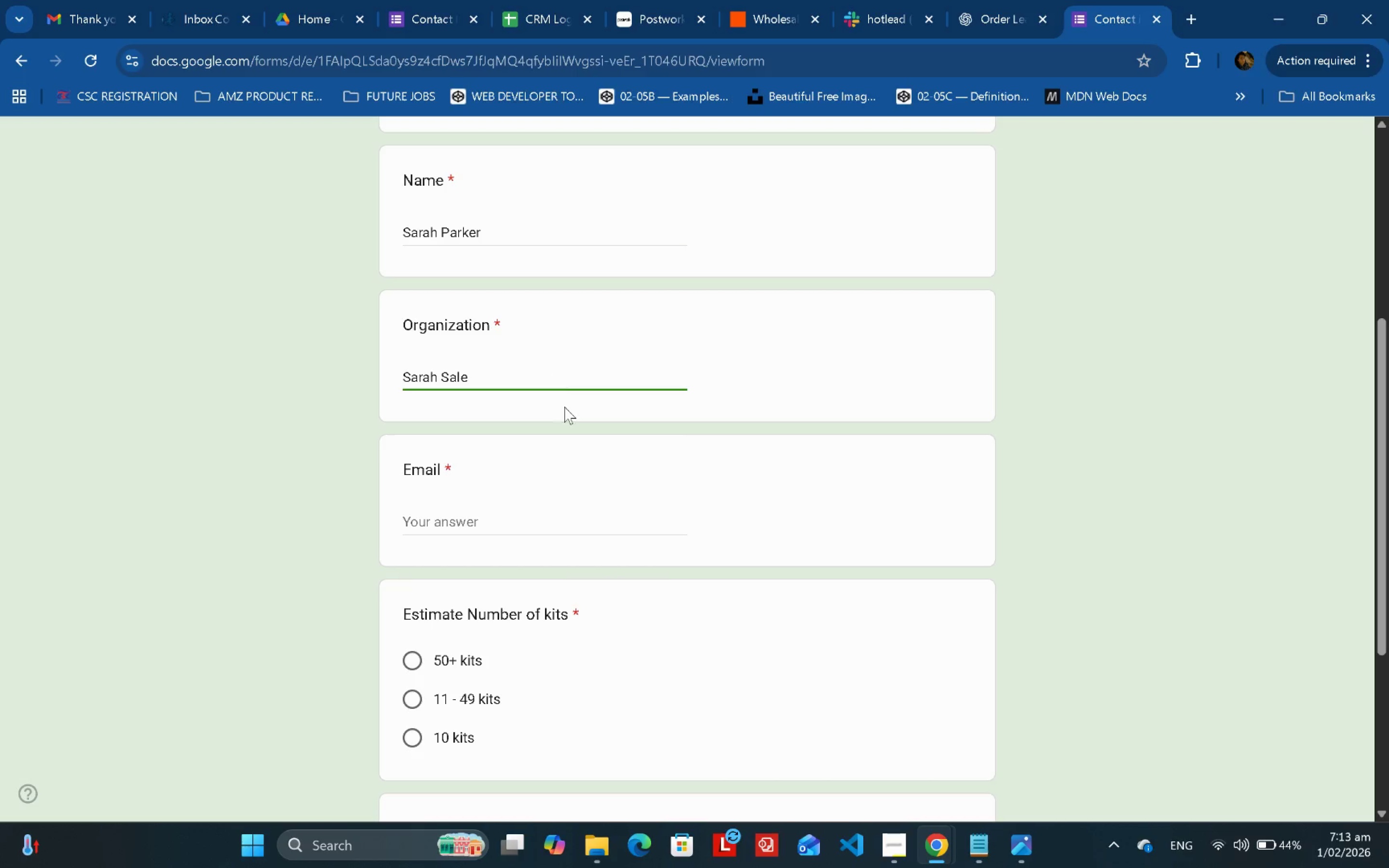 
left_click([502, 326])
 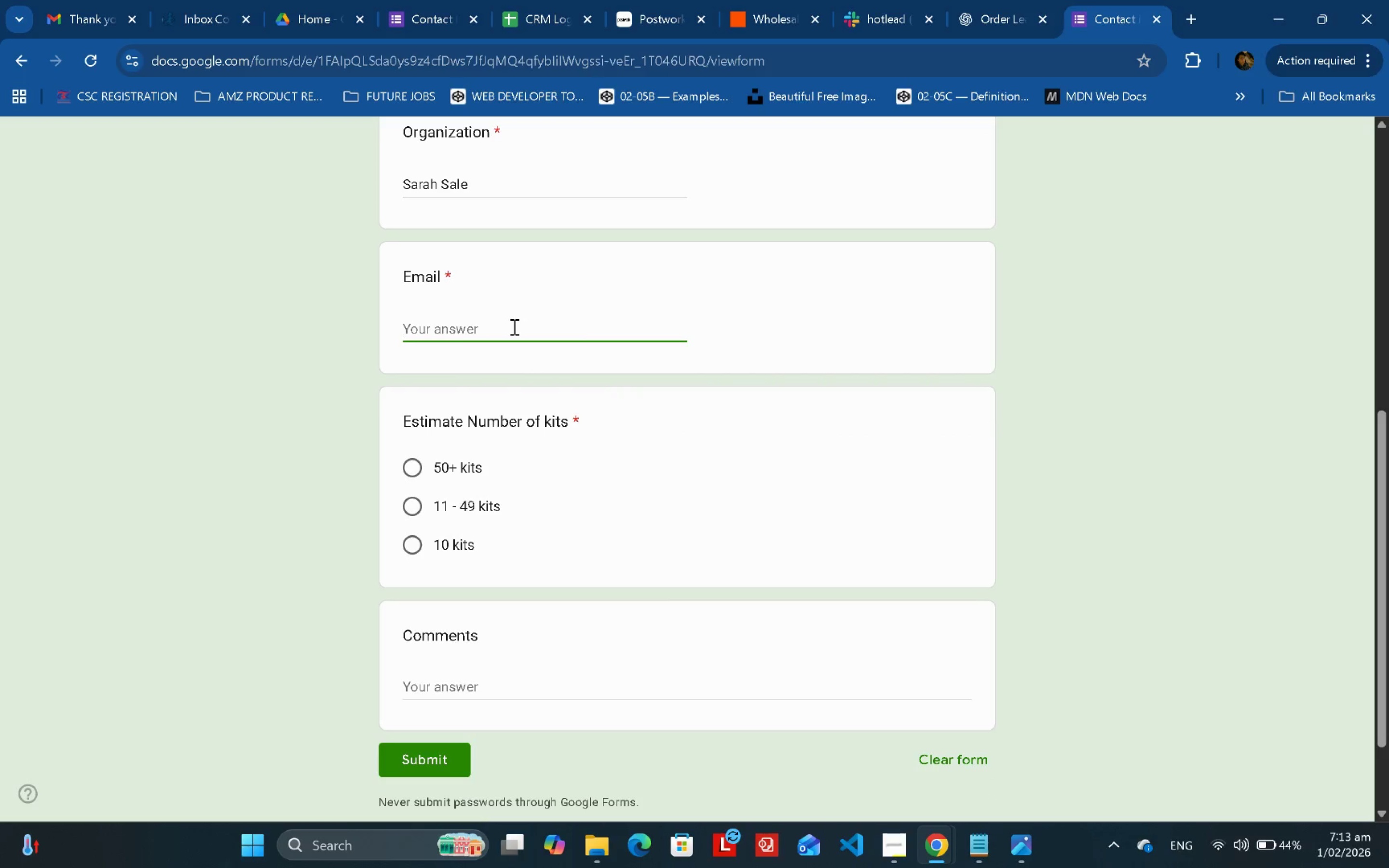 
scroll: coordinate [568, 411], scroll_direction: down, amount: 2.0
 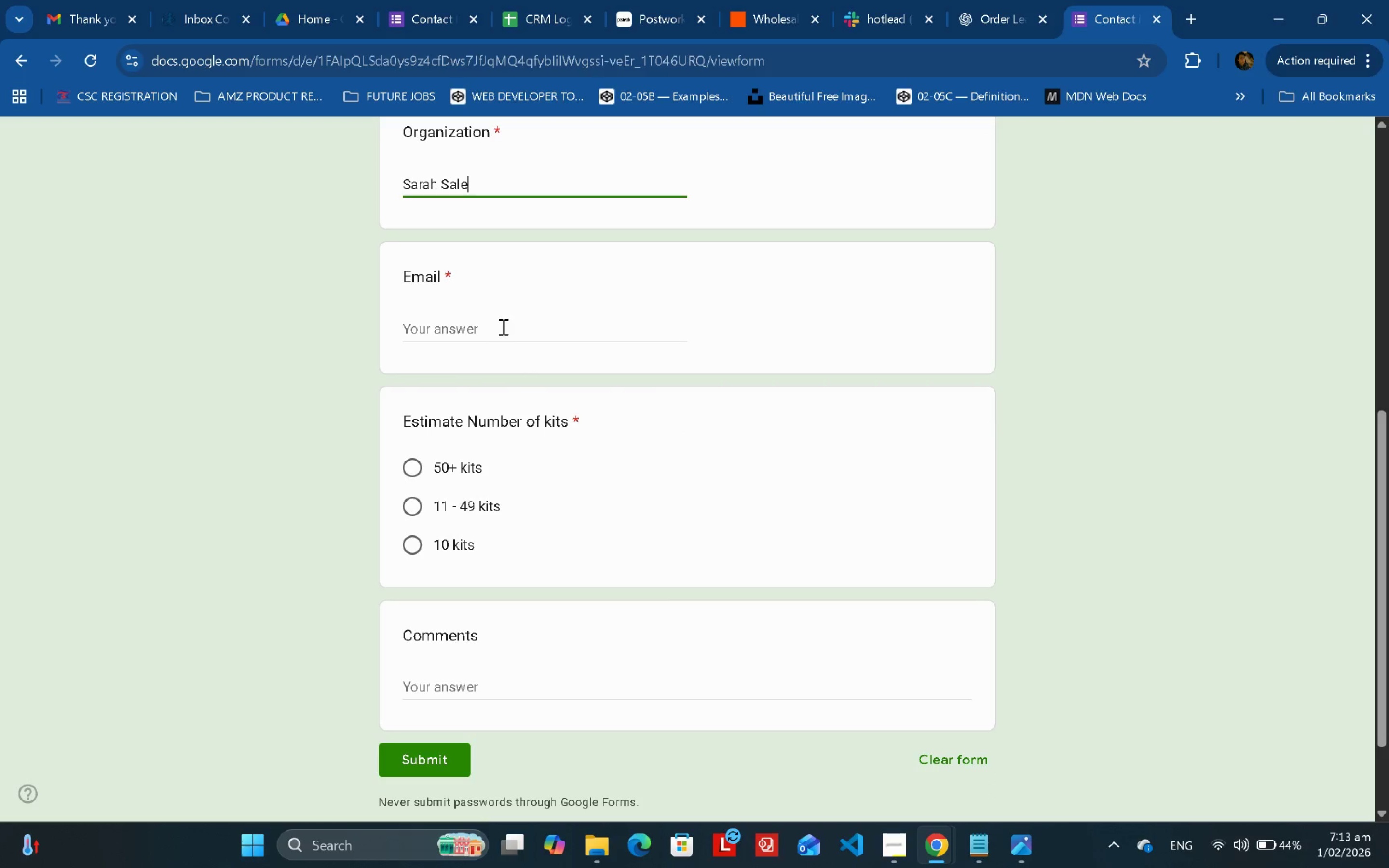 
type(johnmarvinariola77@gmail.com)
 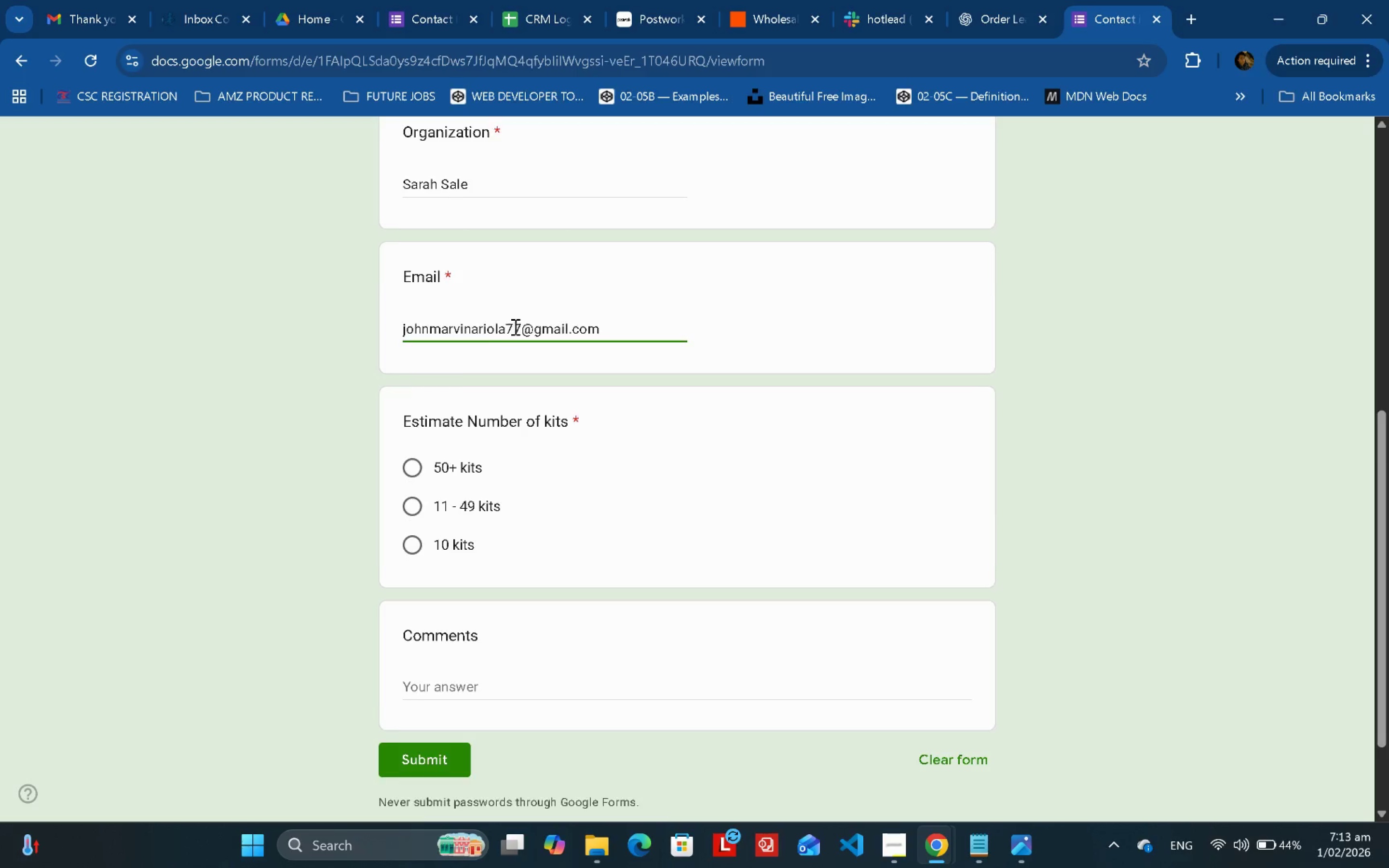 
scroll: coordinate [516, 326], scroll_direction: down, amount: 1.0
 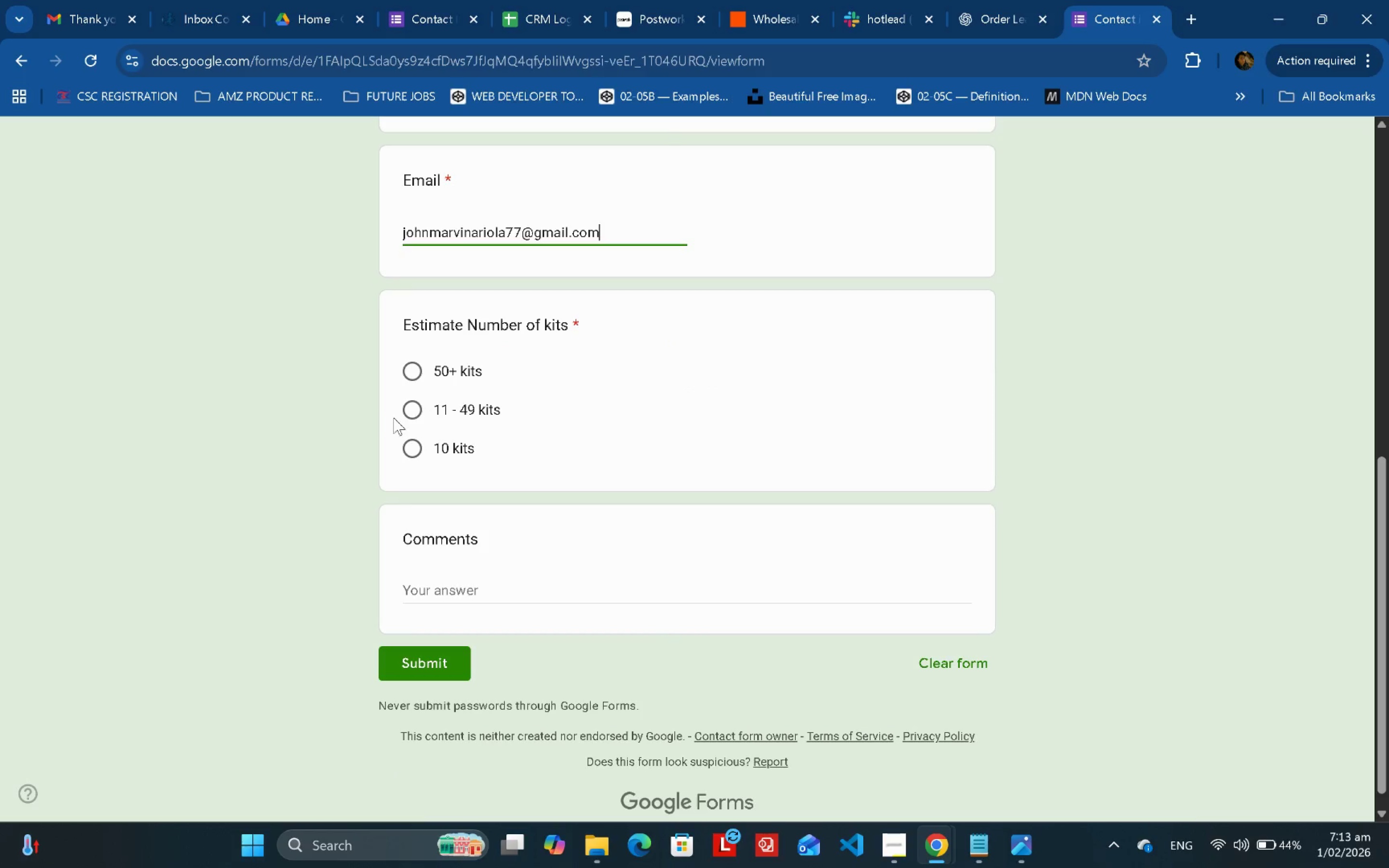 
left_click([393, 418])
 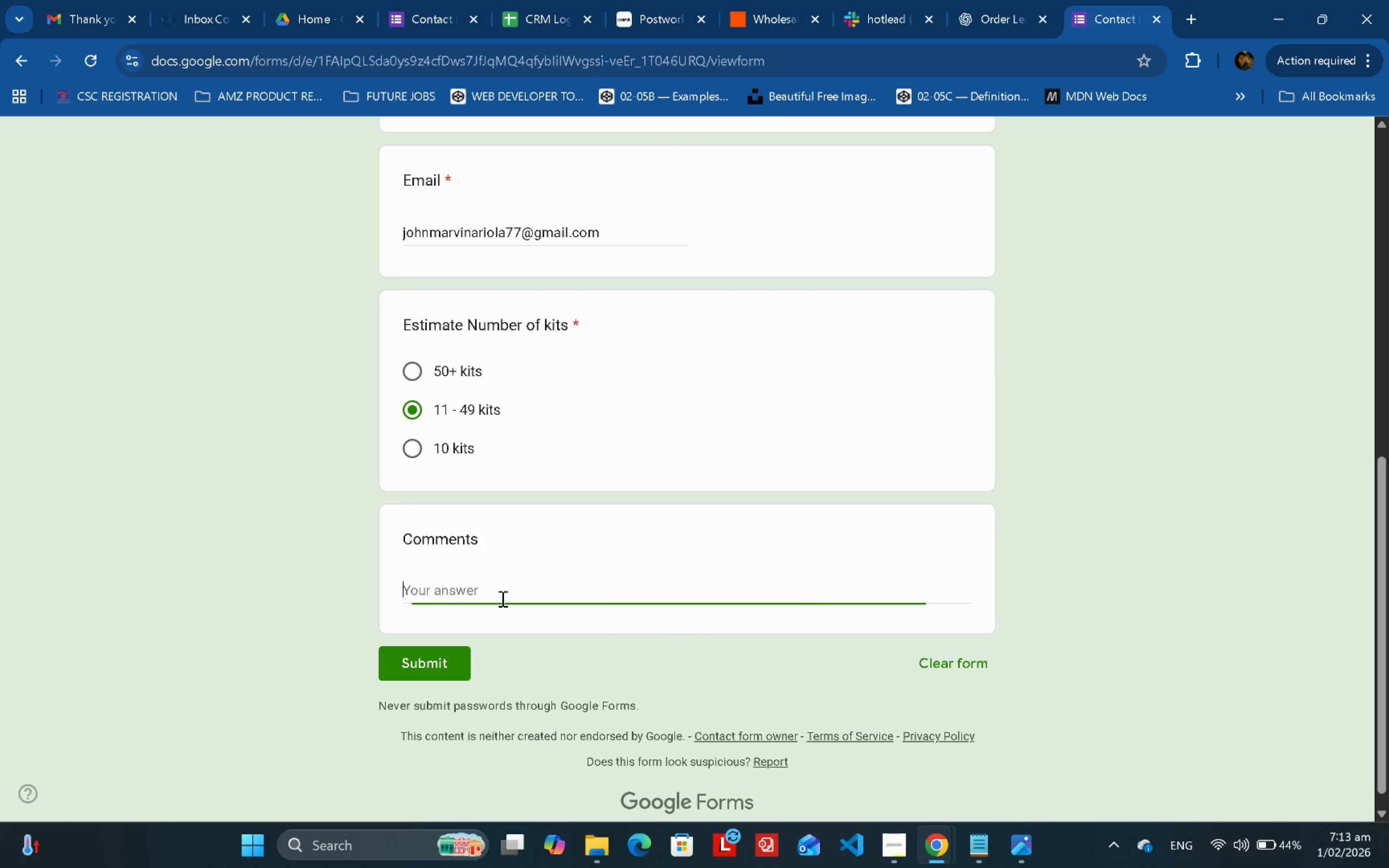 
type(I need 44 kits)
 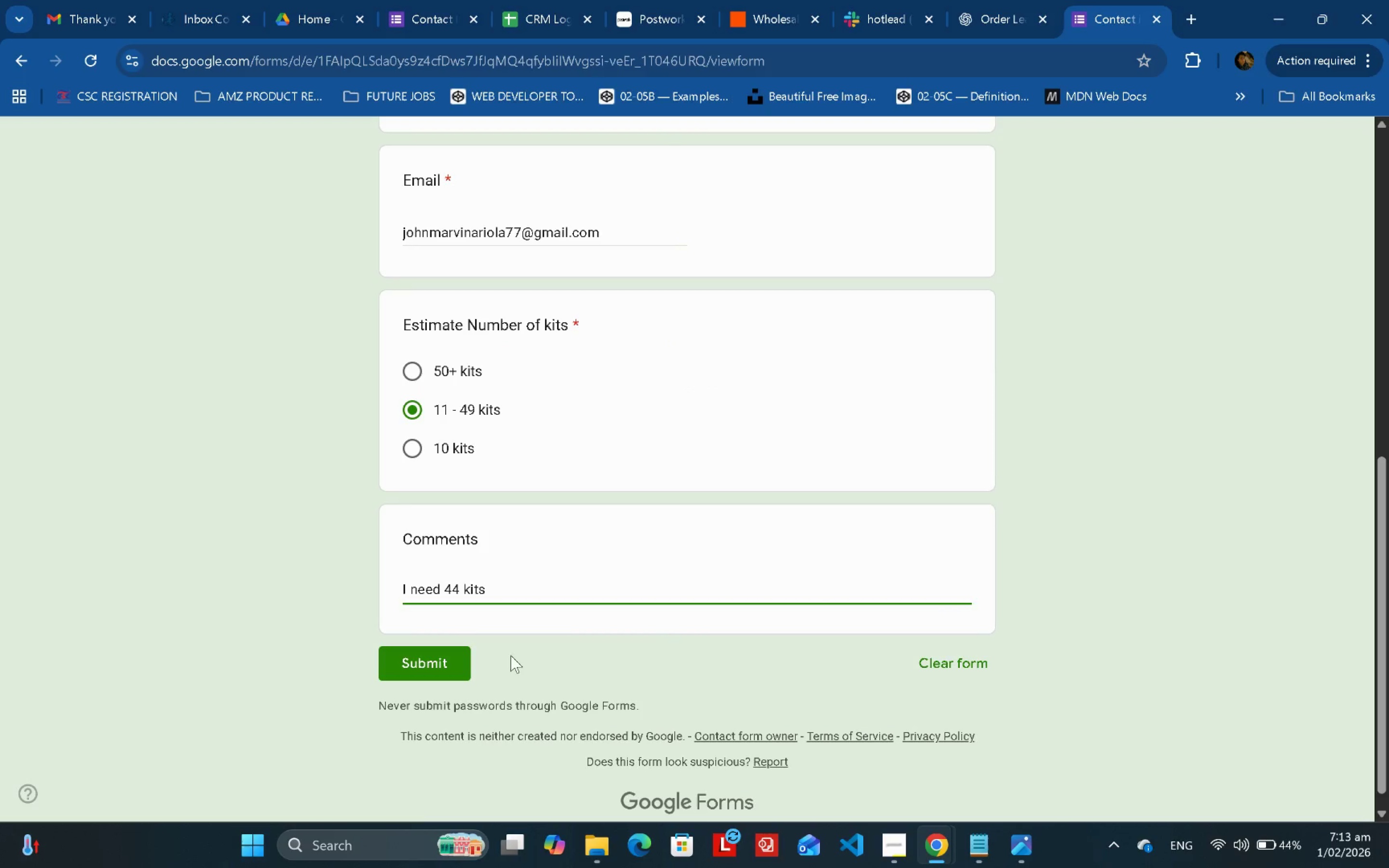 
left_click_drag(start_coordinate=[493, 655], to_coordinate=[490, 655])
 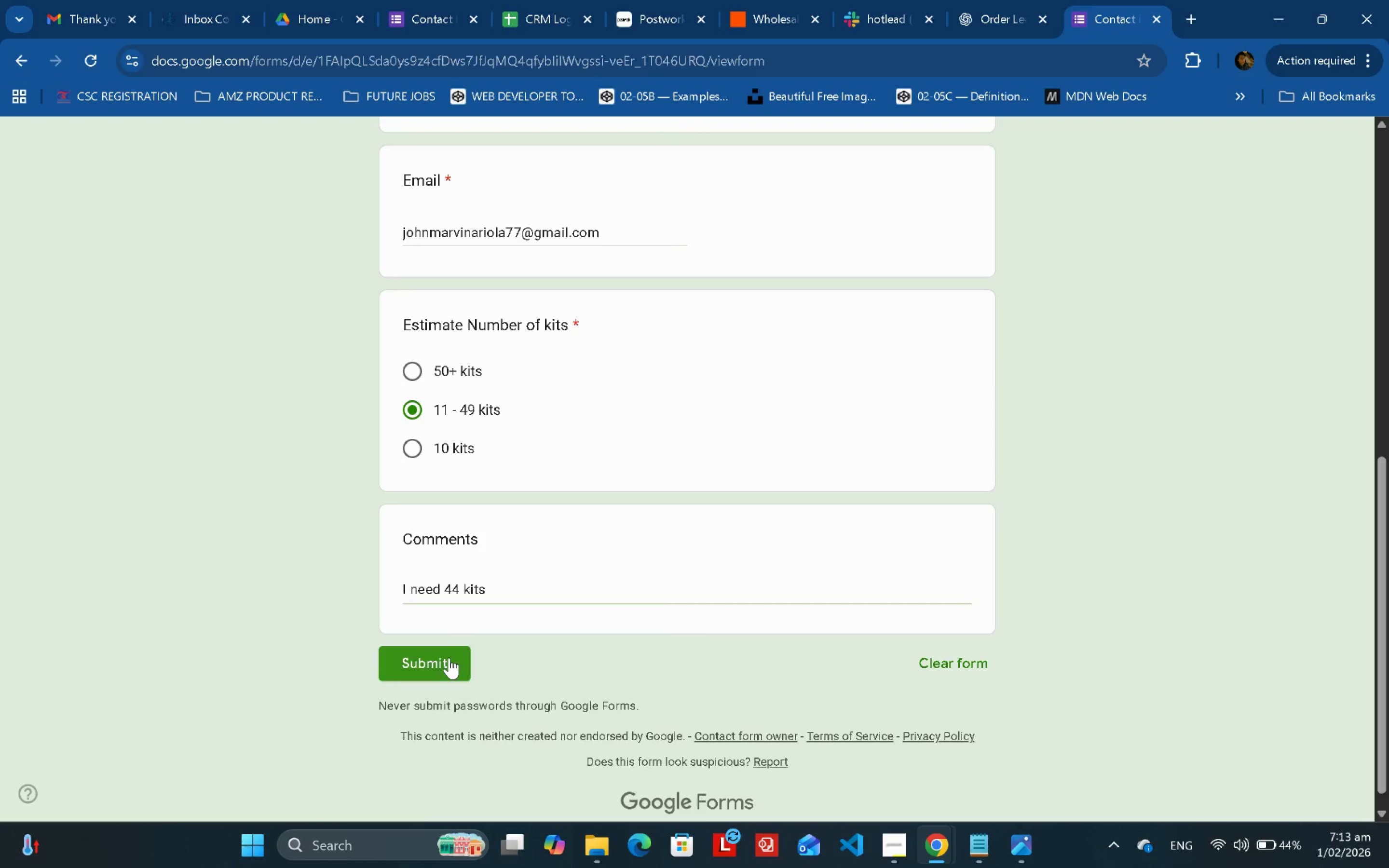 
double_click([449, 658])
 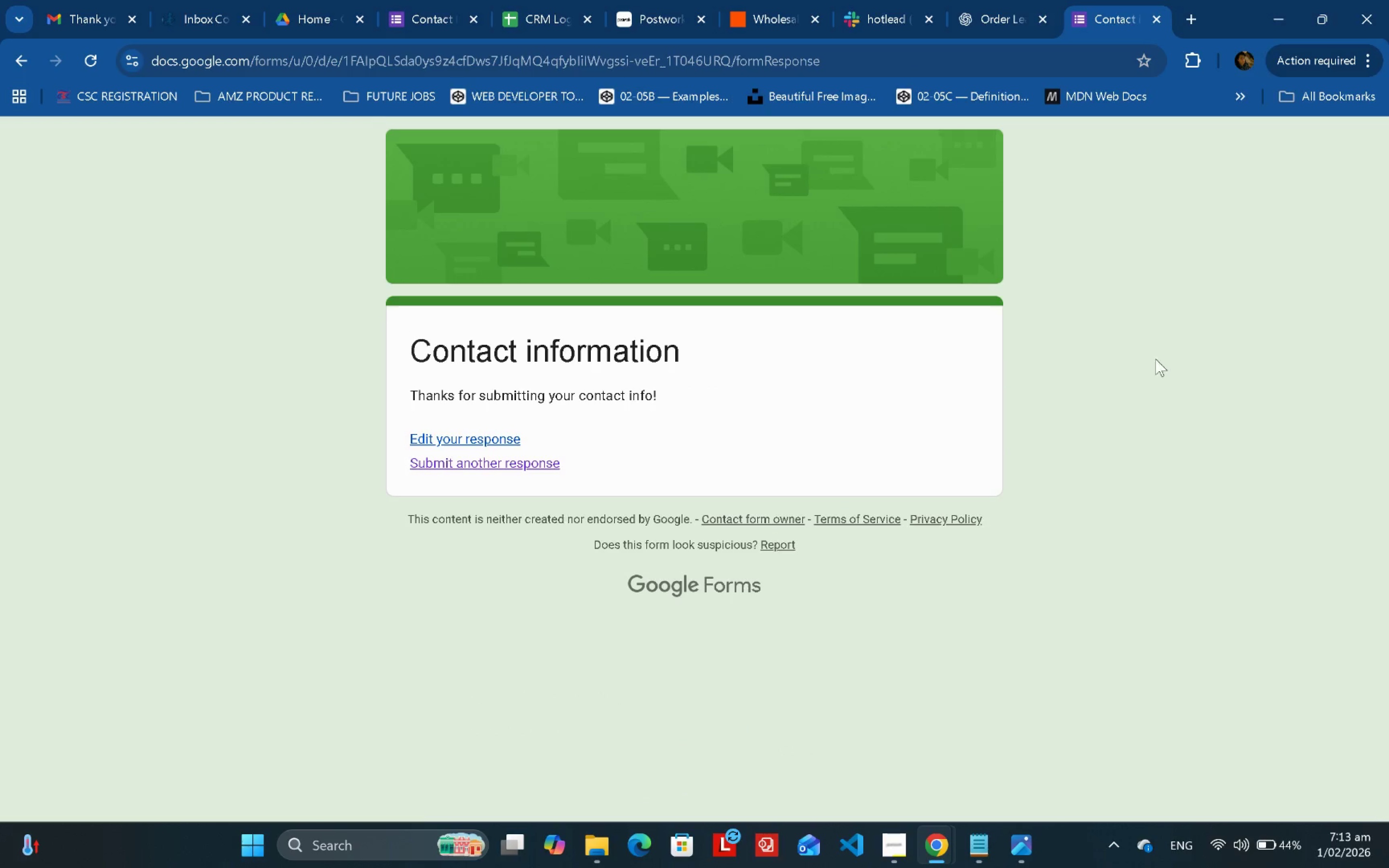 
left_click([1157, 403])
 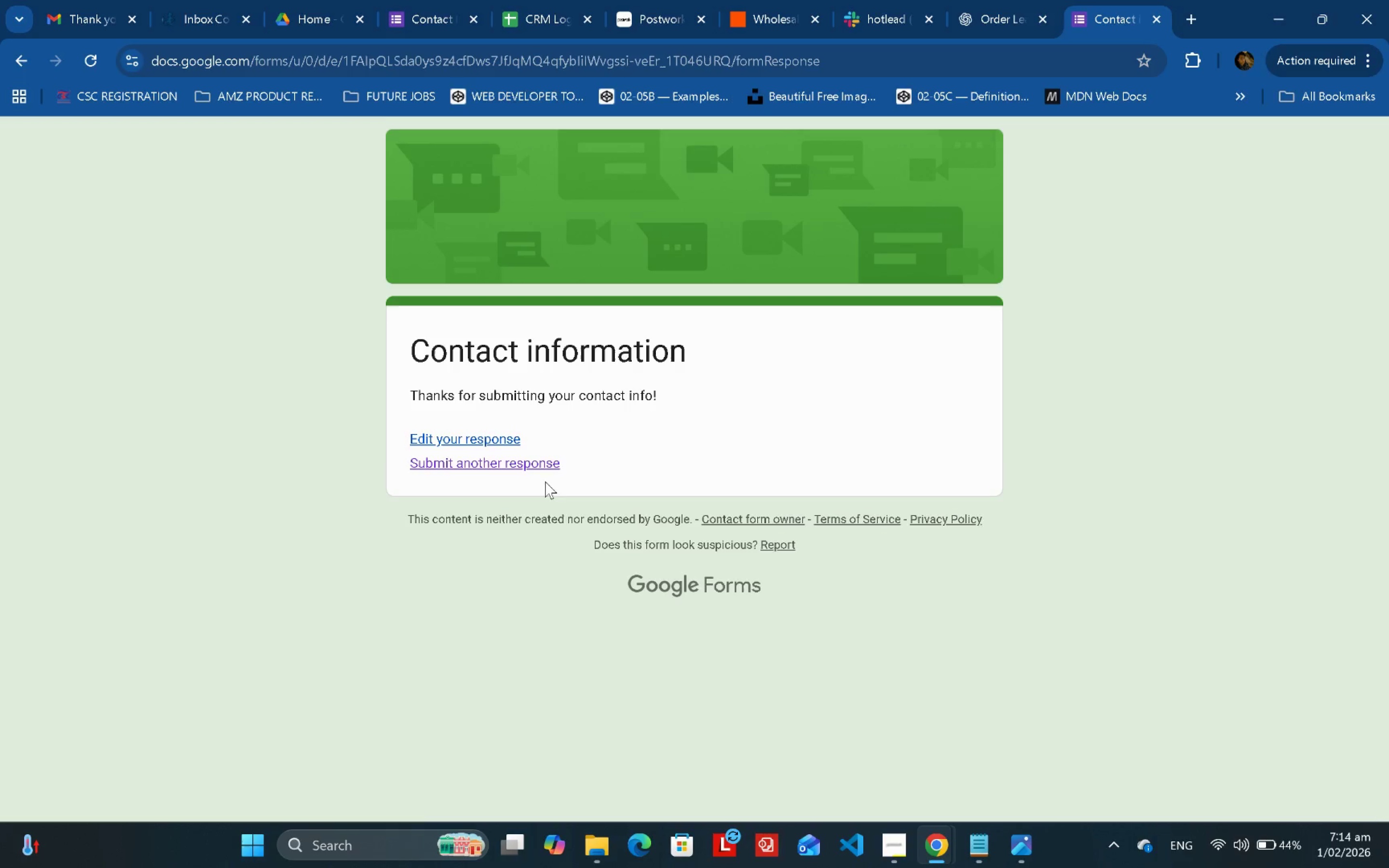 
left_click([531, 459])
 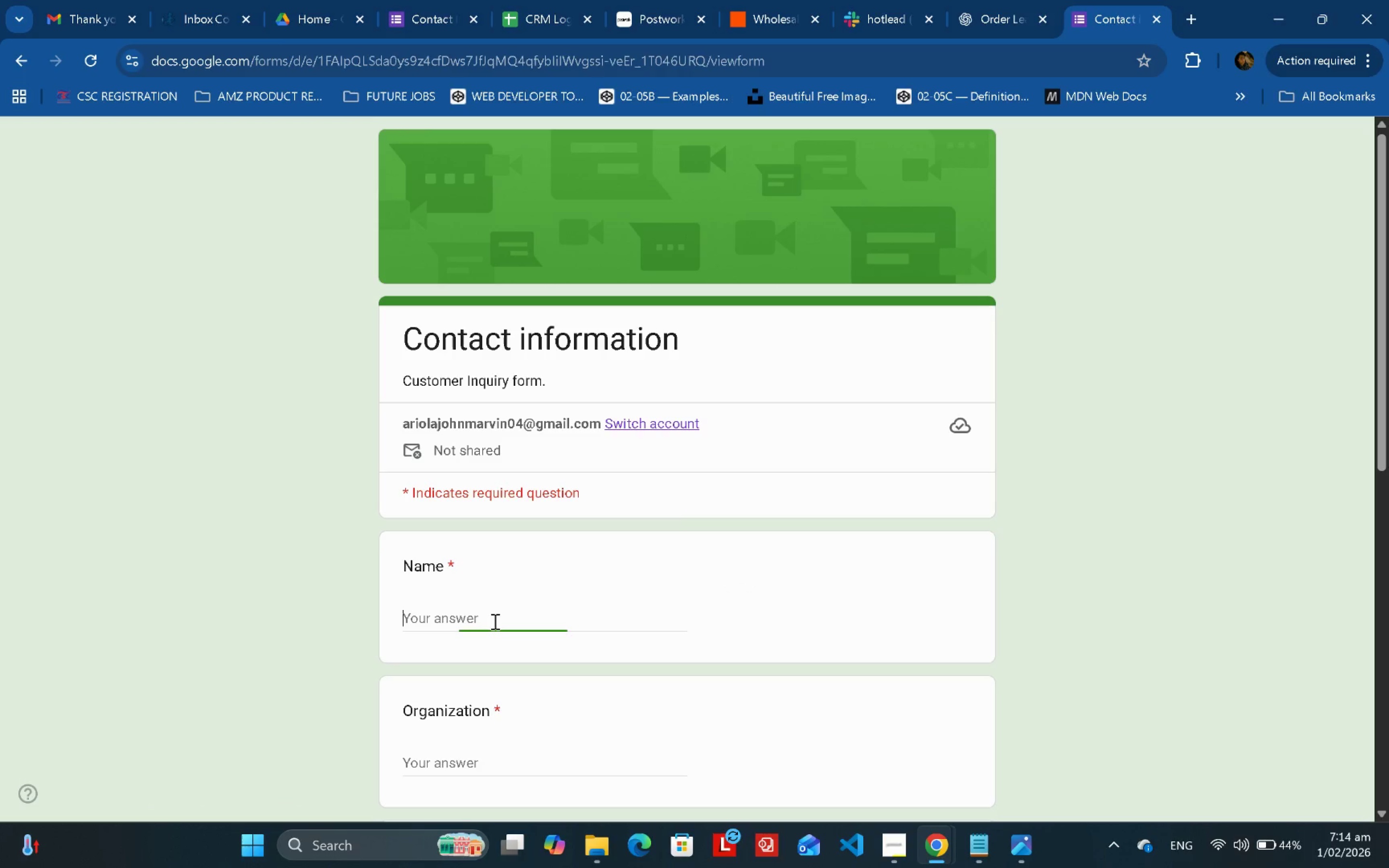 
scroll: coordinate [701, 553], scroll_direction: down, amount: 2.0
 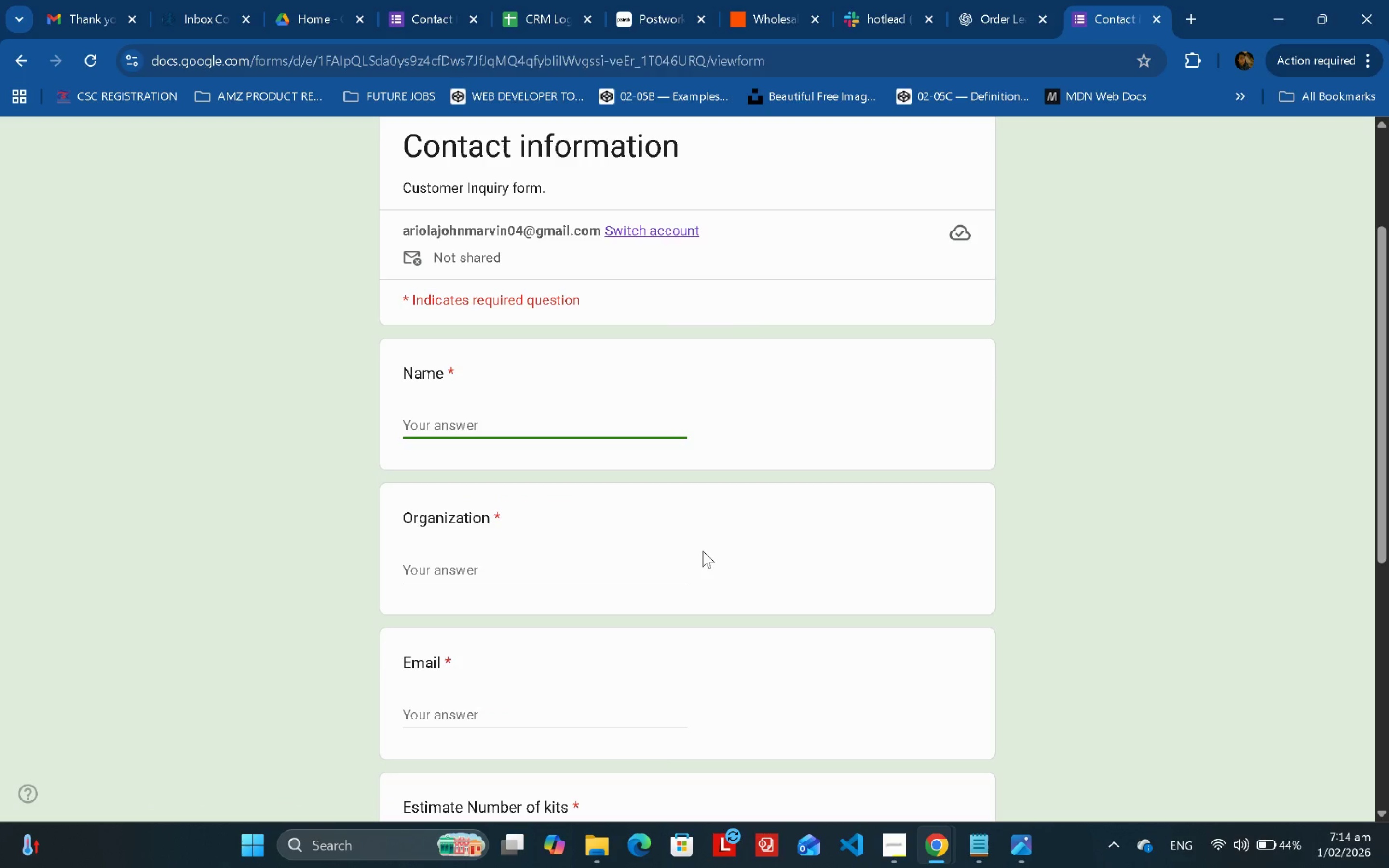 
type(Yuter Kitur)
 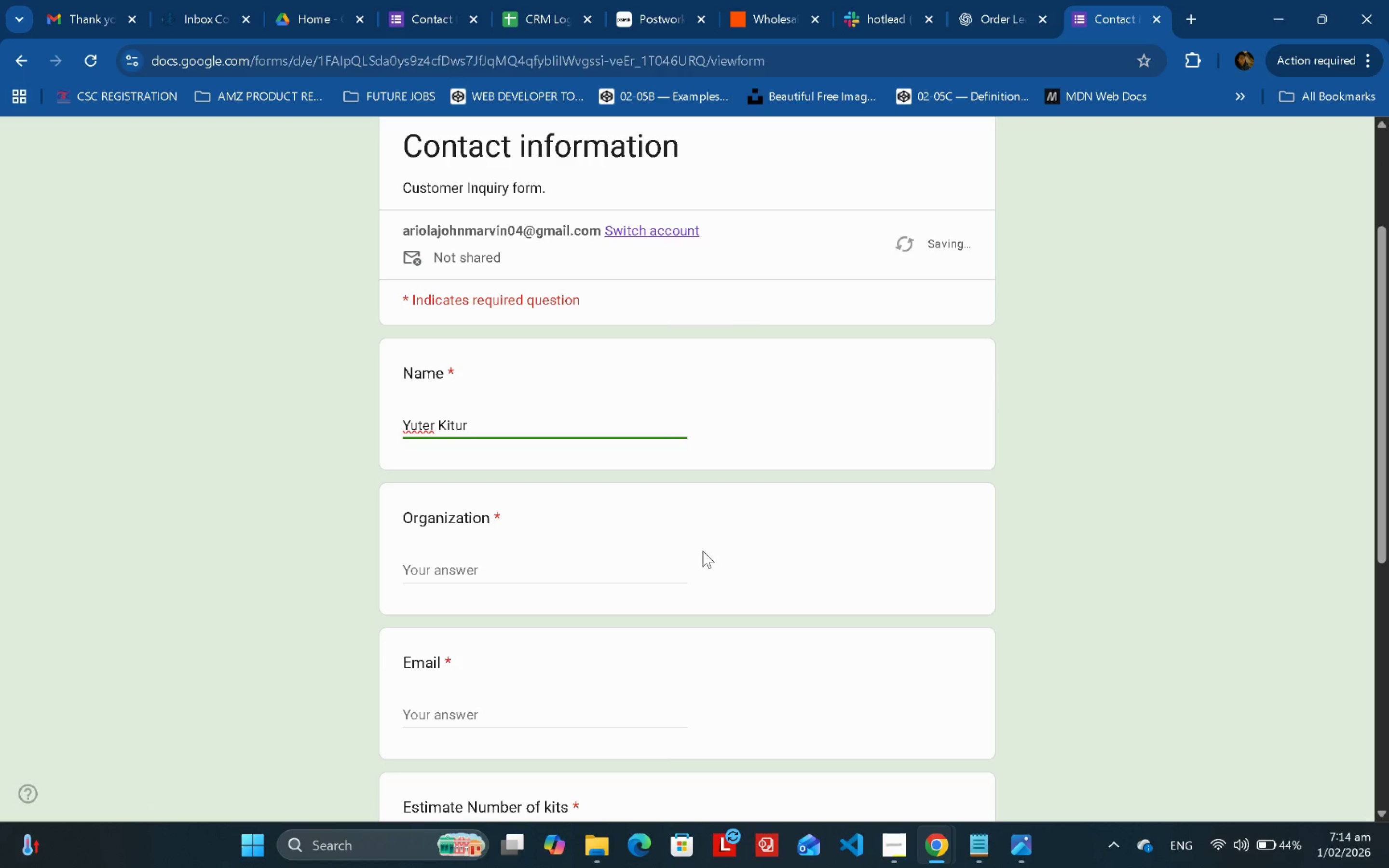 
double_click([587, 568])
 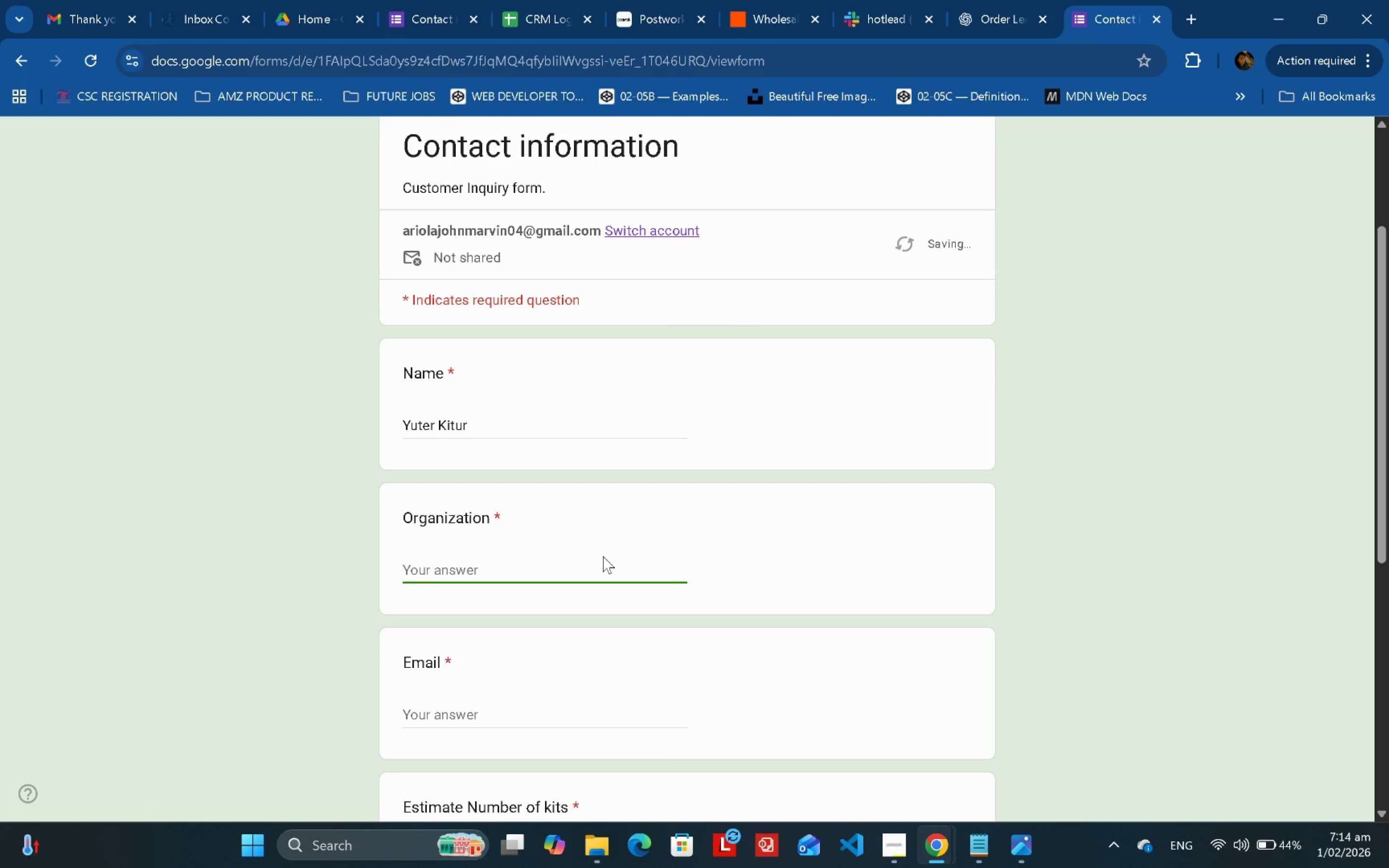 
type(Yuter Ceramics)
 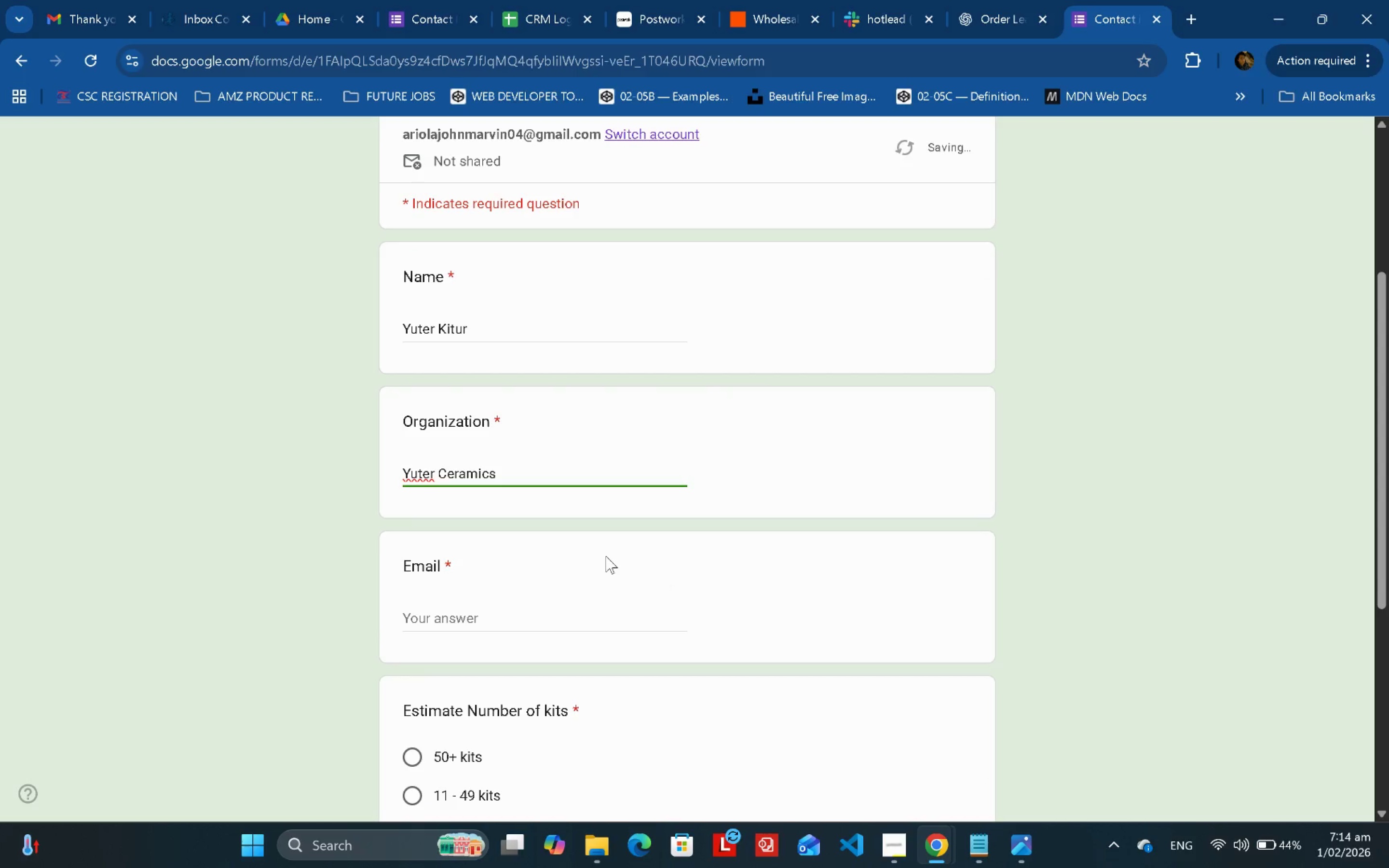 
scroll: coordinate [605, 556], scroll_direction: down, amount: 1.0
 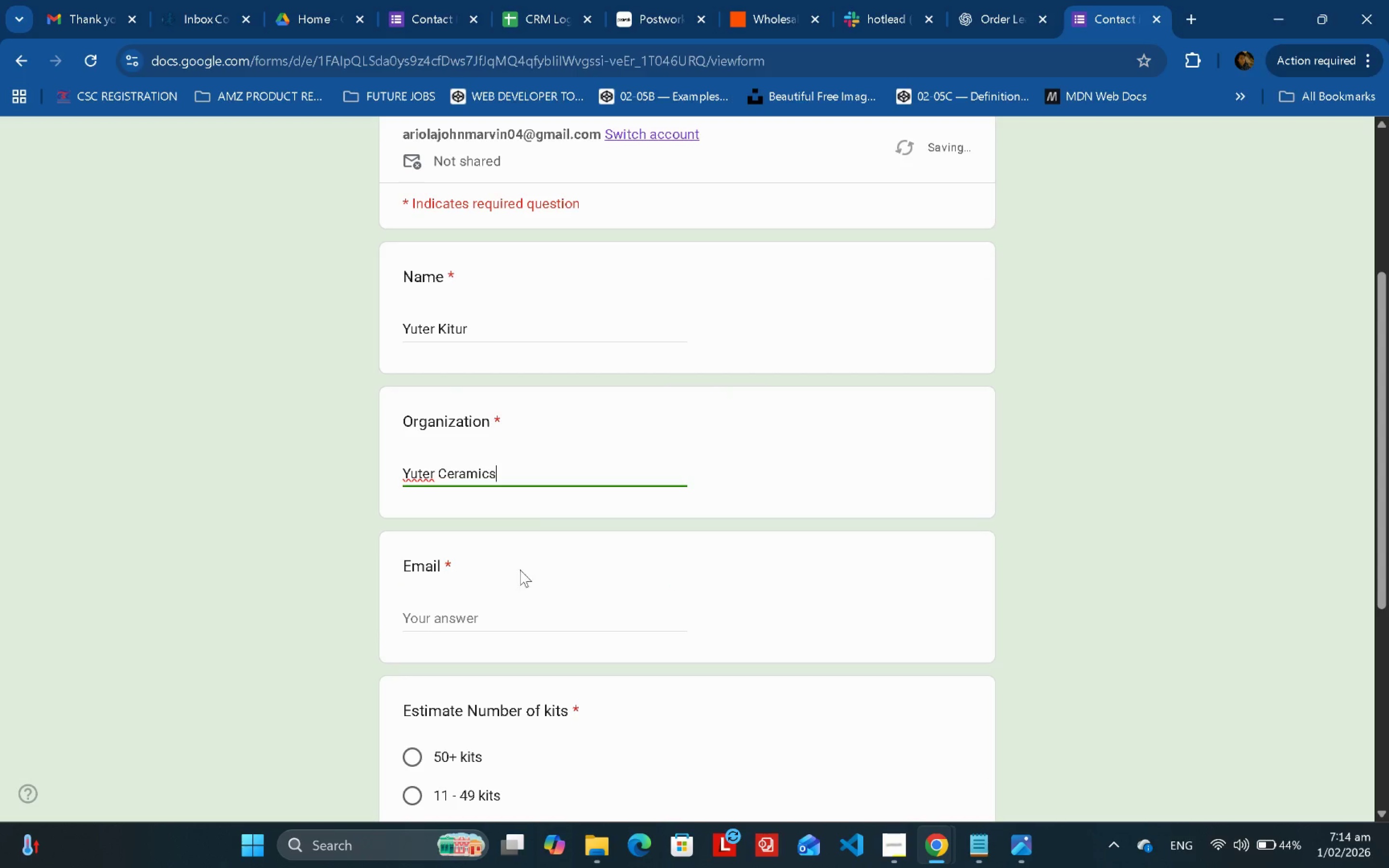 
left_click_drag(start_coordinate=[519, 613], to_coordinate=[519, 616])
 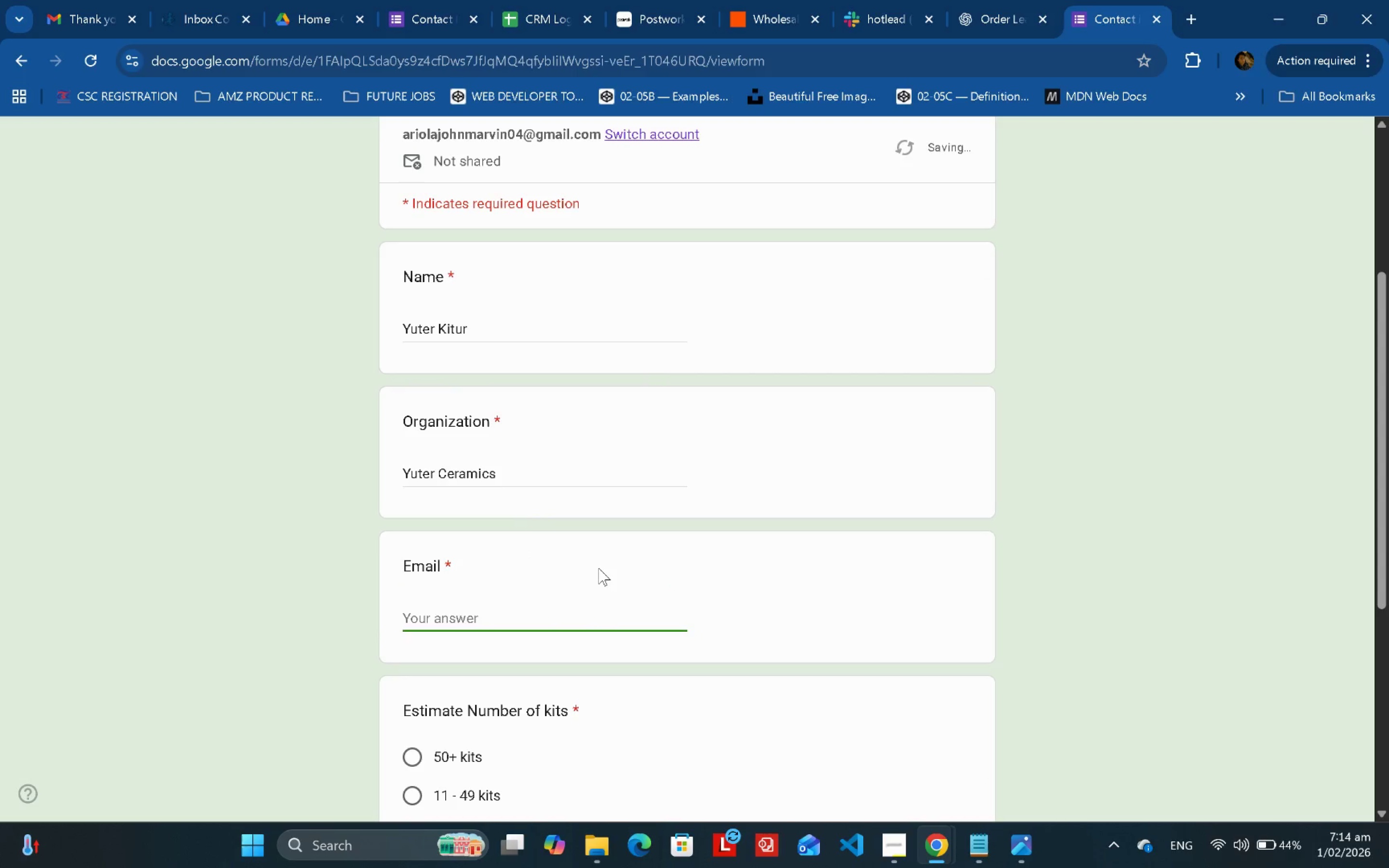 
type(johama)
key(Backspace)
key(Backspace)
key(Backspace)
type(hn)
key(Backspace)
key(Backspace)
type(nmarvio)
key(Backspace)
type(nariola77@gmail.com)
 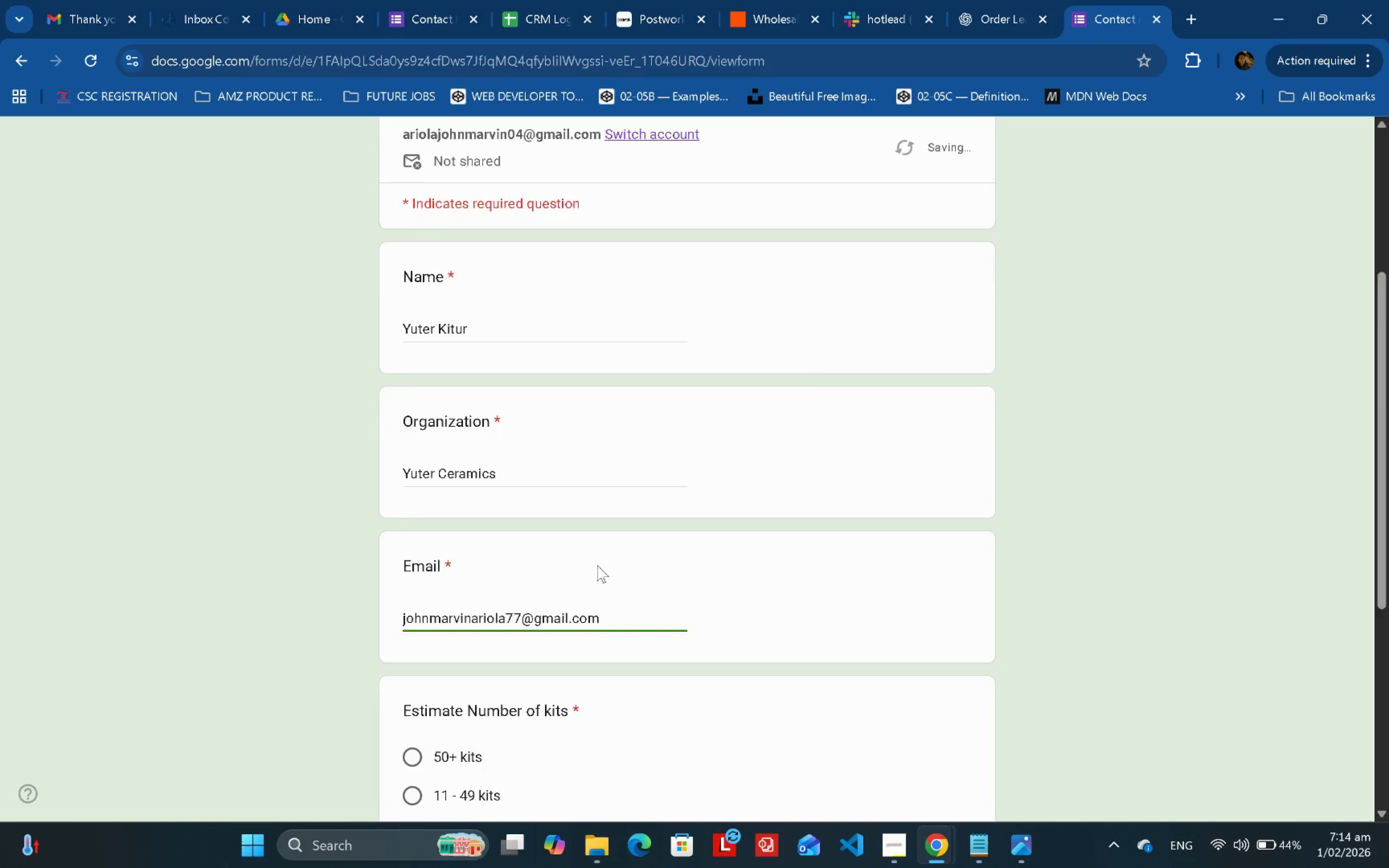 
scroll: coordinate [625, 565], scroll_direction: down, amount: 3.0
 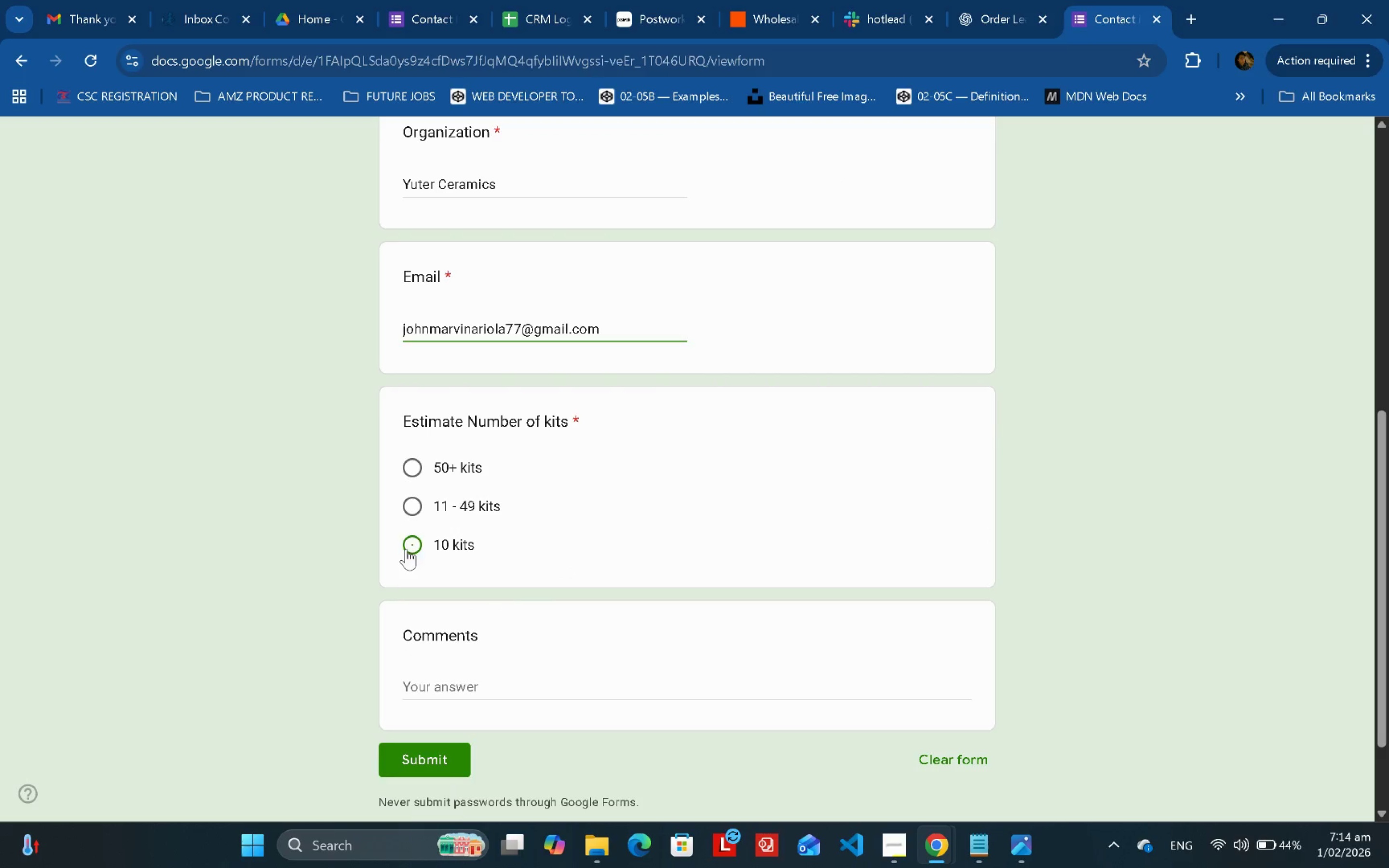 
double_click([391, 548])
 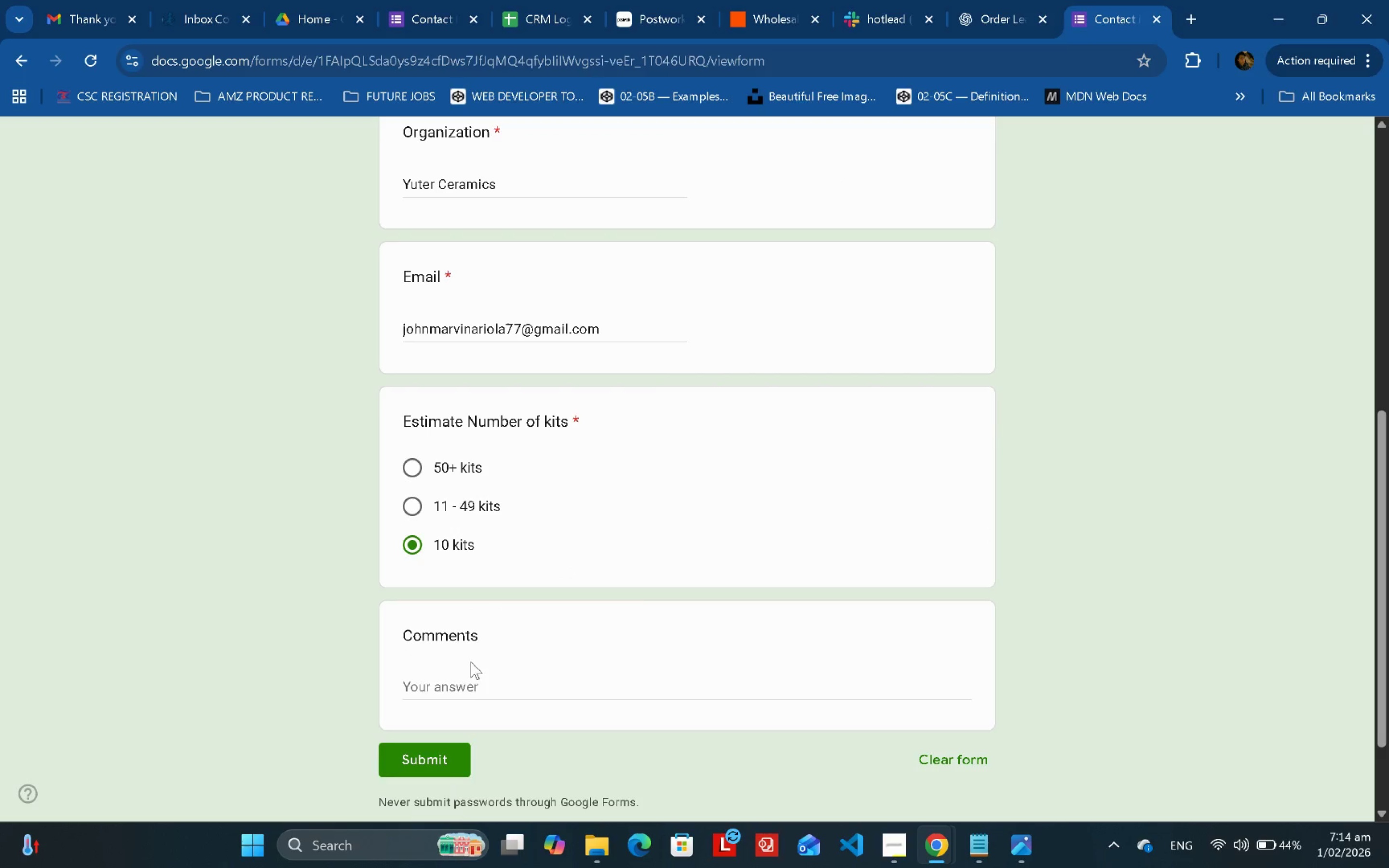 
triple_click([473, 693])
 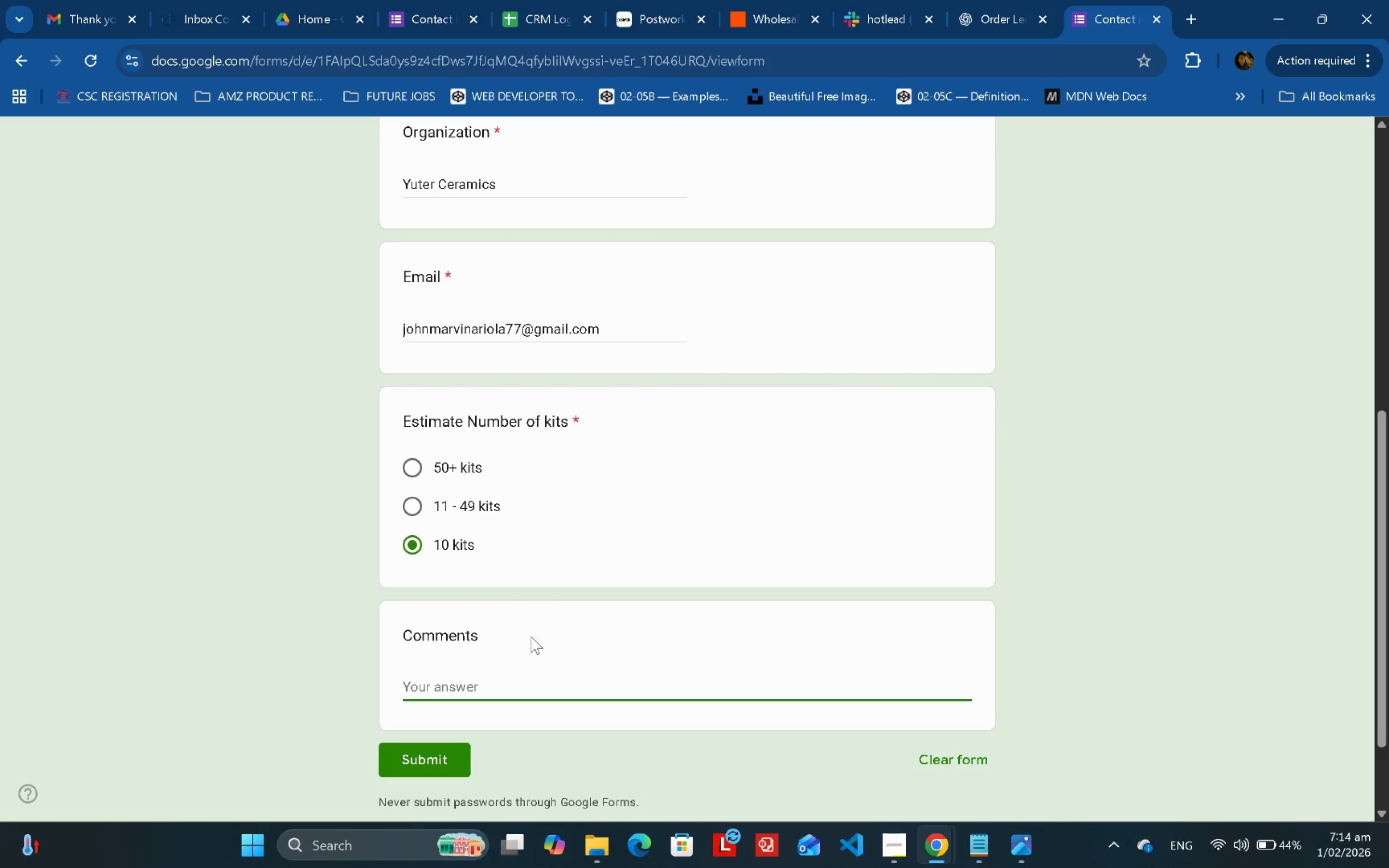 
type(I need 5 kits for persnoa)
key(Backspace)
key(Backspace)
key(Backspace)
key(Backspace)
key(Backspace)
key(Backspace)
key(Backspace)
key(Backspace)
key(Backspace)
key(Backspace)
key(Backspace)
type(to gift)
 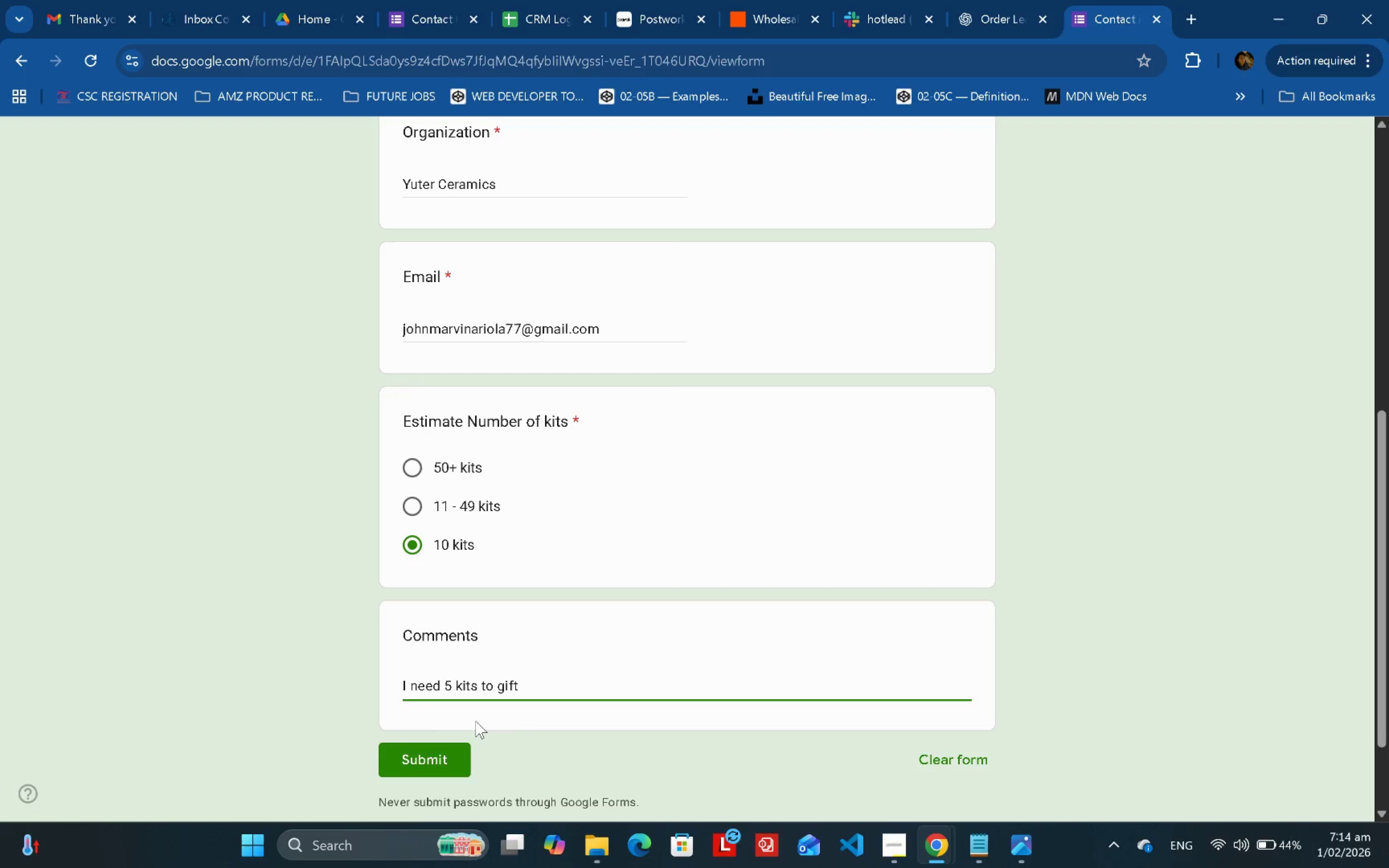 
left_click([395, 746])
 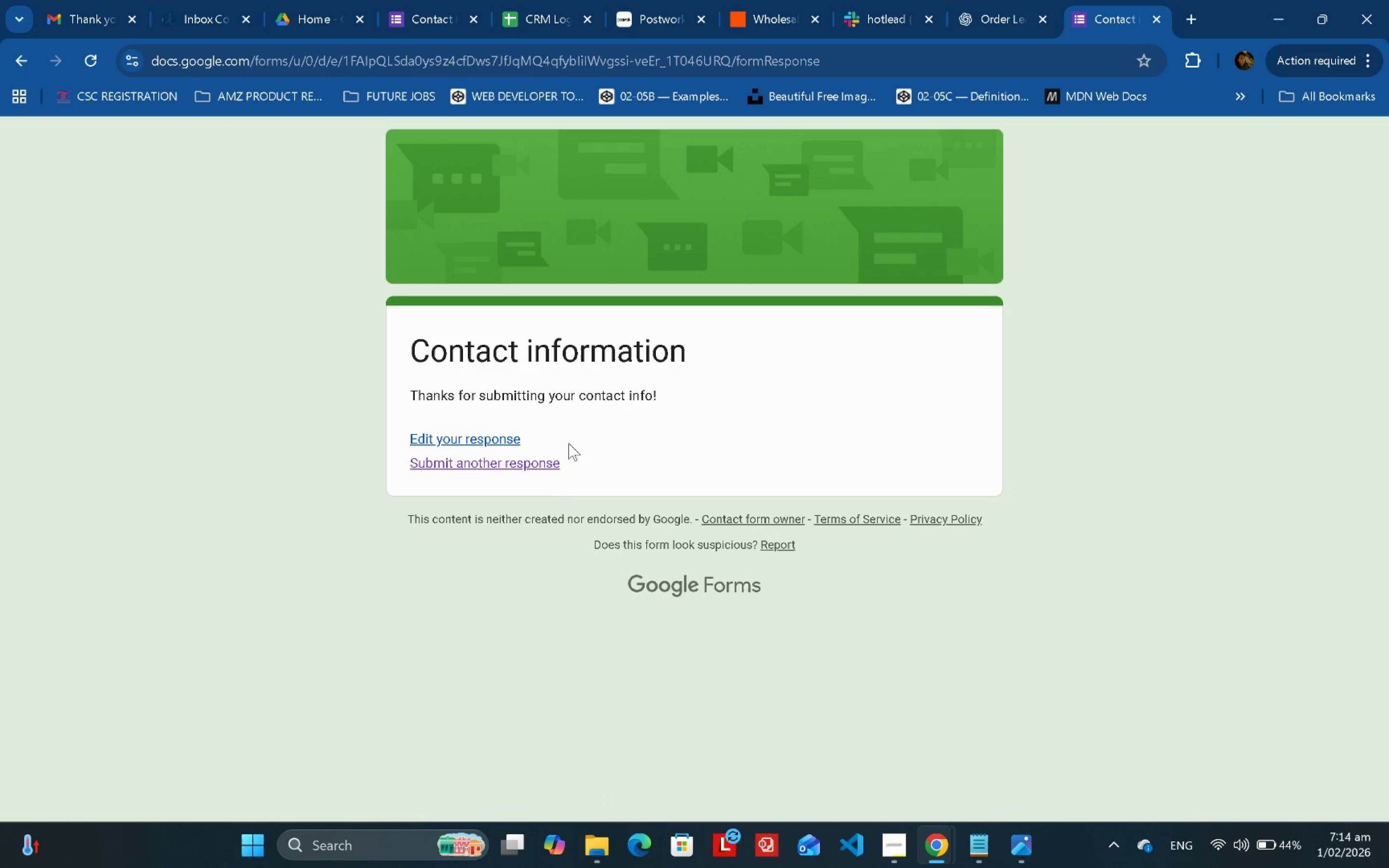 
double_click([1135, 278])
 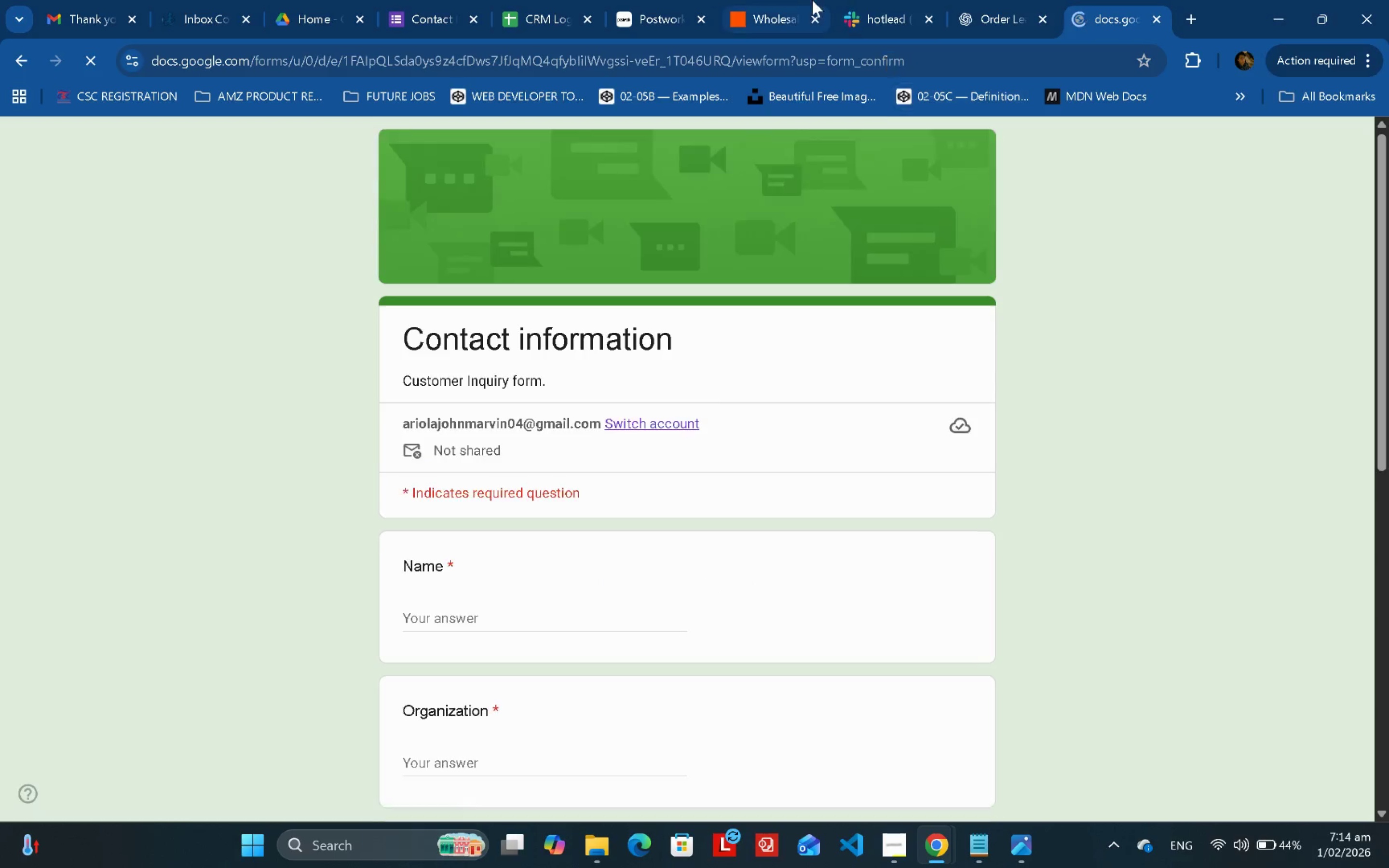 
triple_click([806, 0])
 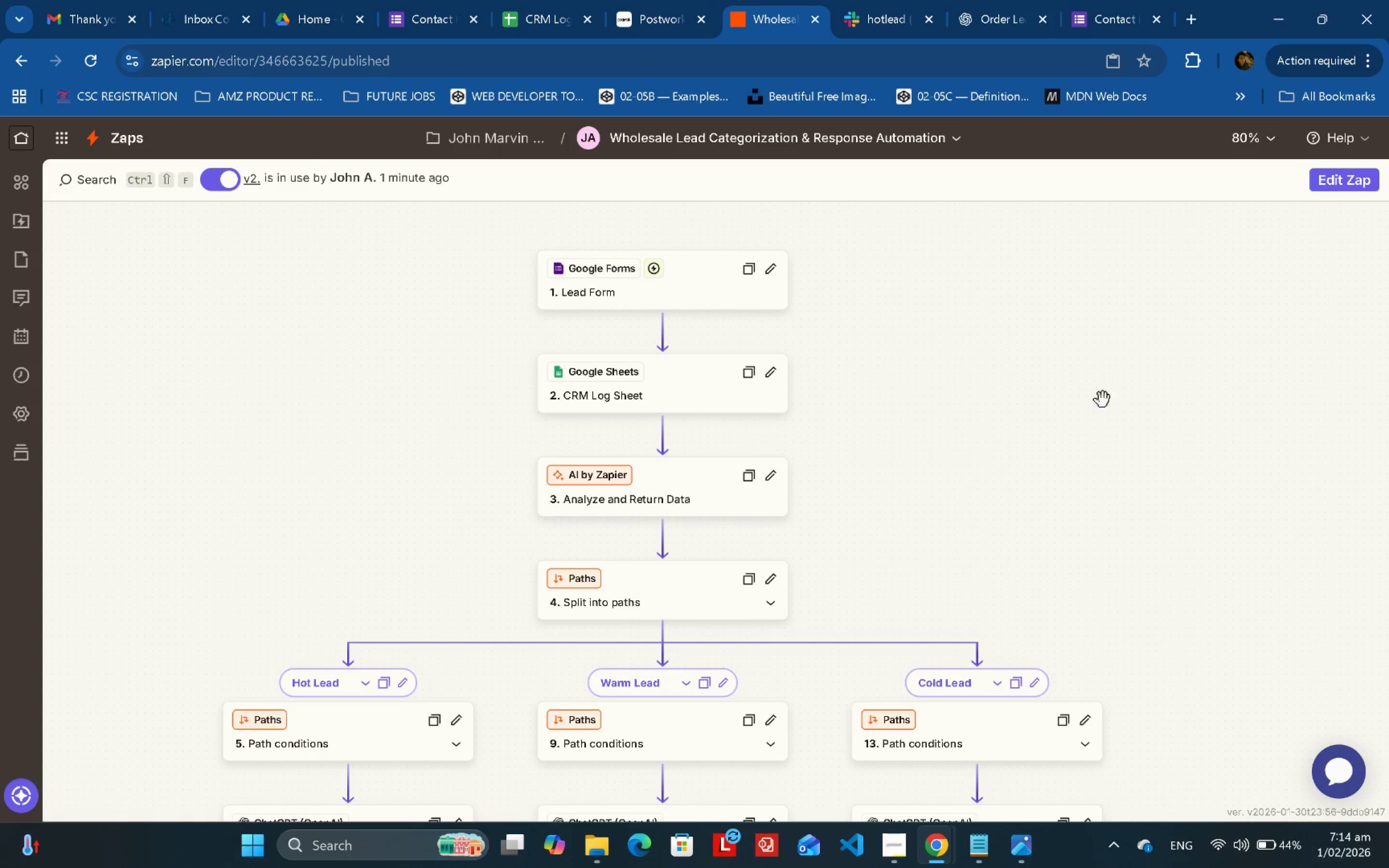 
left_click([1103, 400])
 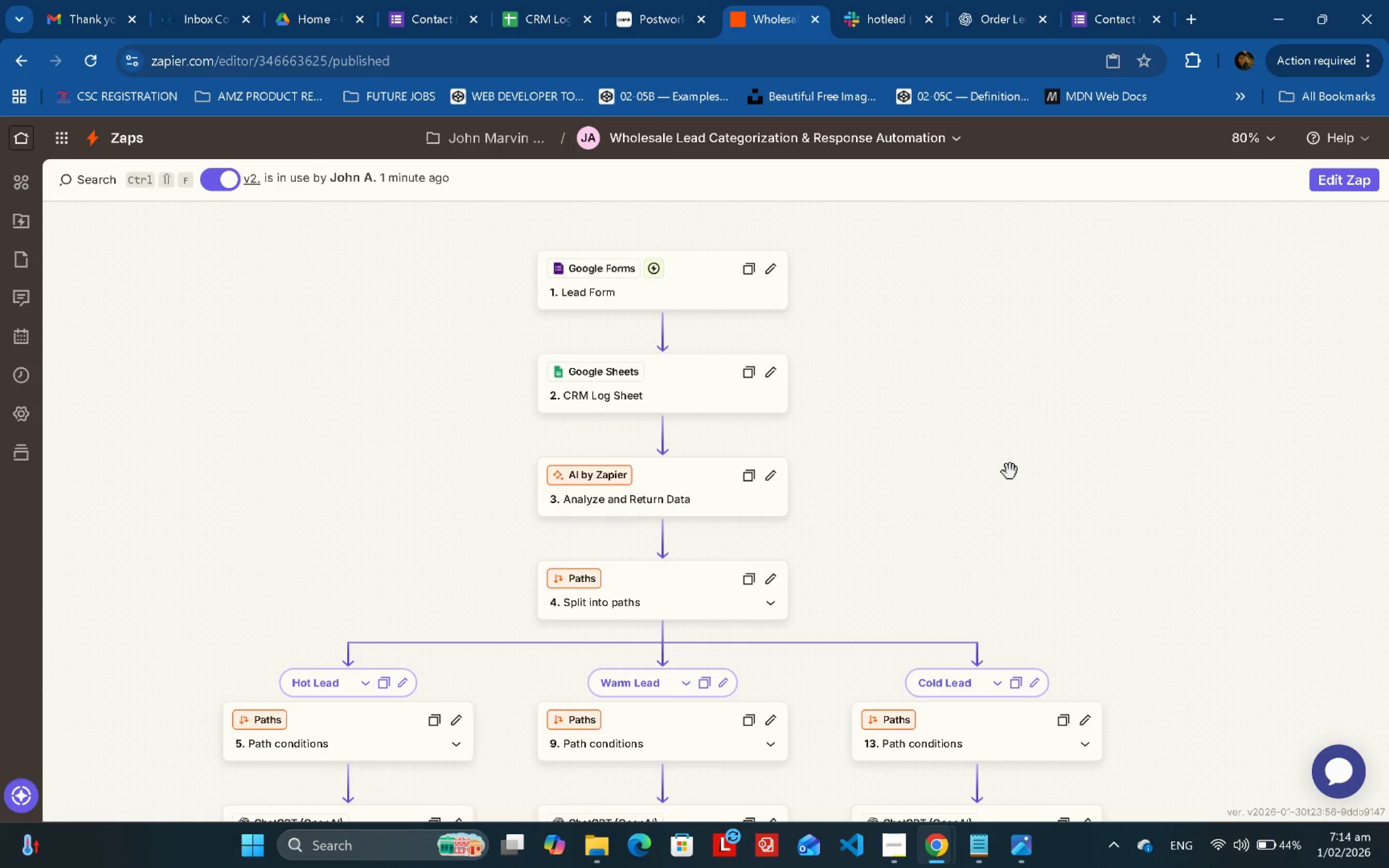 
left_click_drag(start_coordinate=[1008, 473], to_coordinate=[964, 347])
 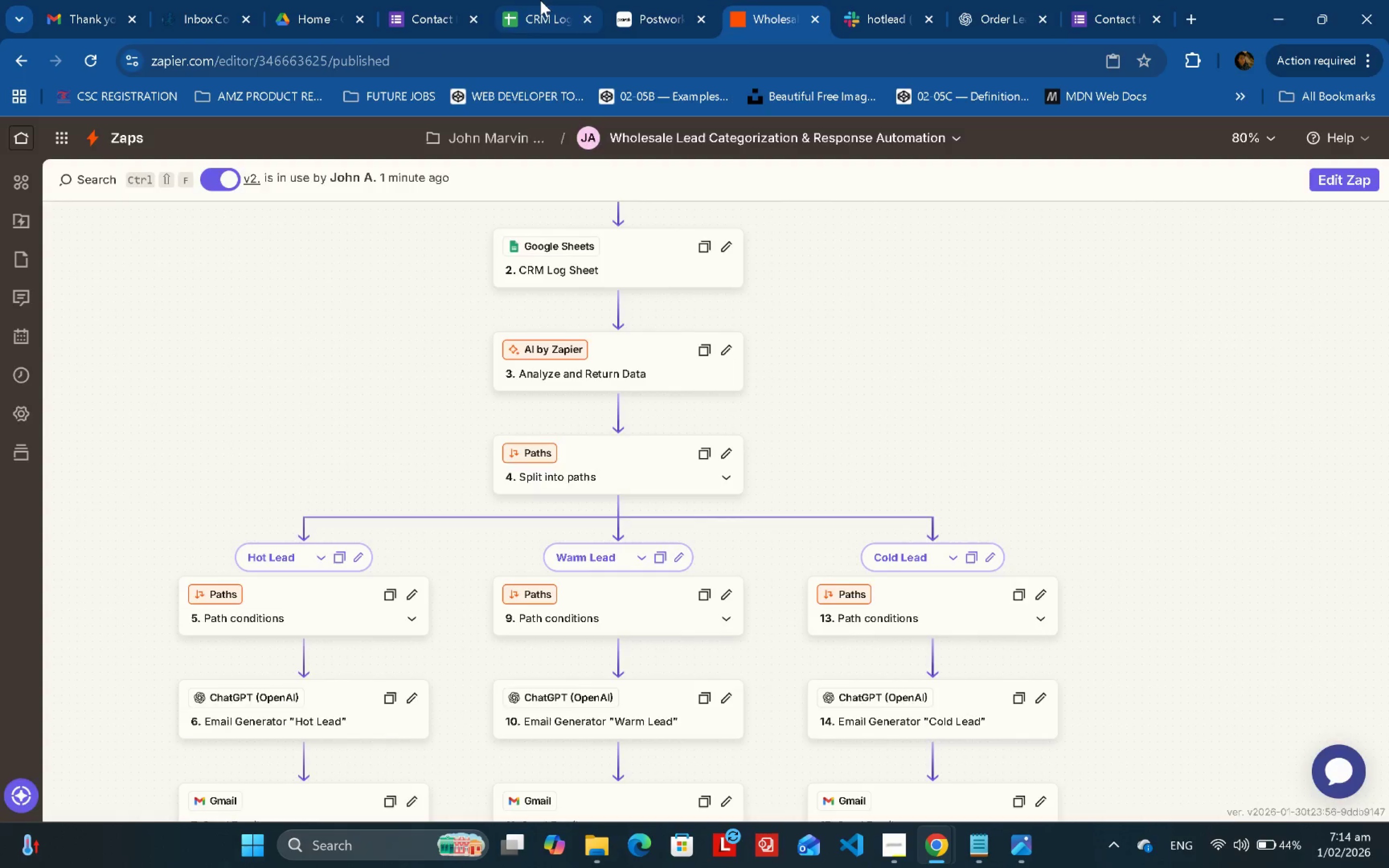 
left_click([540, 0])
 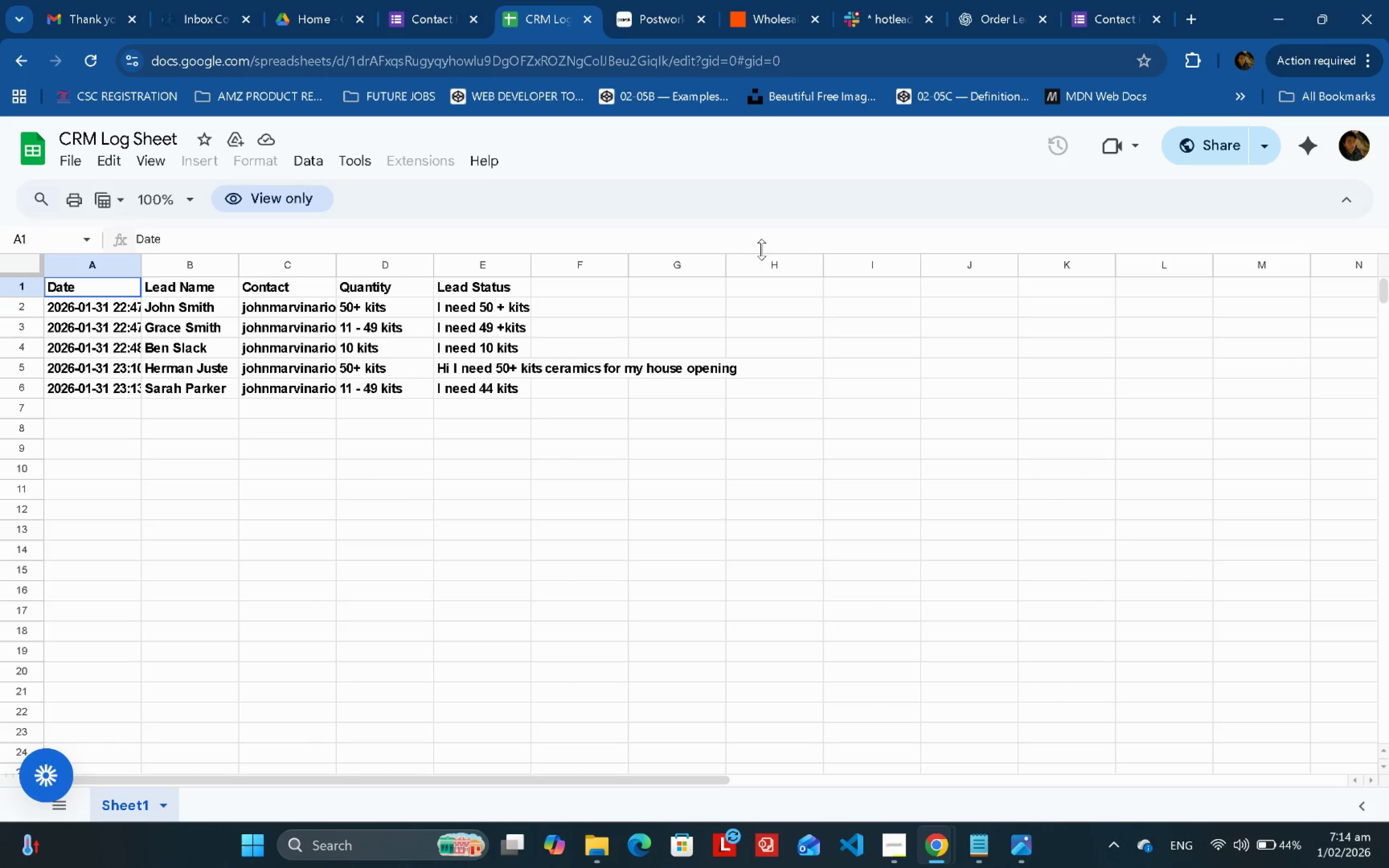 
left_click([894, 0])
 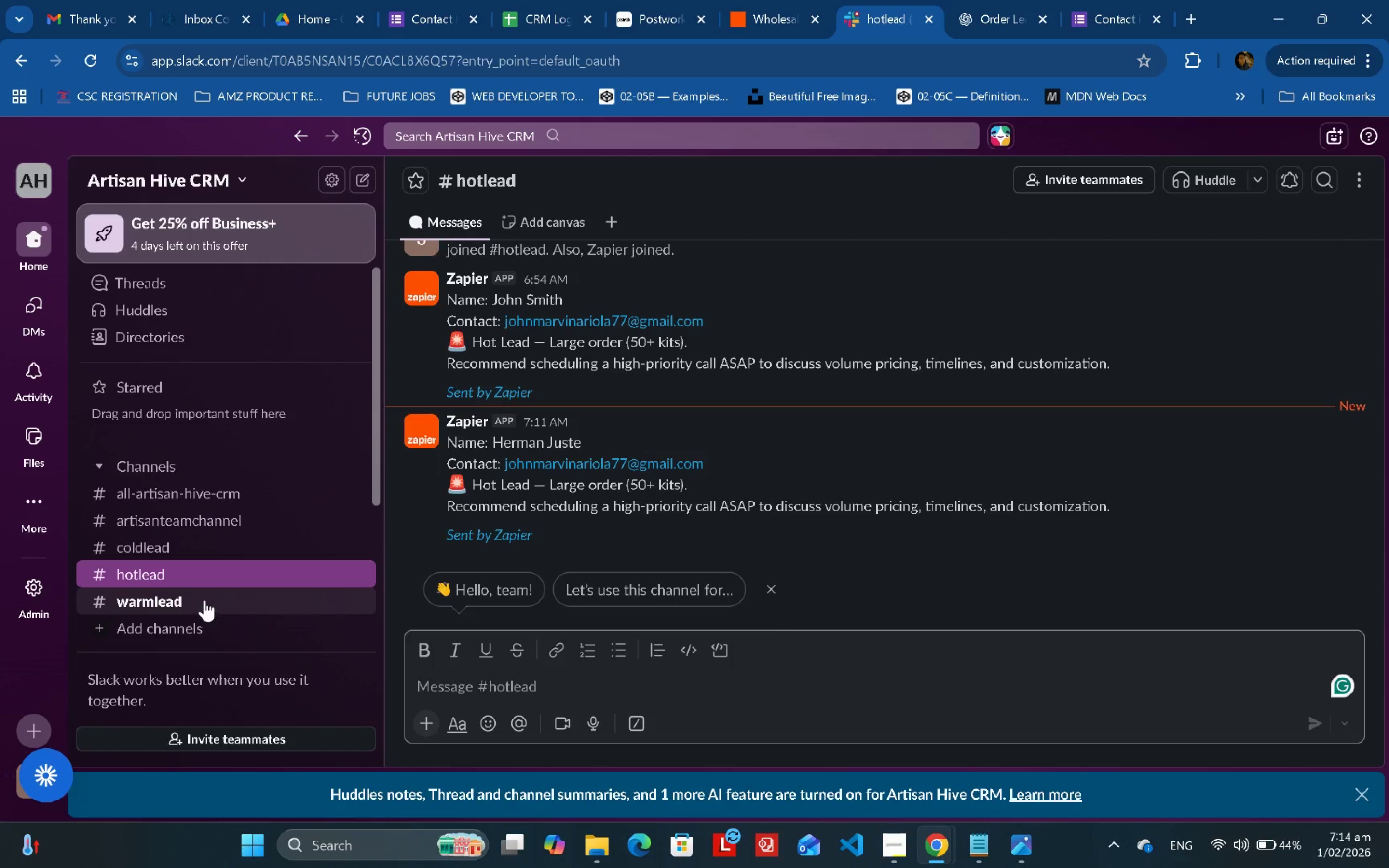 
left_click([204, 600])
 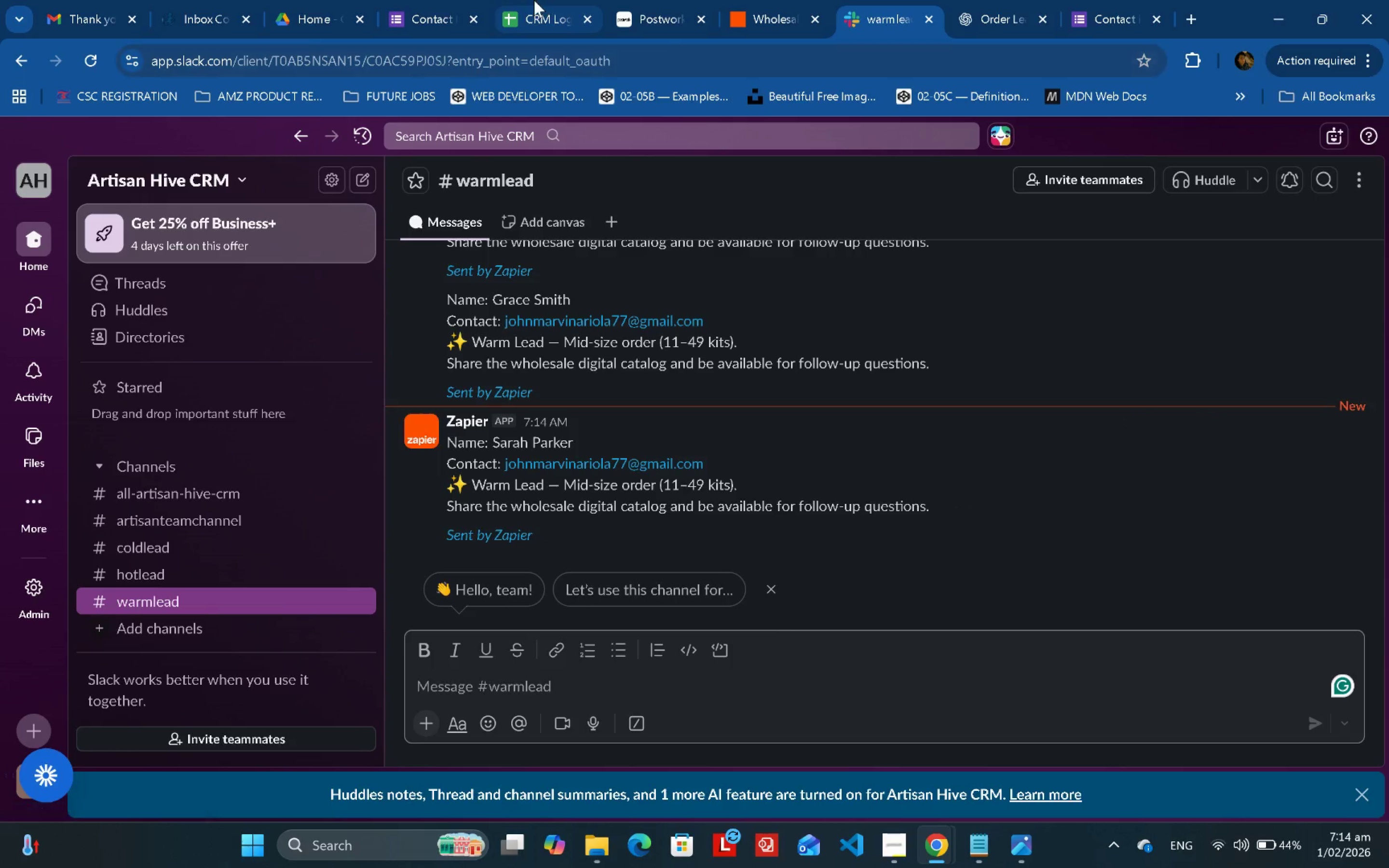 
left_click([35, 0])
 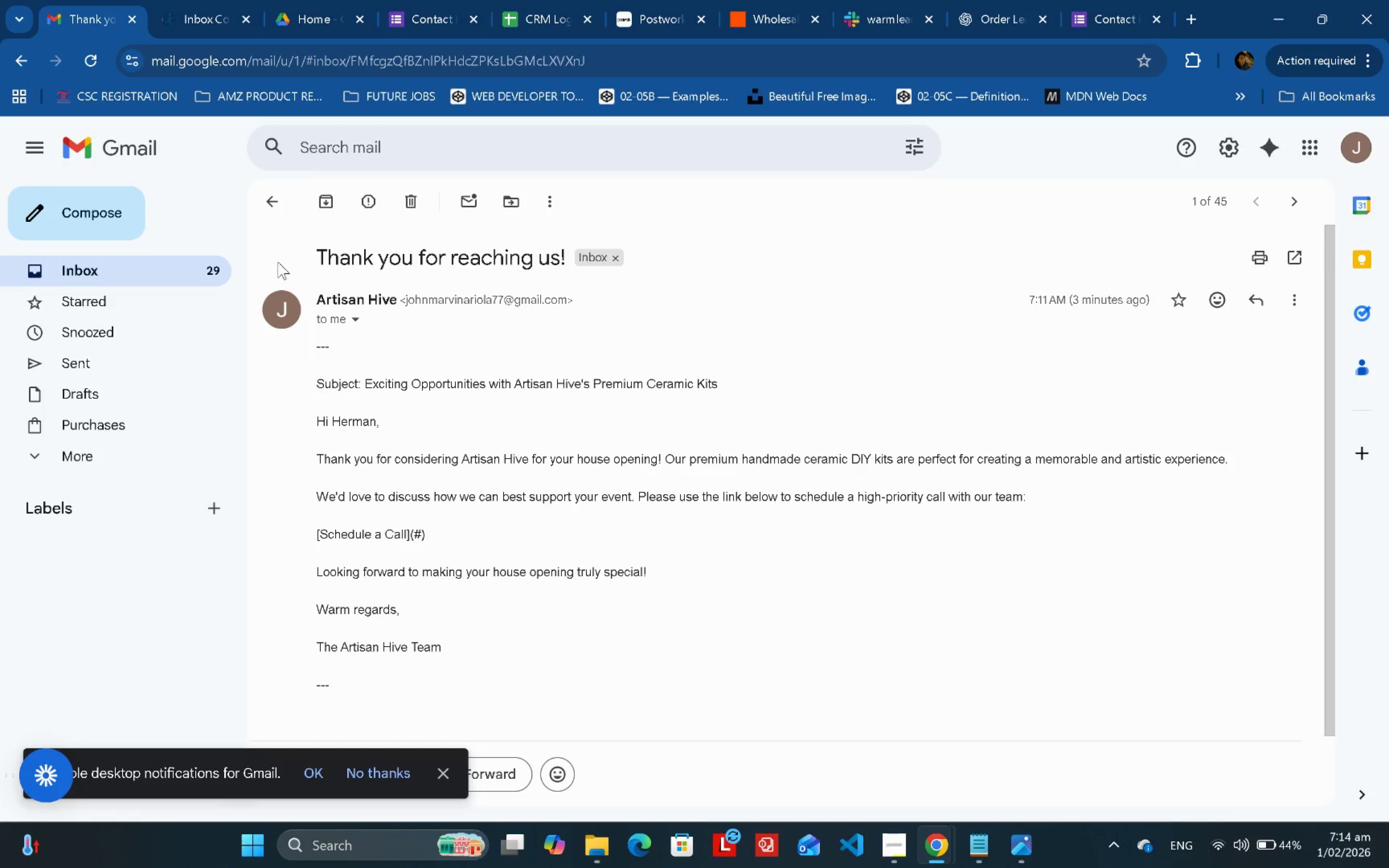 
left_click([271, 211])
 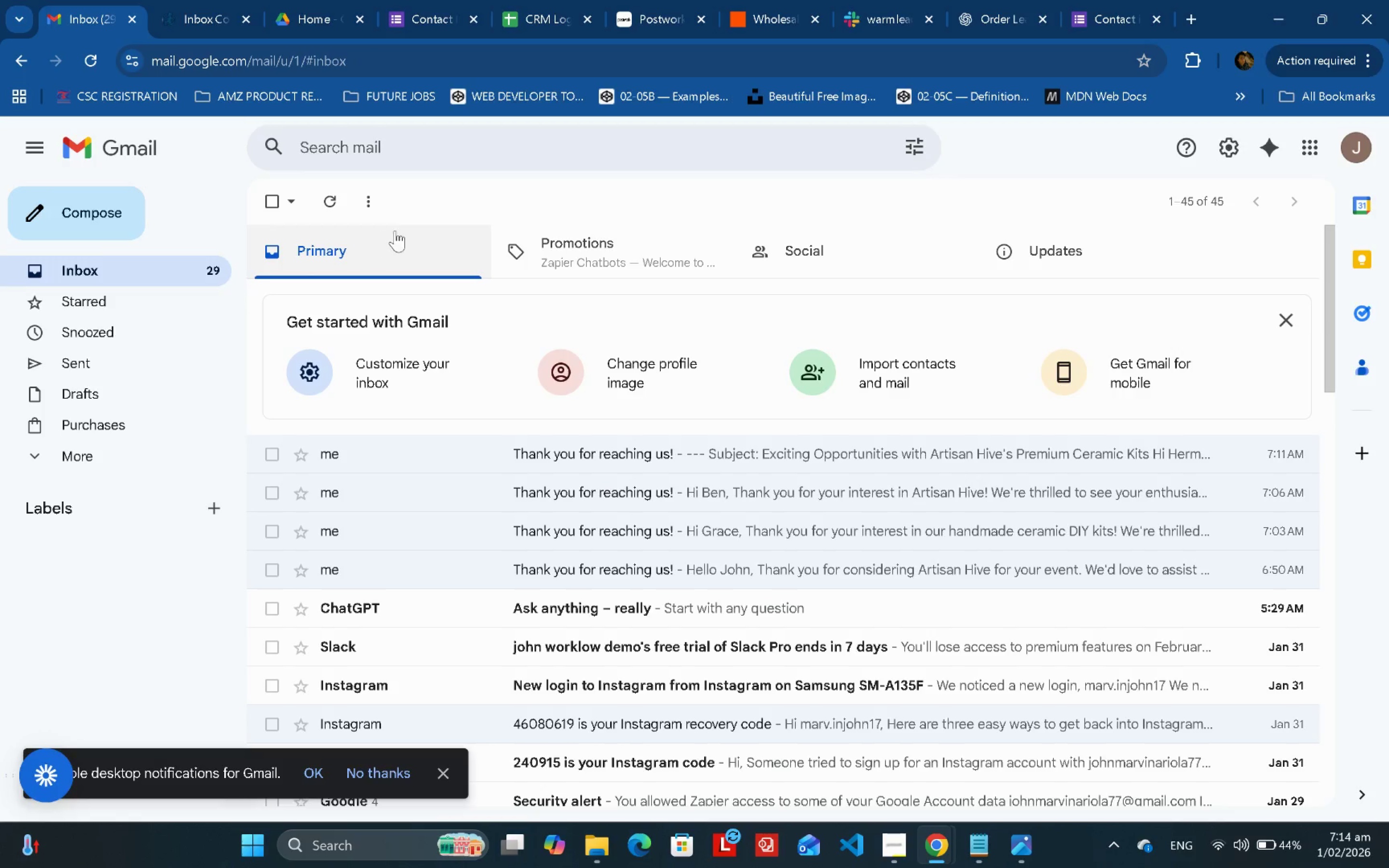 
left_click([325, 200])
 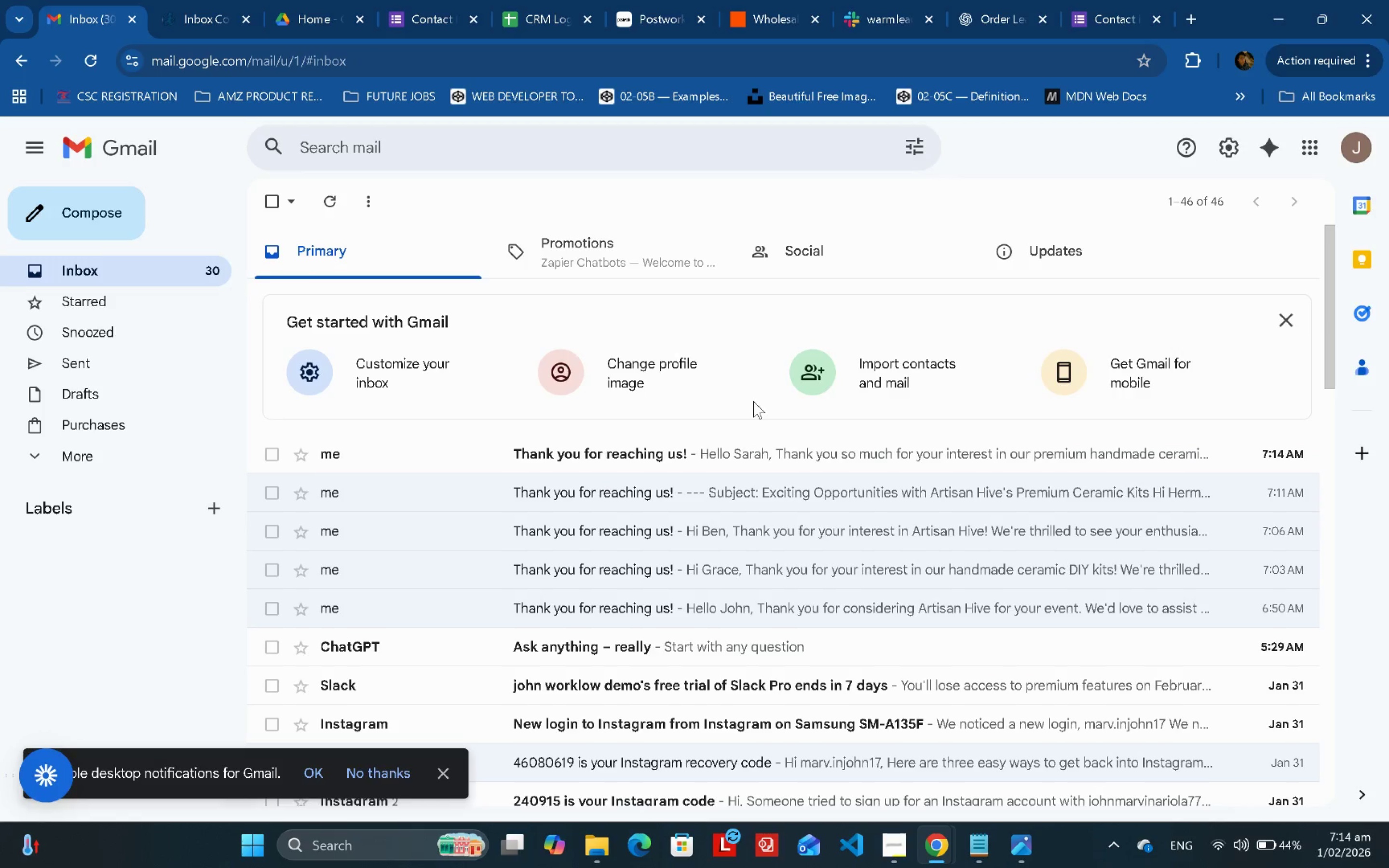 
left_click([690, 461])
 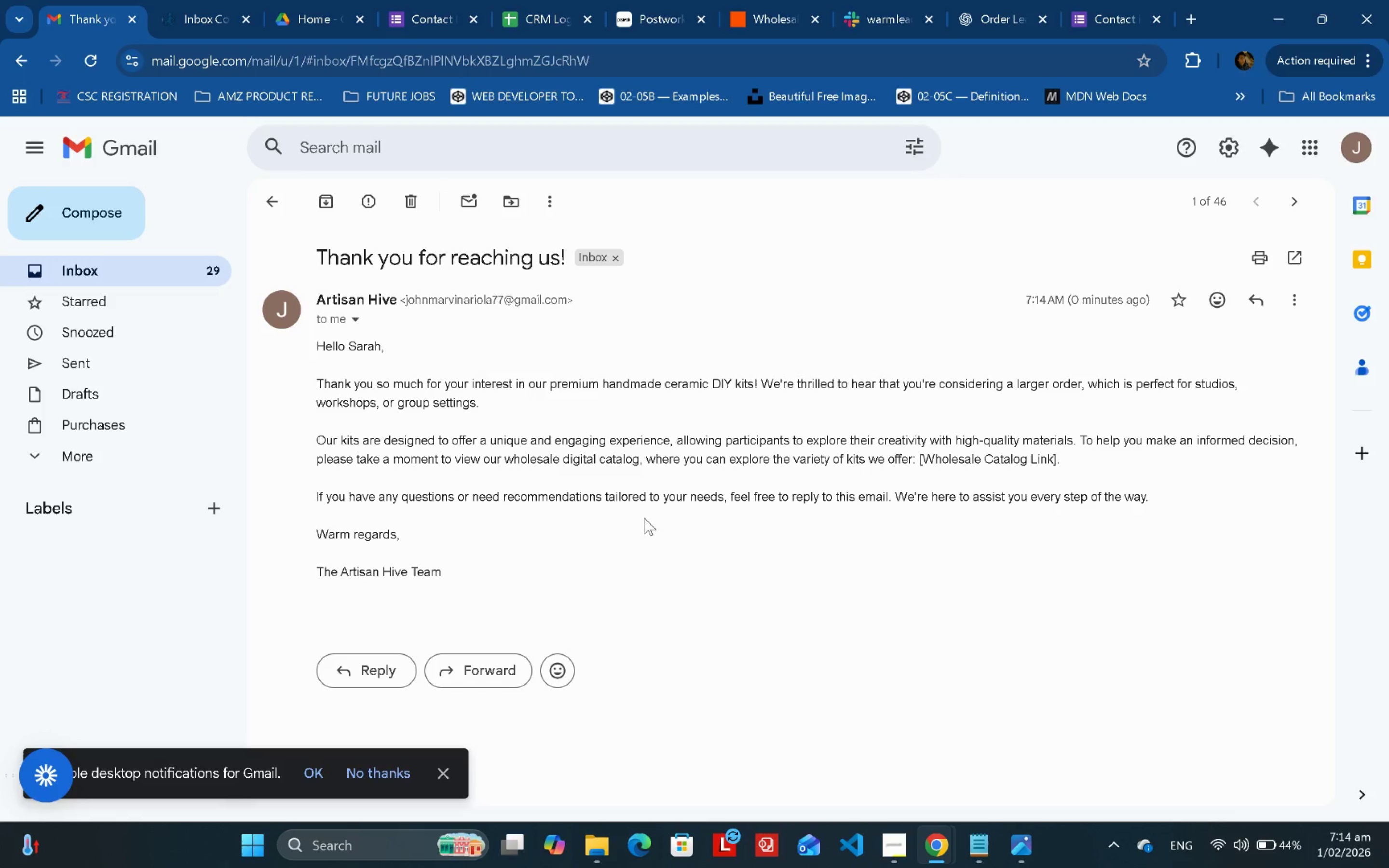 
left_click_drag(start_coordinate=[318, 342], to_coordinate=[625, 560])
 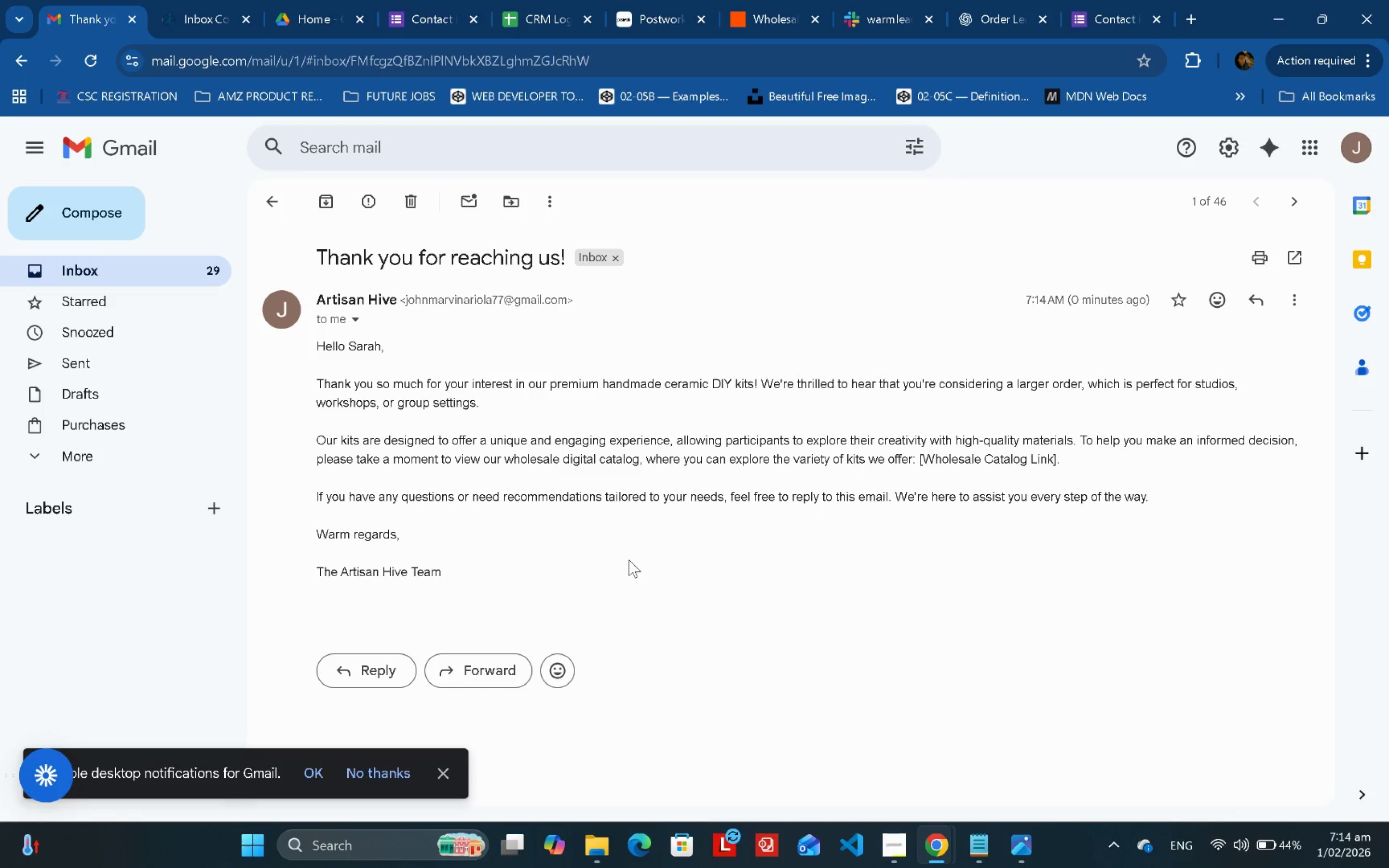 
left_click([625, 560])
 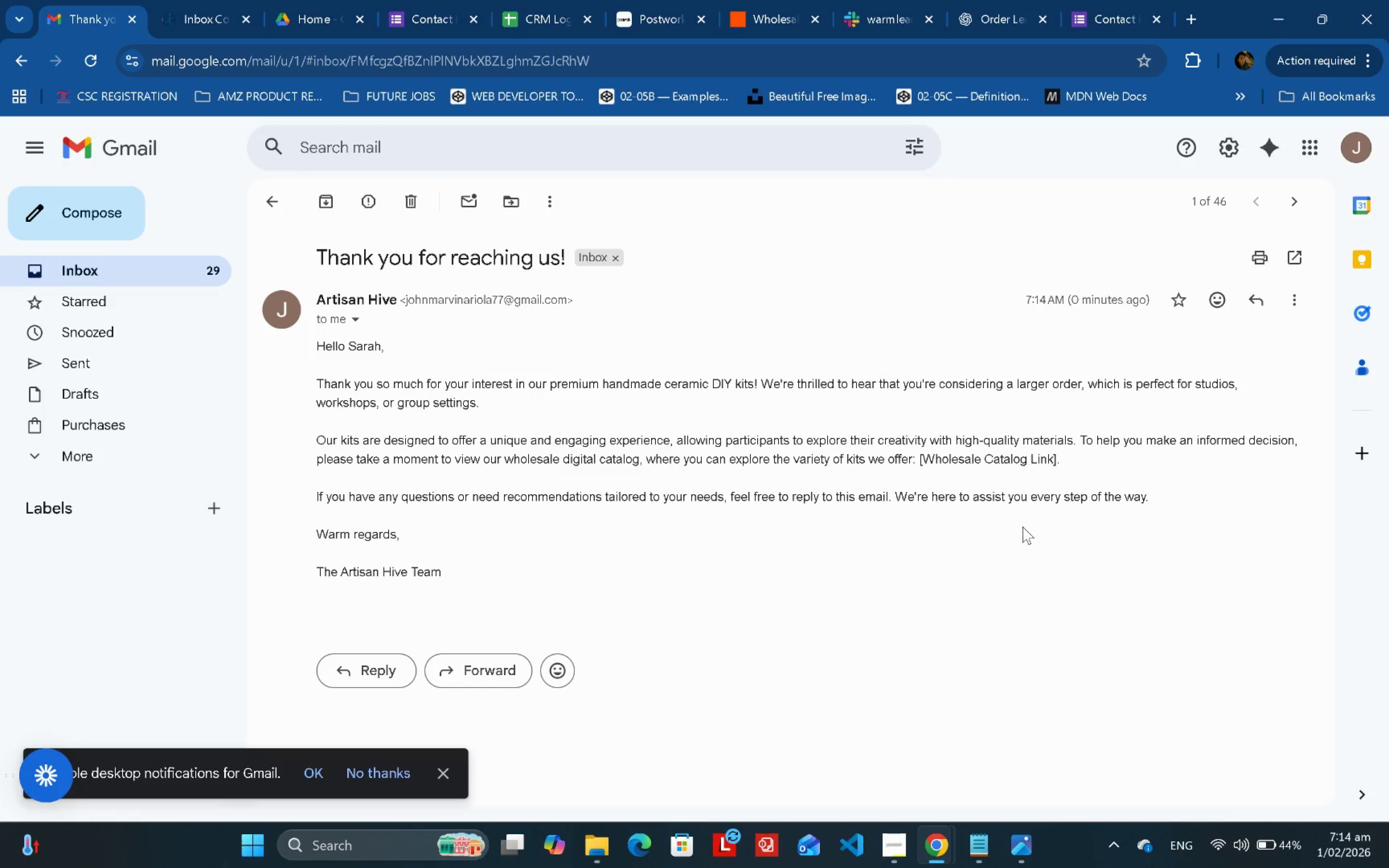 
left_click_drag(start_coordinate=[939, 463], to_coordinate=[1069, 463])
 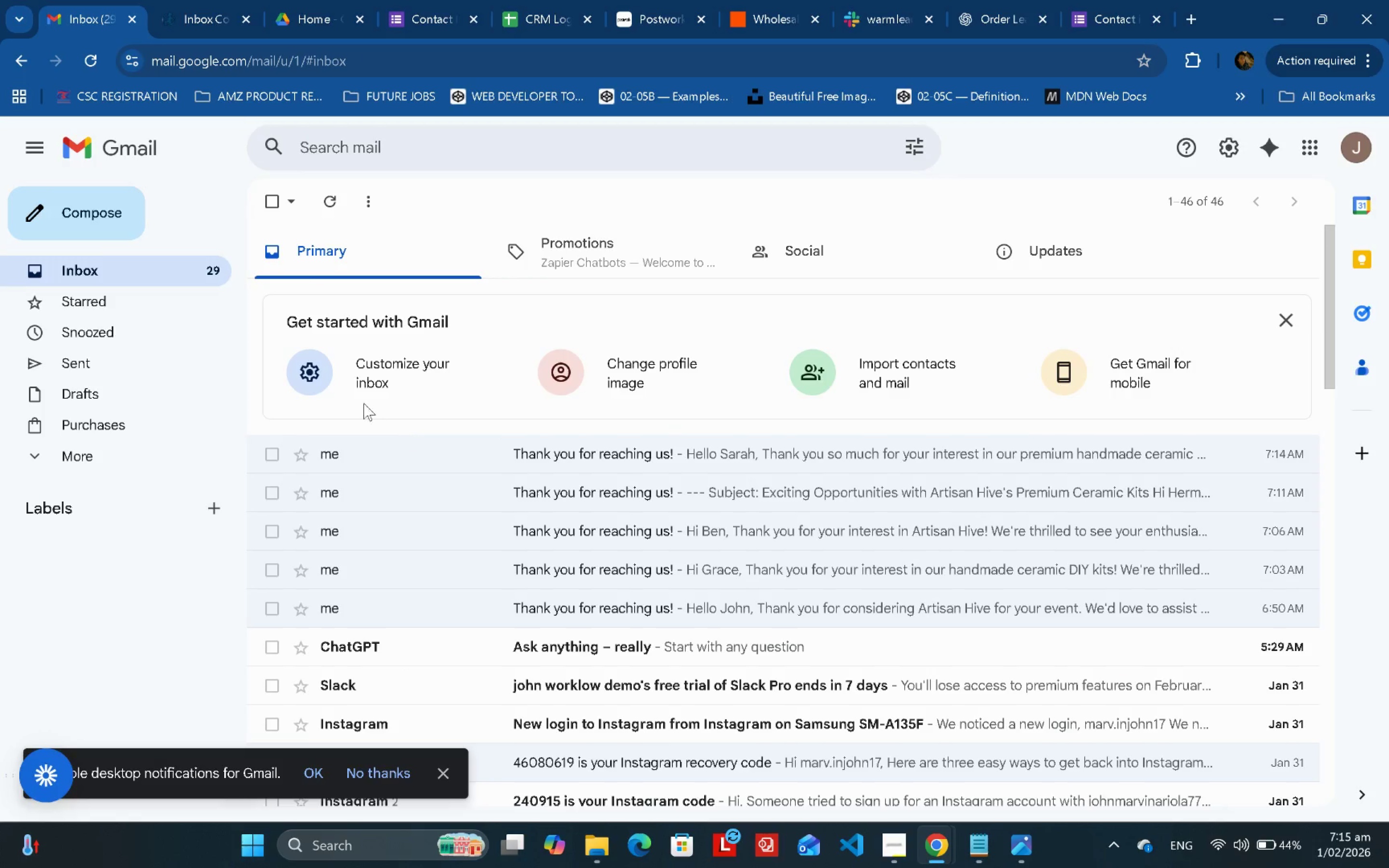 
left_click([334, 200])
 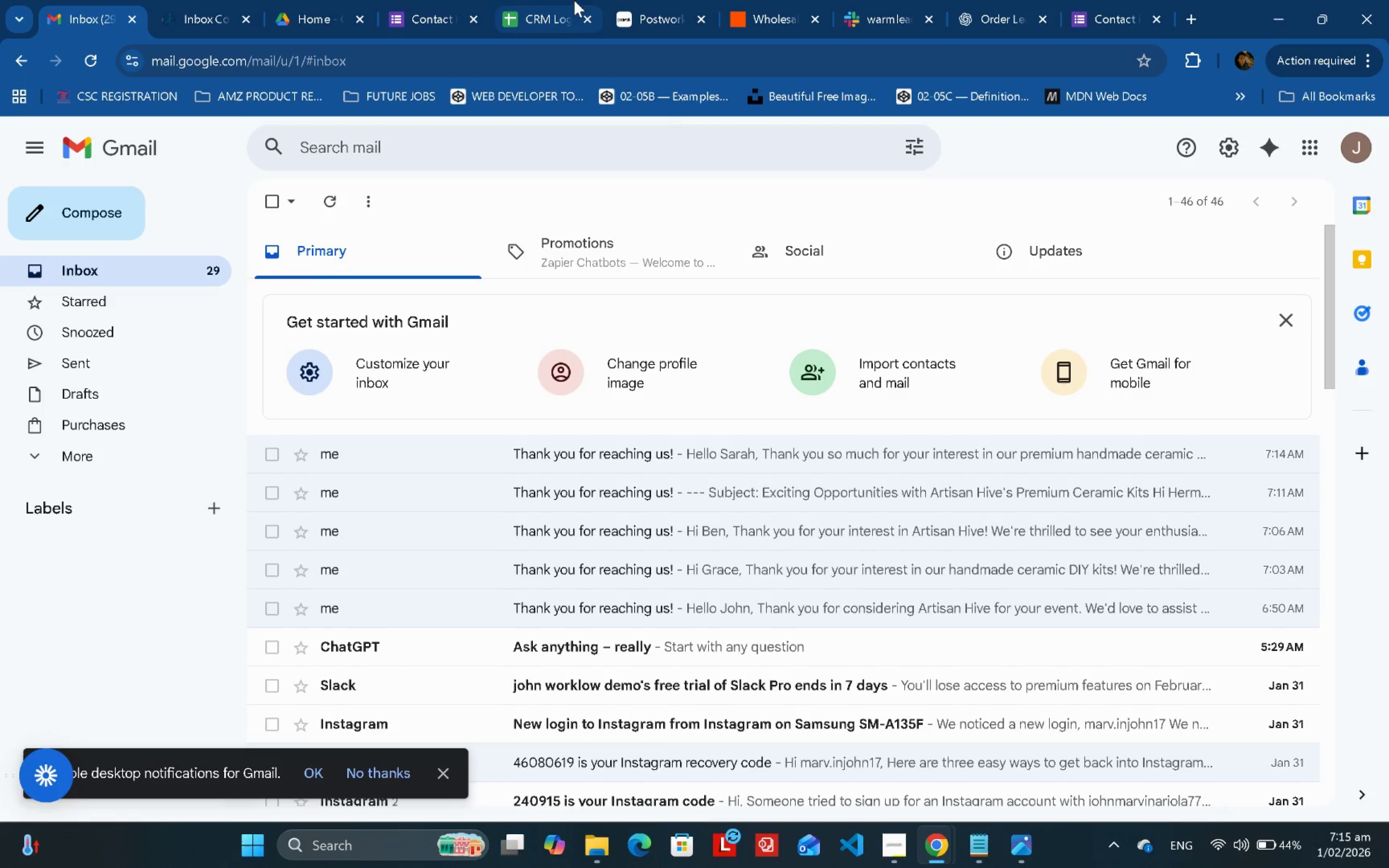 
left_click([553, 0])
 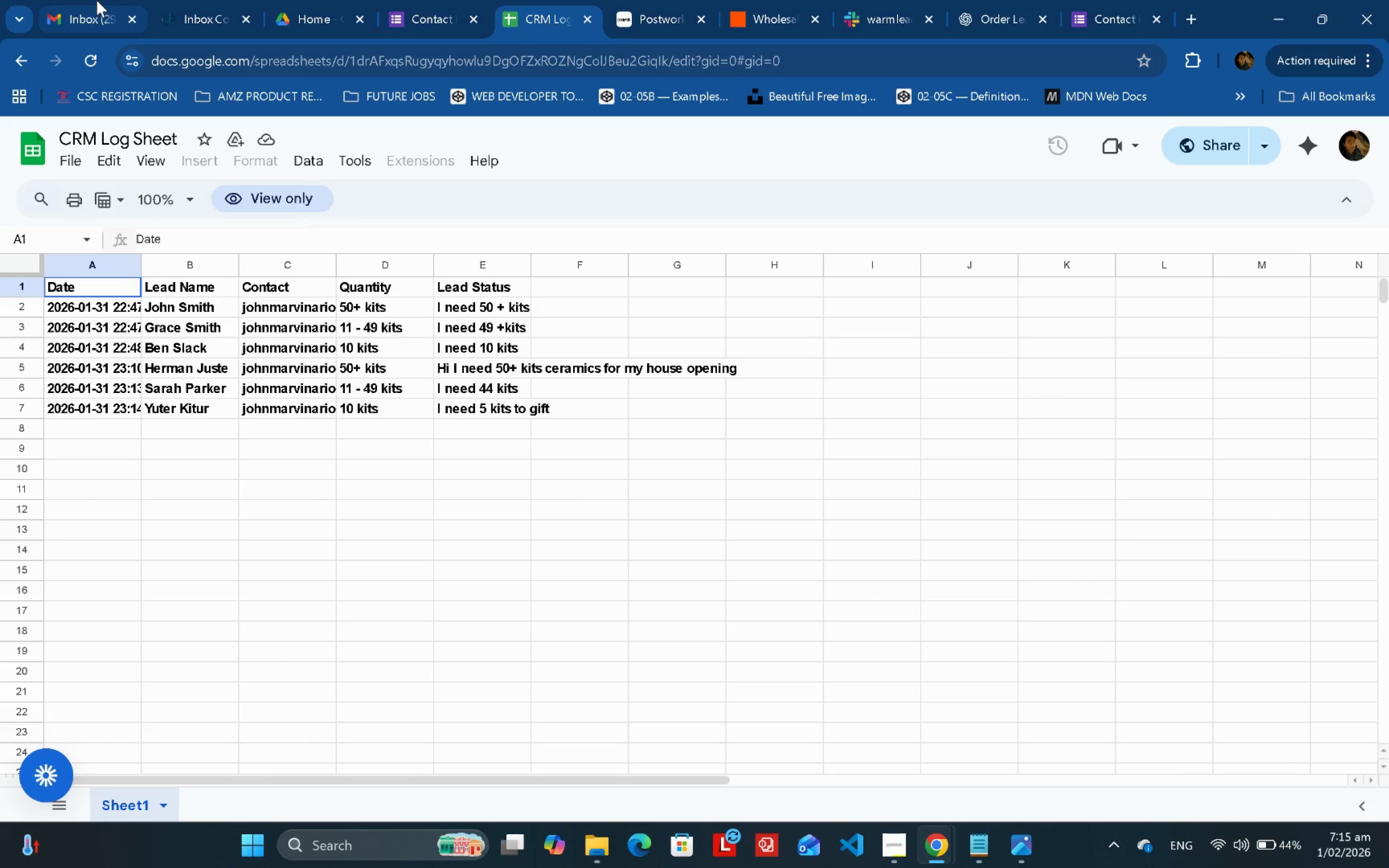 
wait(7.62)
 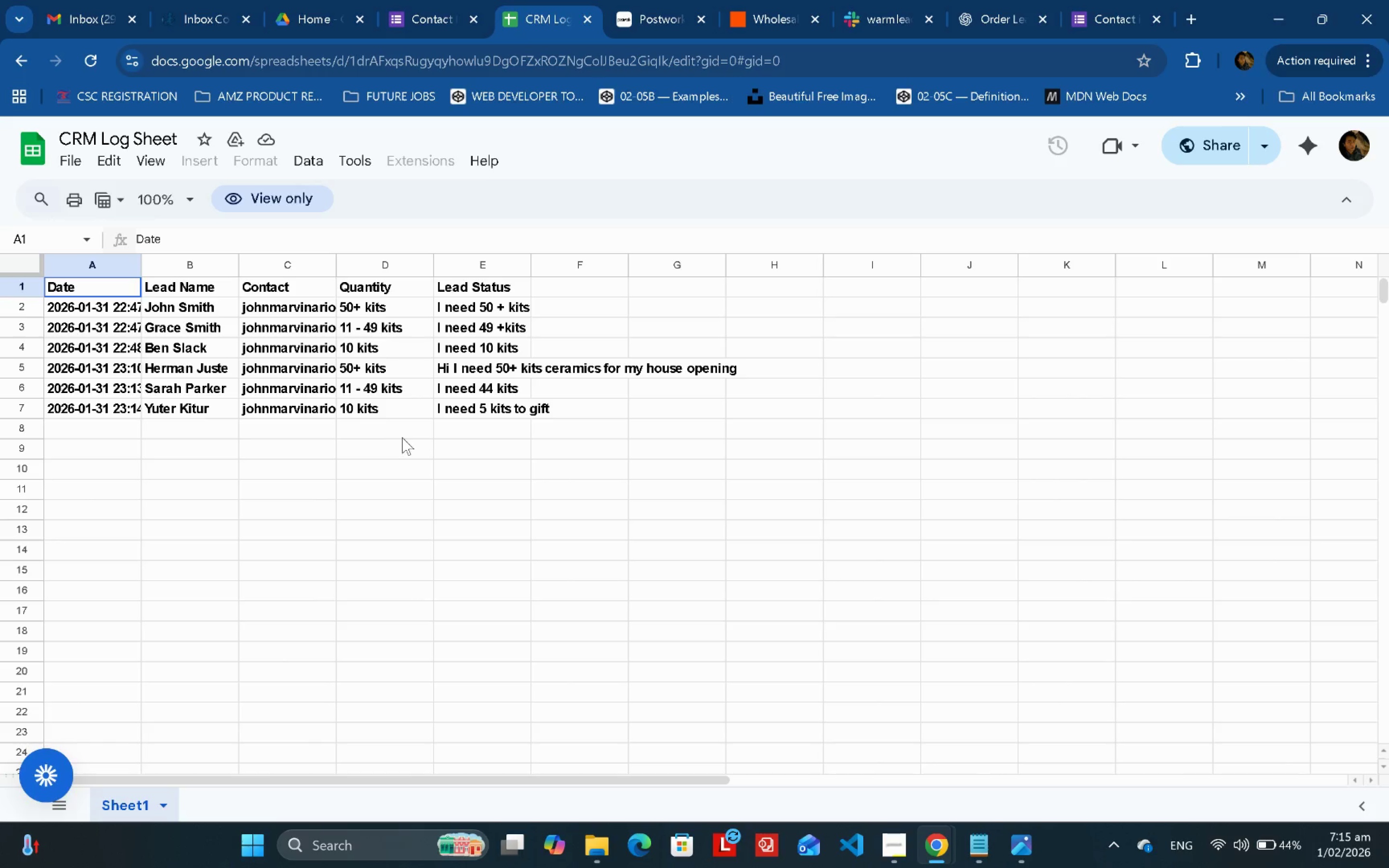 
left_click([84, 0])
 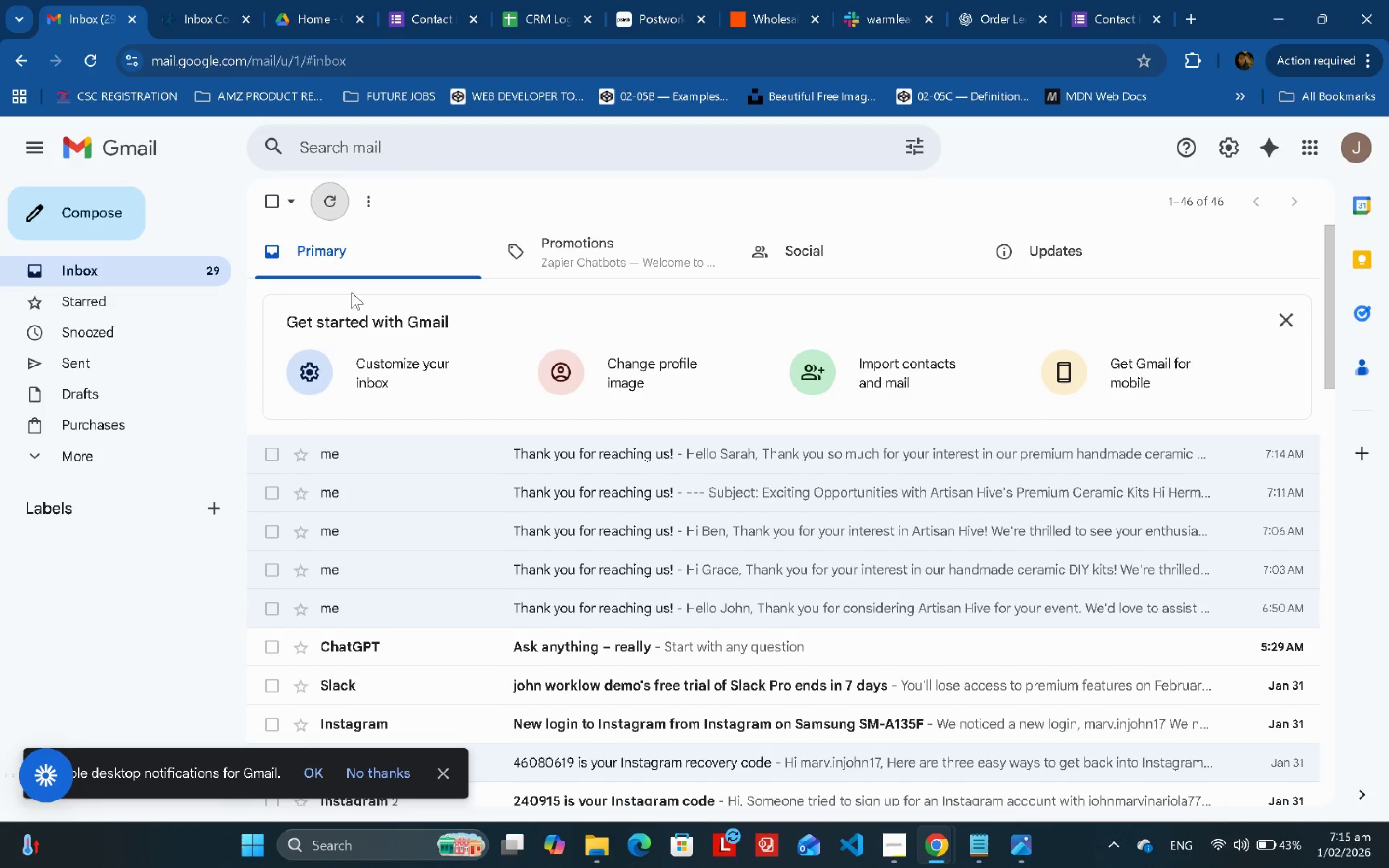 
left_click([320, 195])
 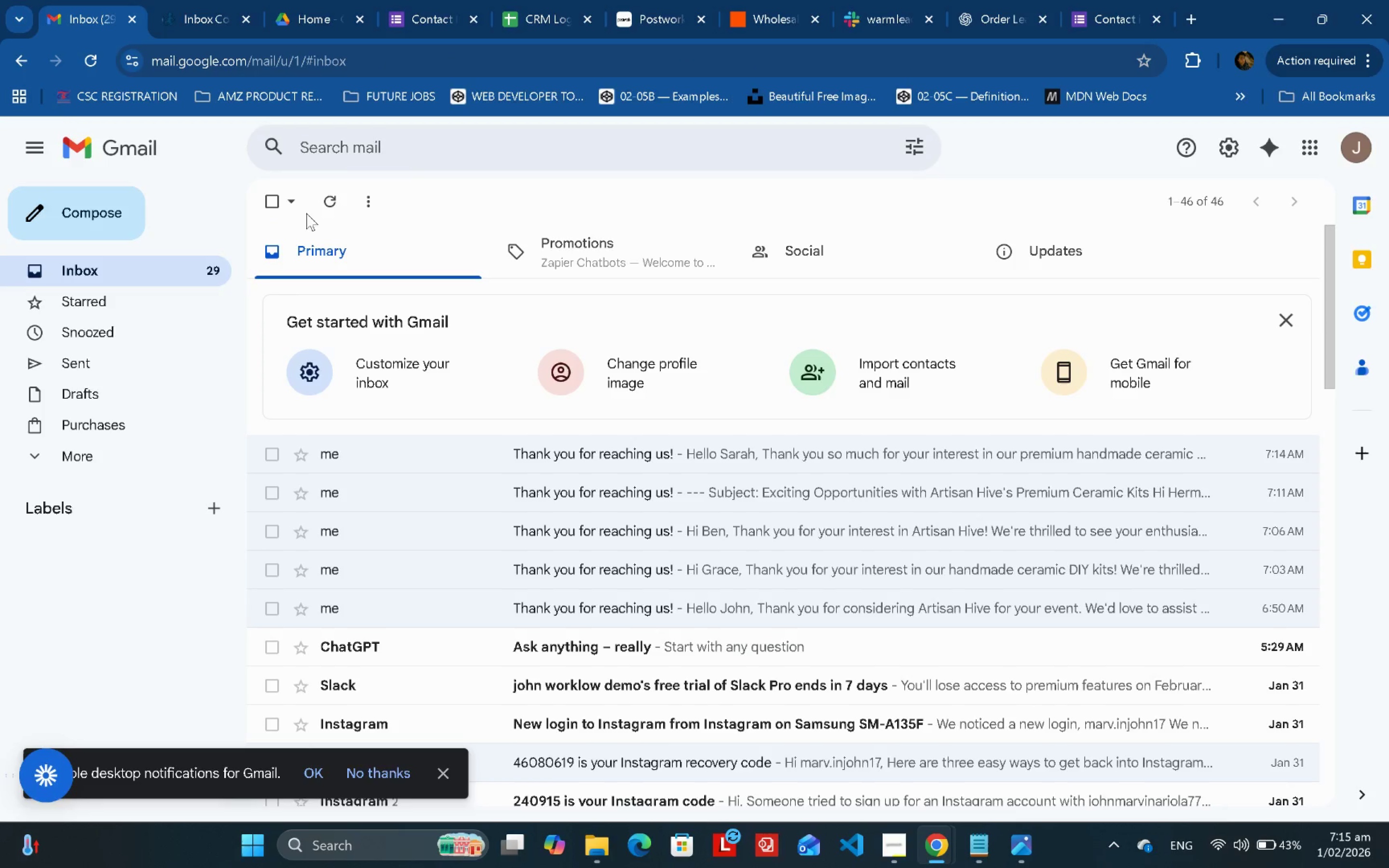 
left_click([319, 203])
 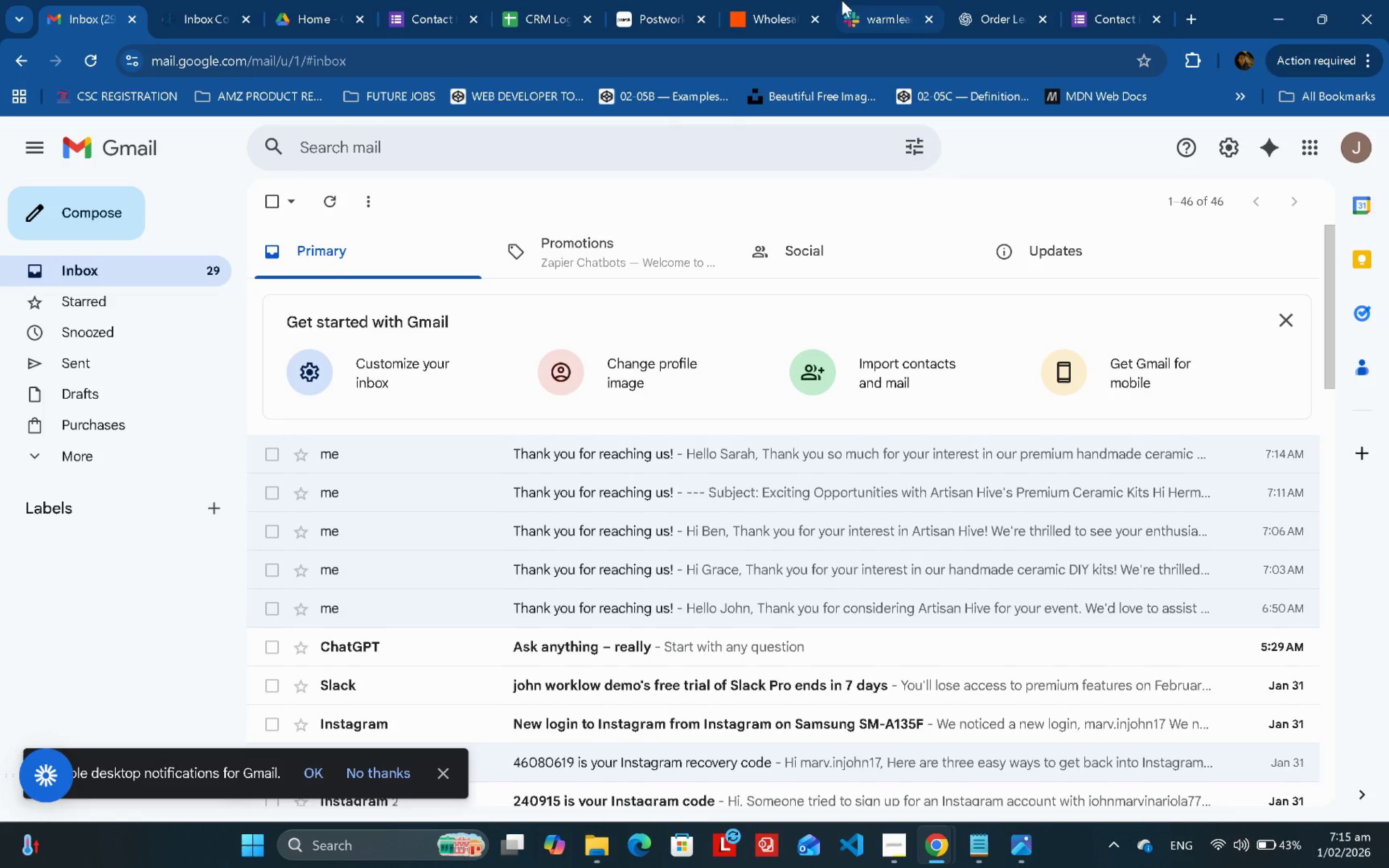 
left_click([787, 0])
 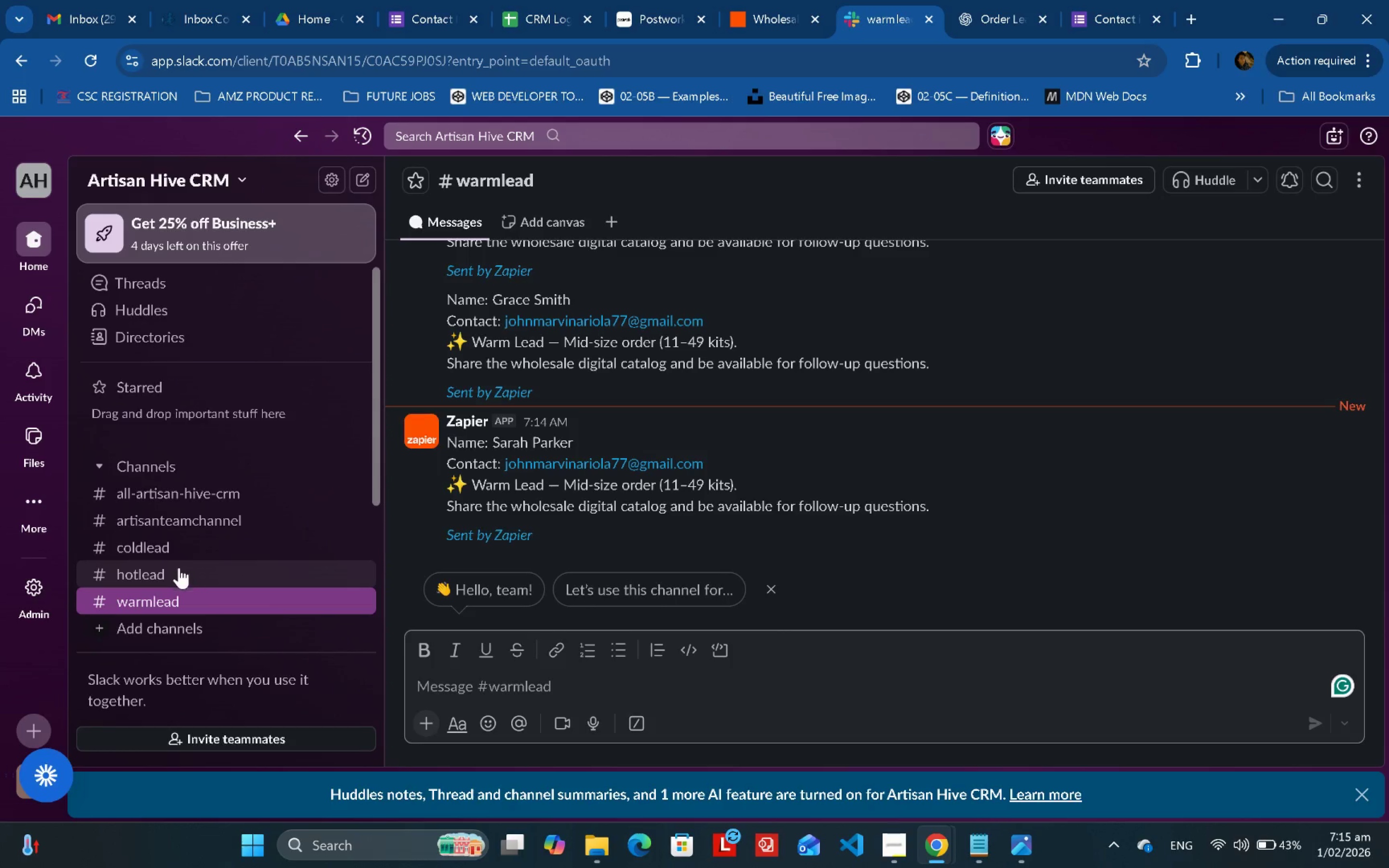 
left_click([178, 554])
 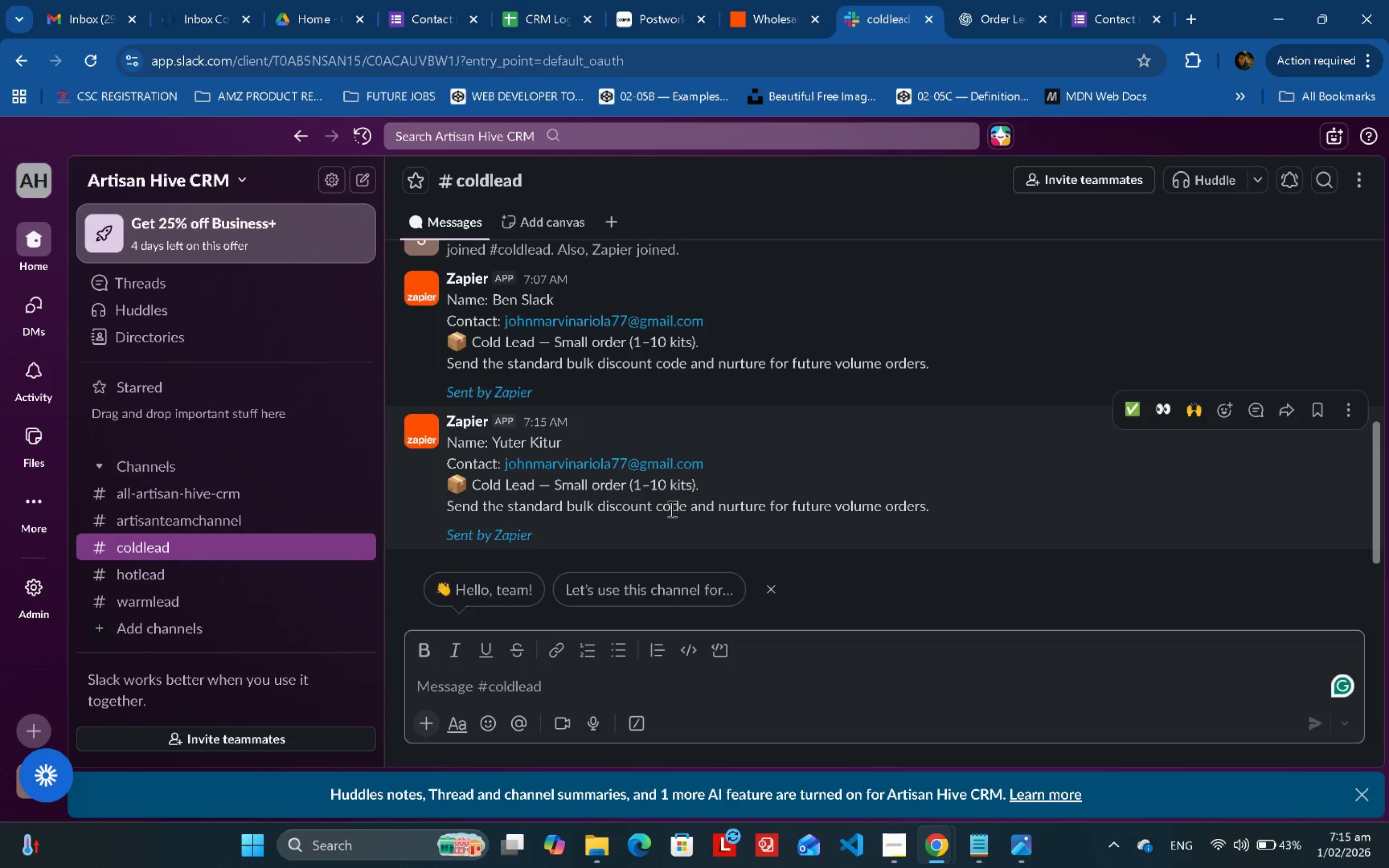 
left_click([89, 0])
 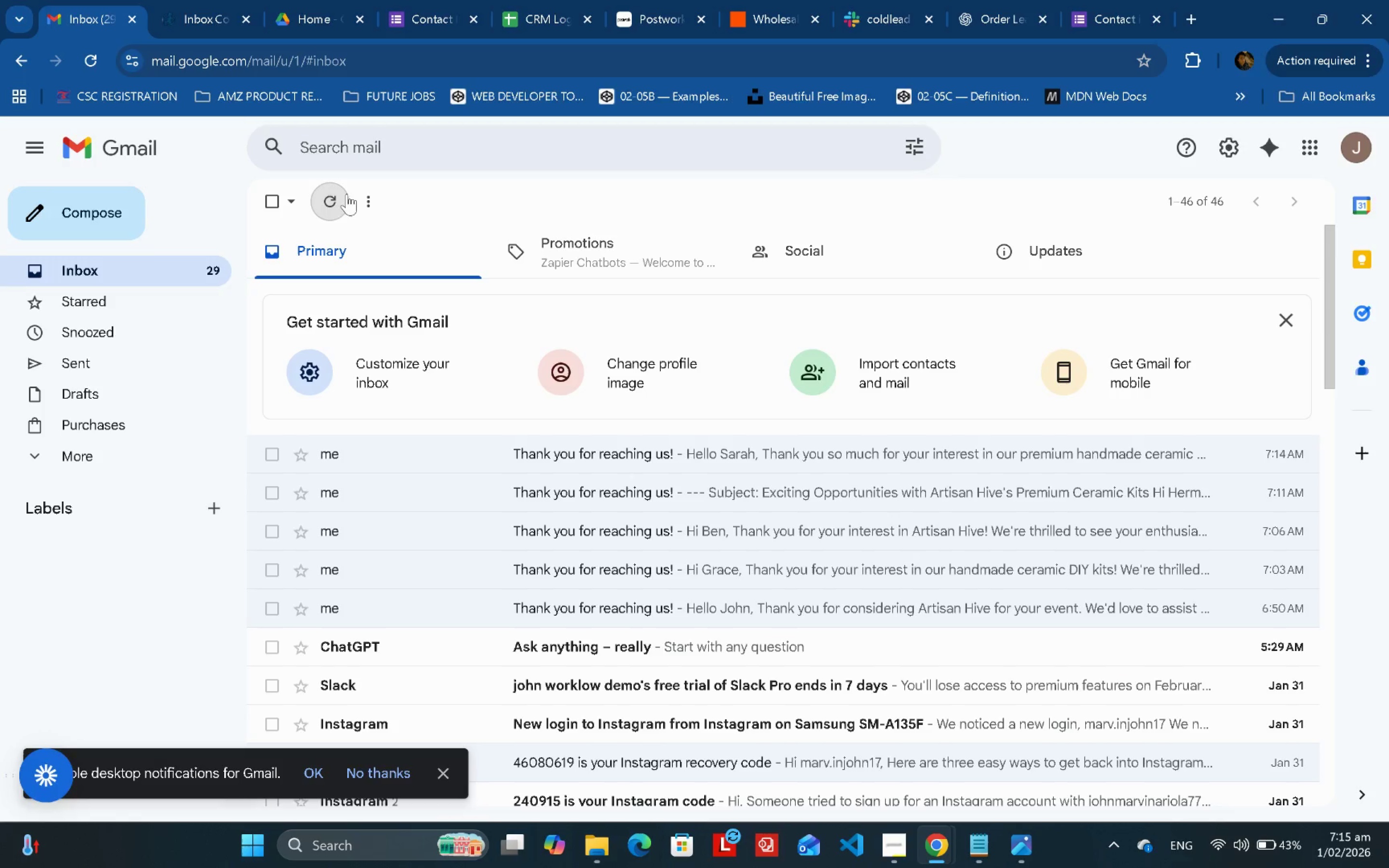 
left_click([332, 197])
 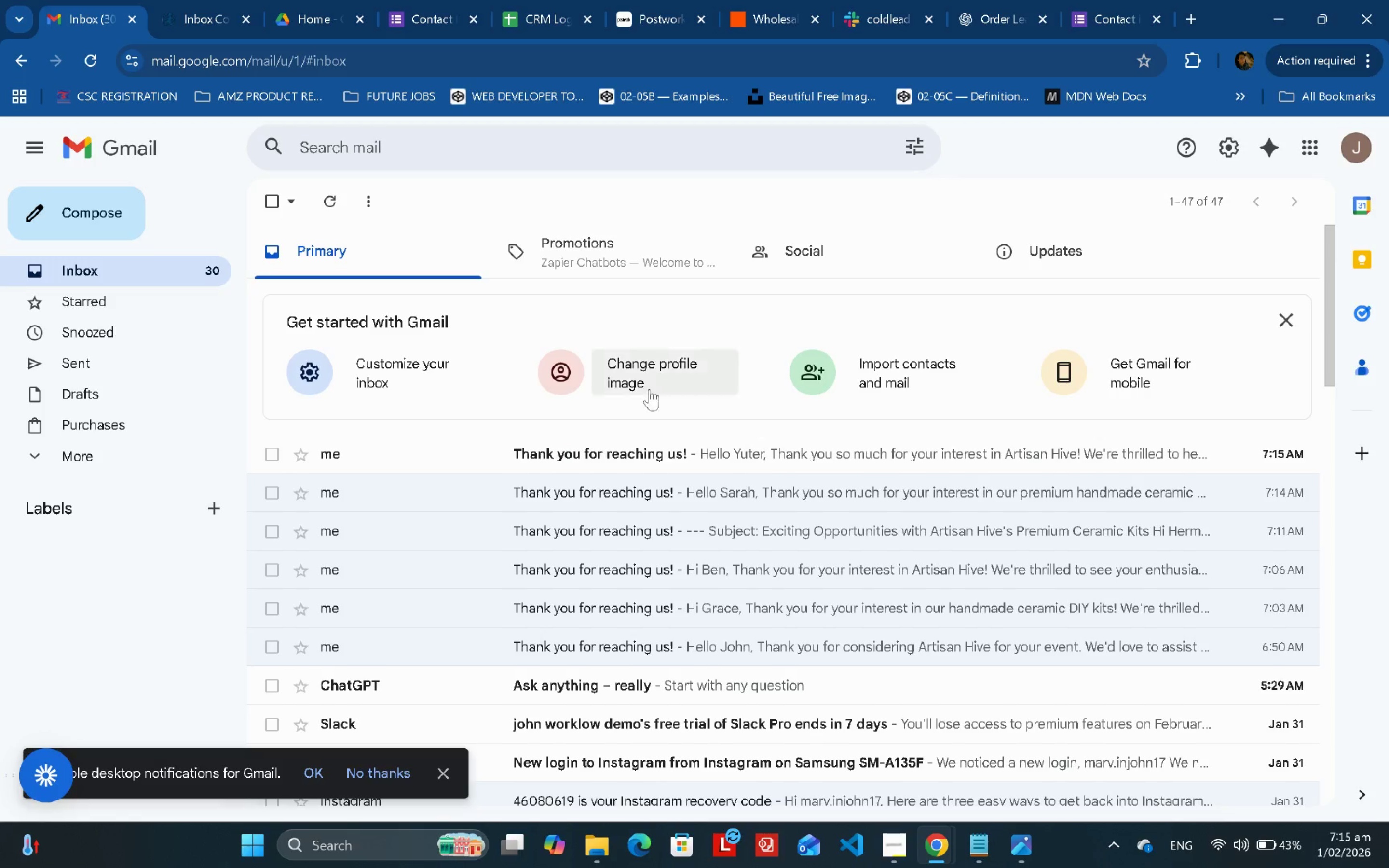 
left_click([660, 461])
 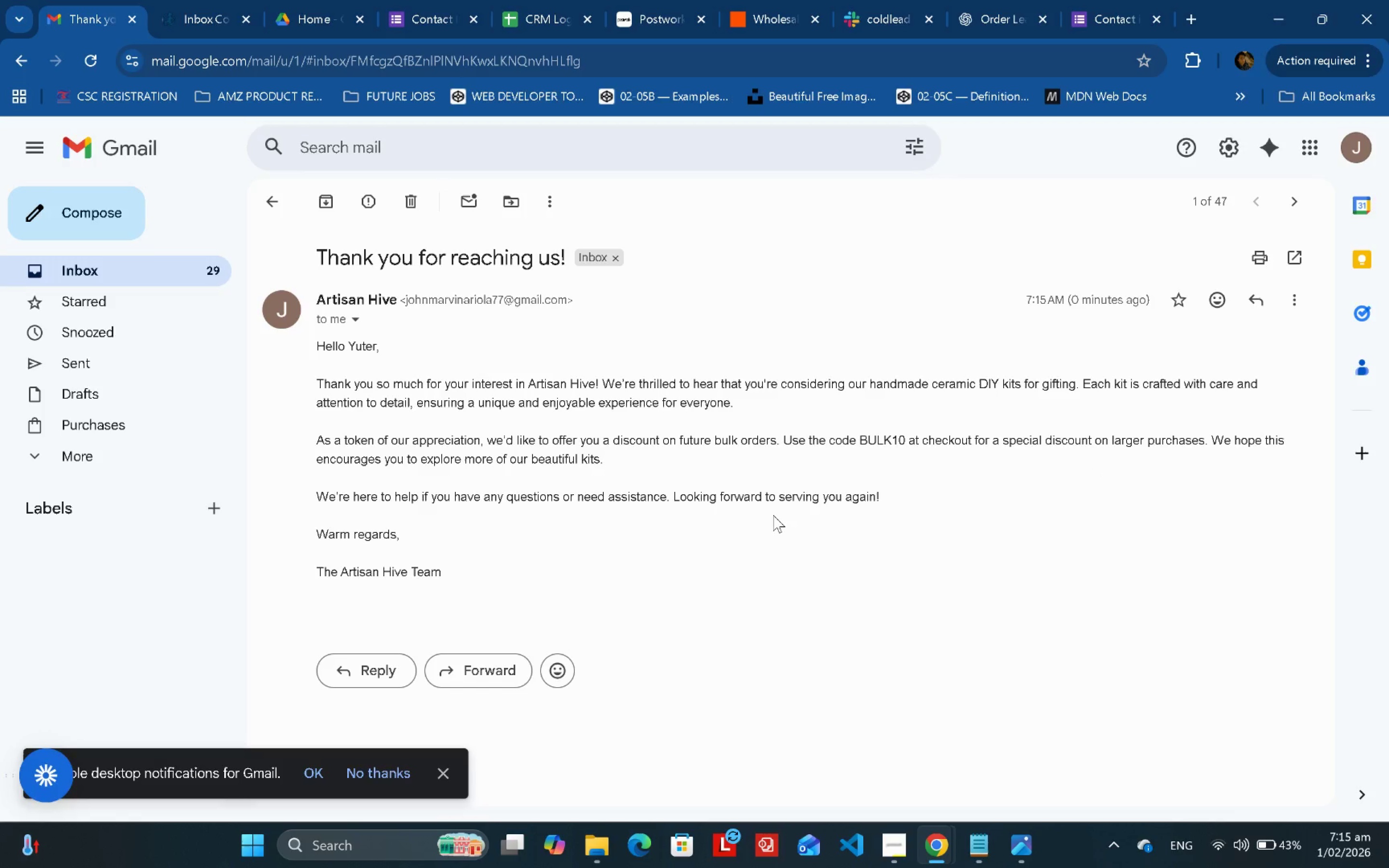 
wait(7.45)
 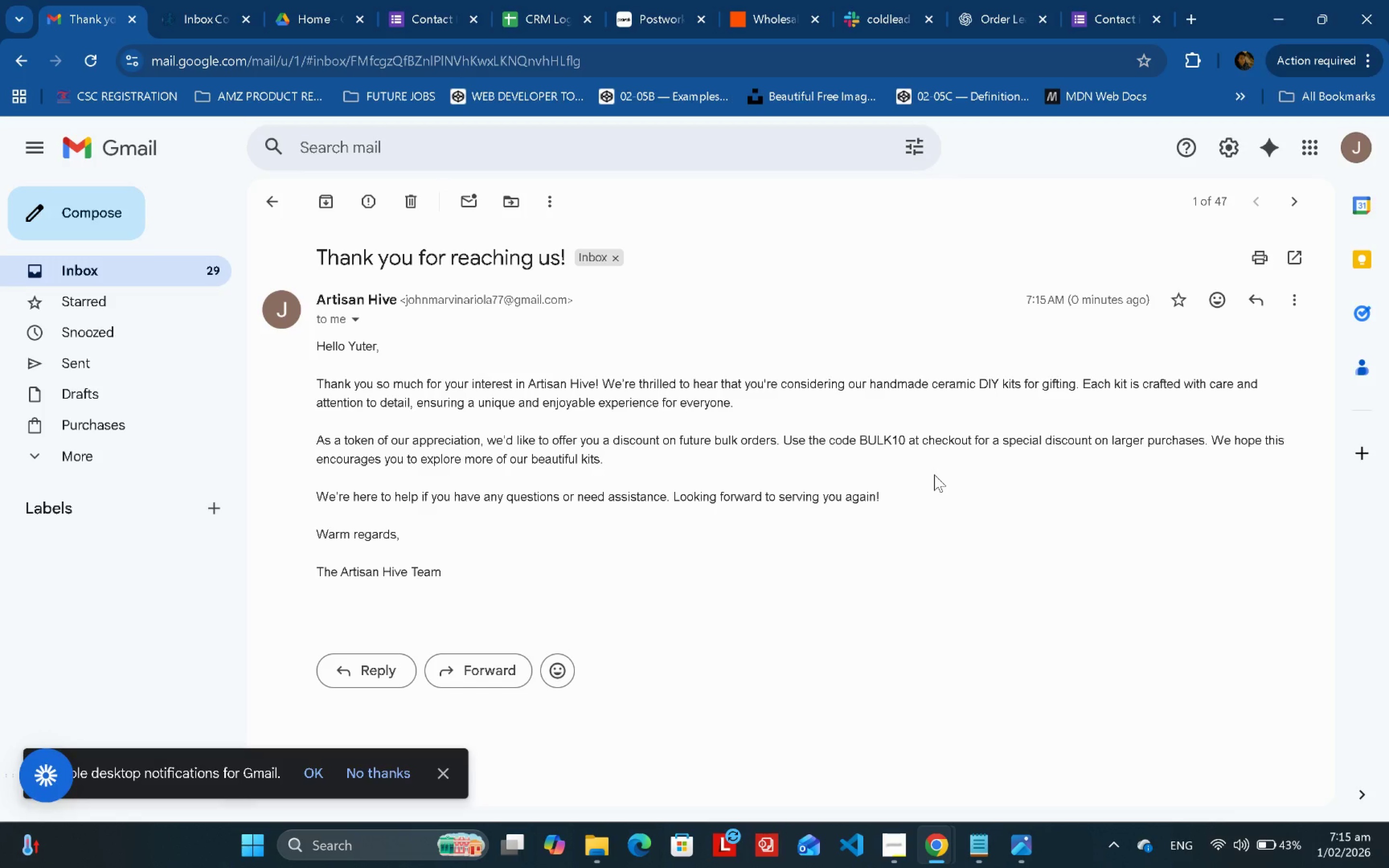 
left_click([873, 0])
 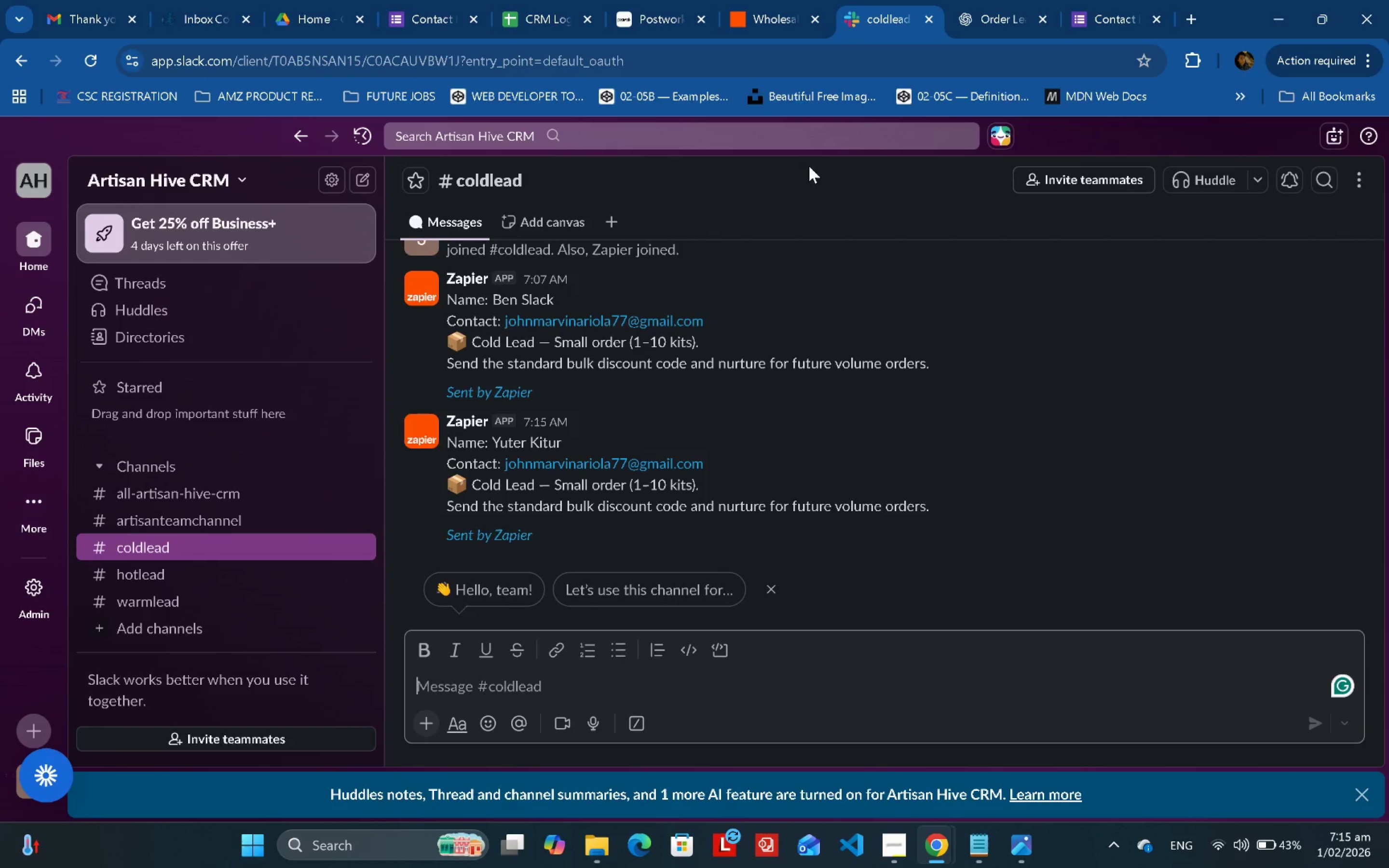 
left_click([780, 4])
 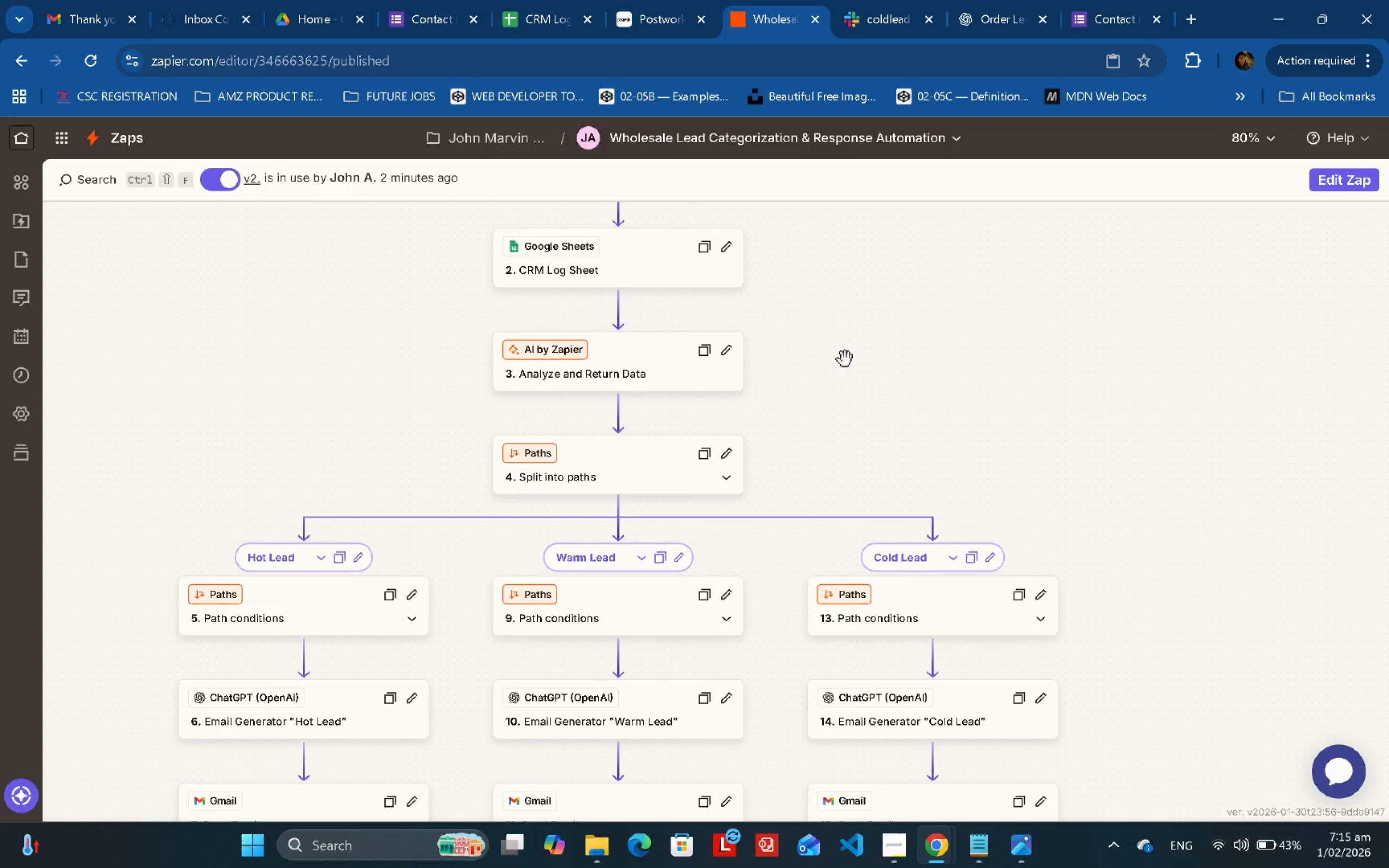 
left_click_drag(start_coordinate=[869, 376], to_coordinate=[987, 558])
 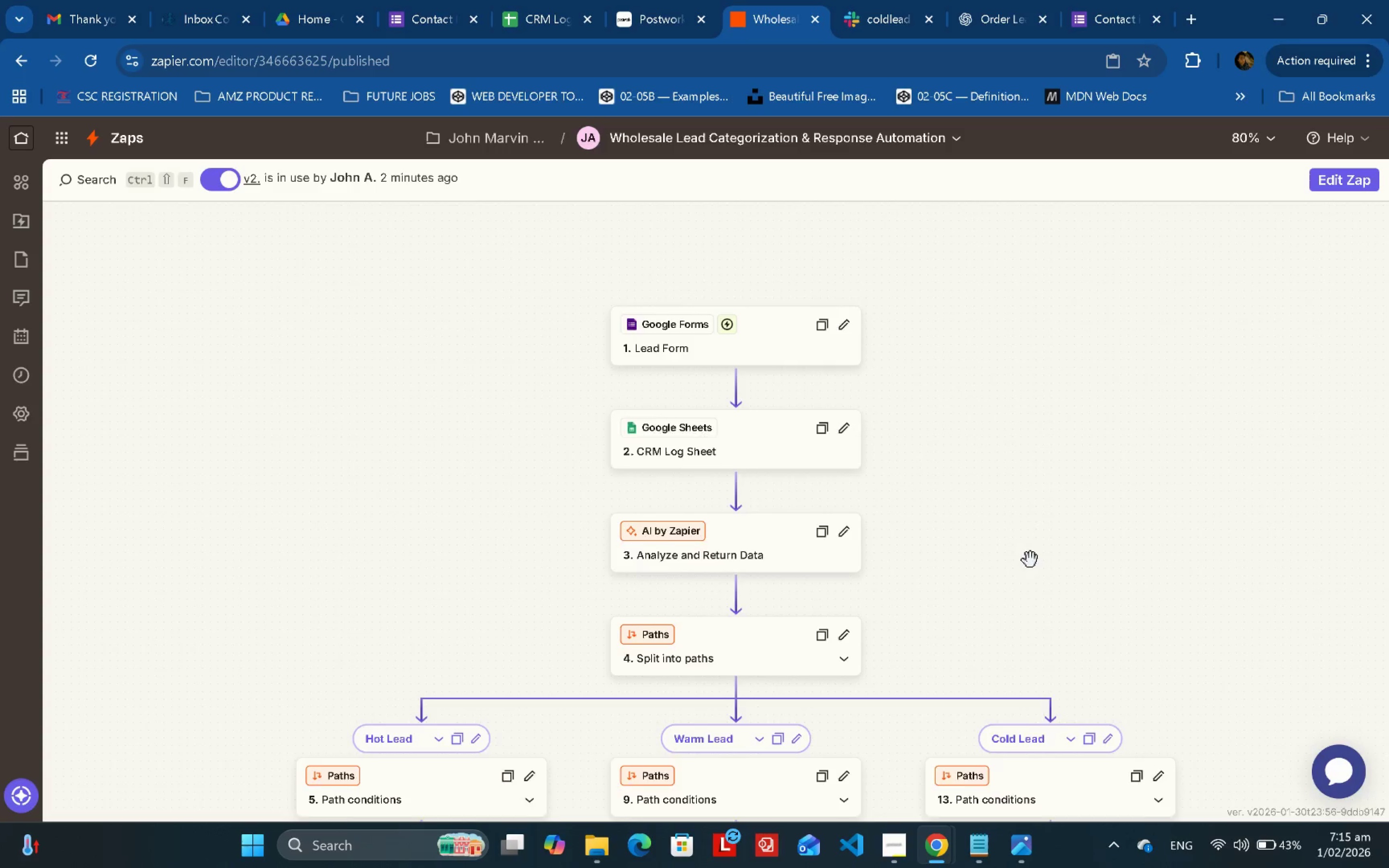 
left_click_drag(start_coordinate=[1030, 560], to_coordinate=[977, 426])
 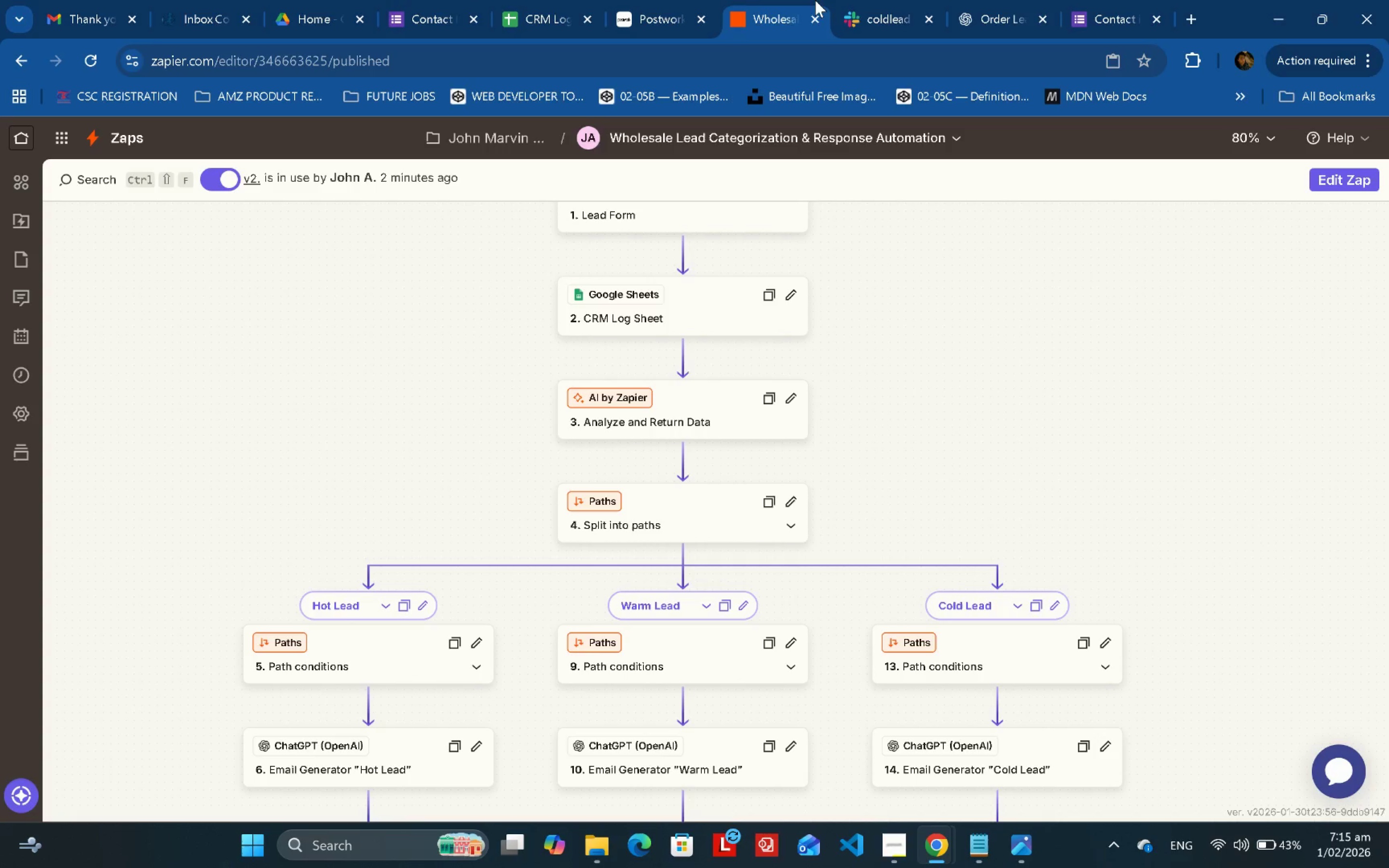 
left_click([544, 0])
 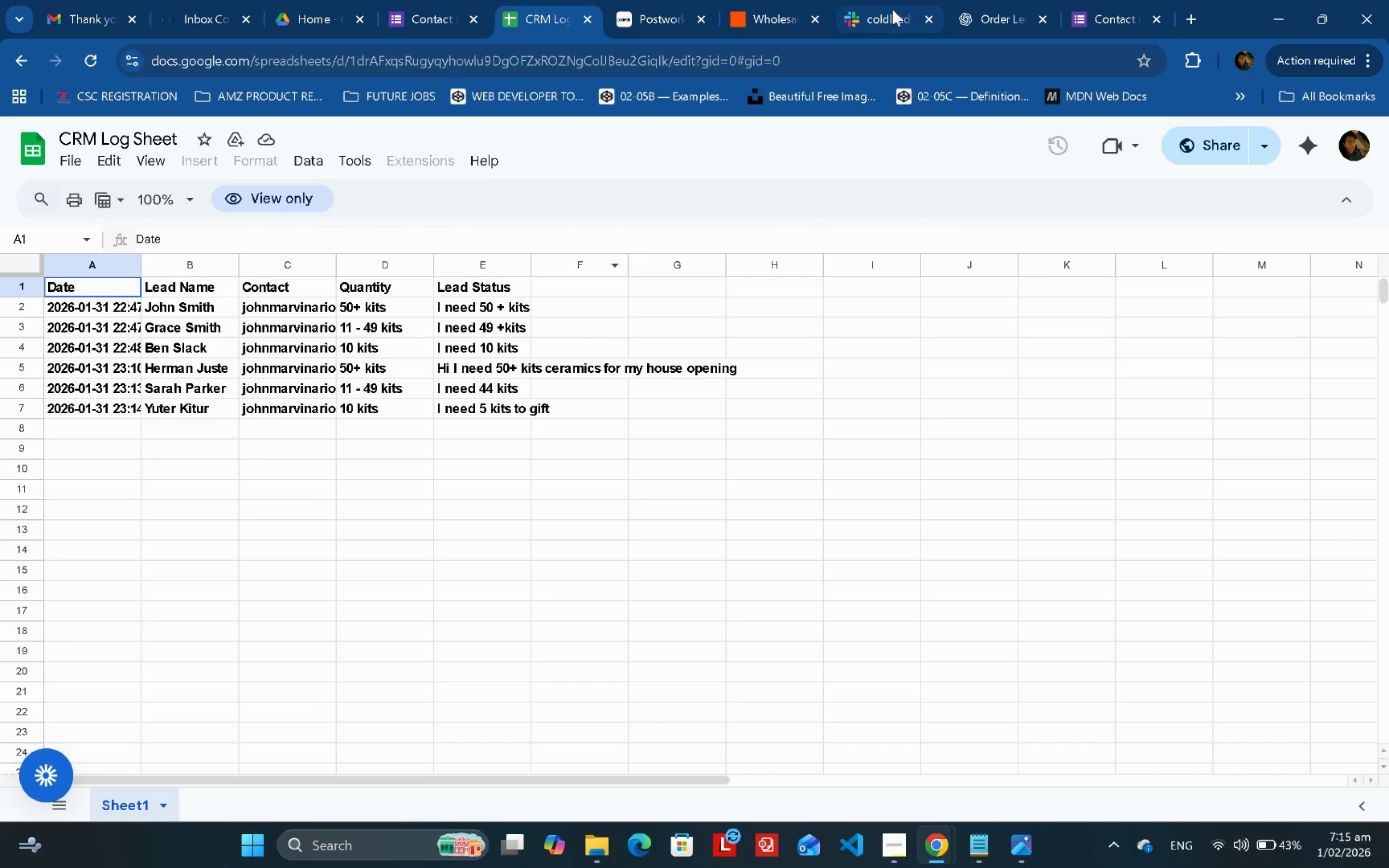 
left_click([798, 7])
 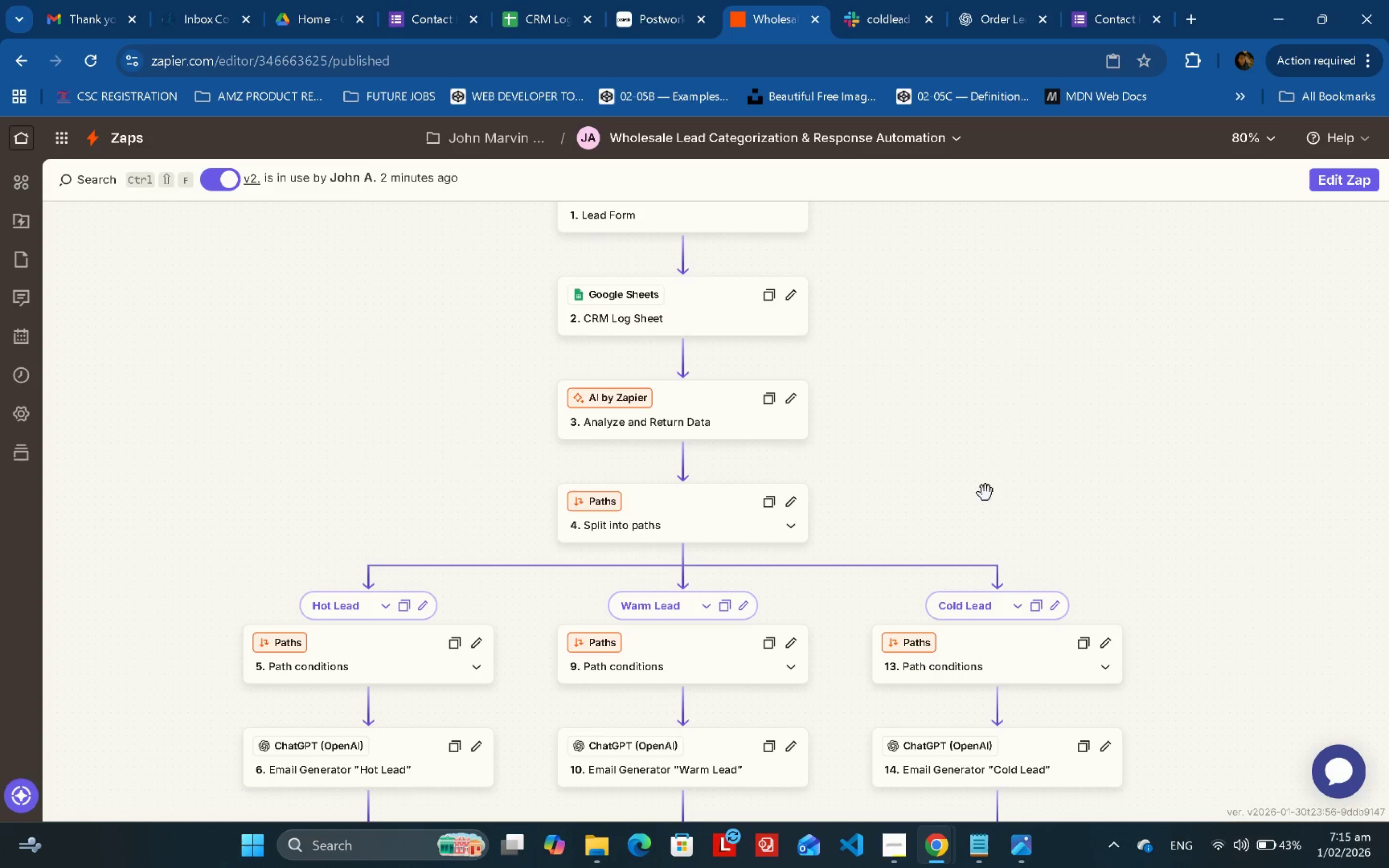 
left_click_drag(start_coordinate=[961, 511], to_coordinate=[940, 262])